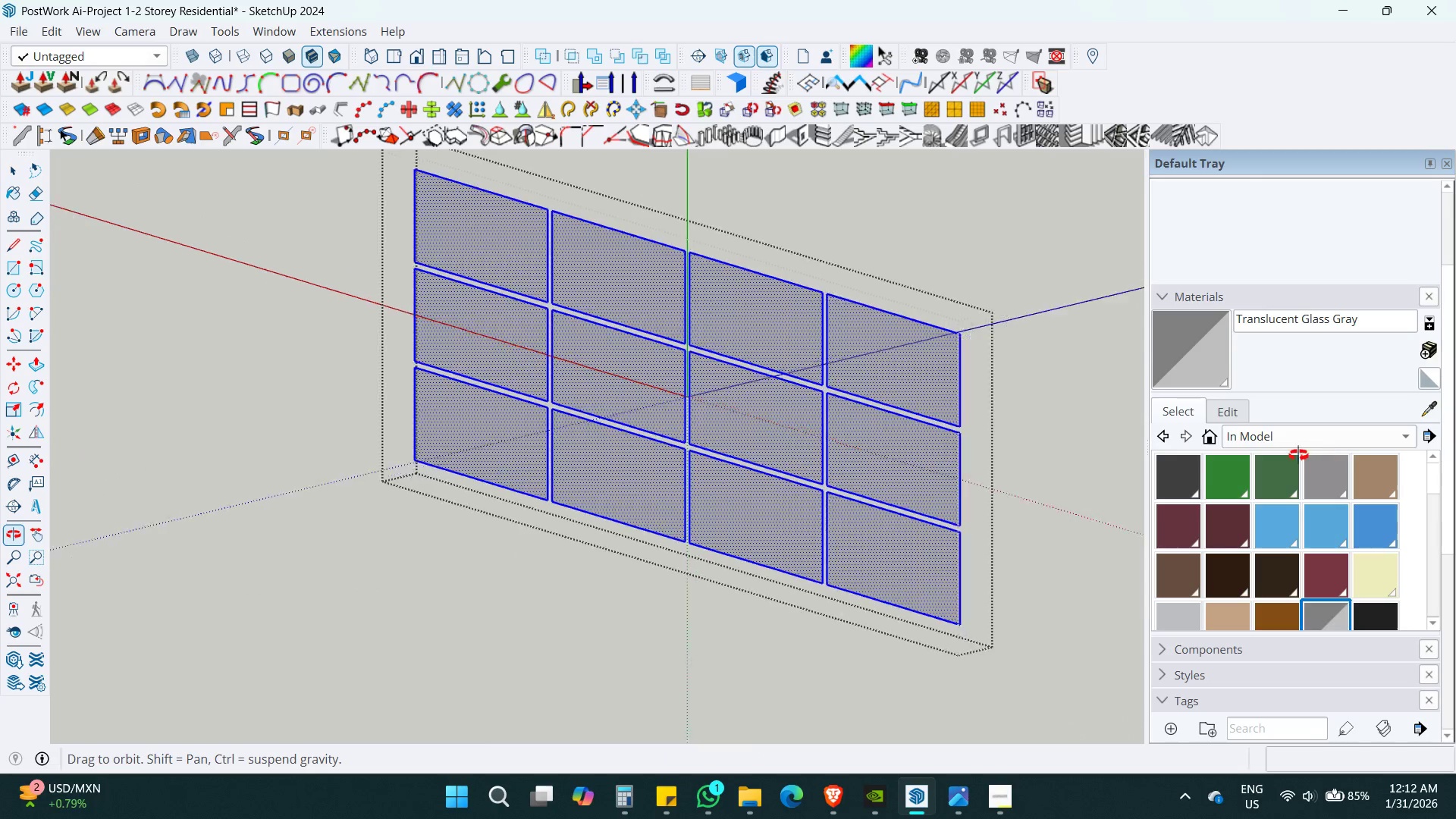 
scroll: coordinate [722, 410], scroll_direction: up, amount: 4.0
 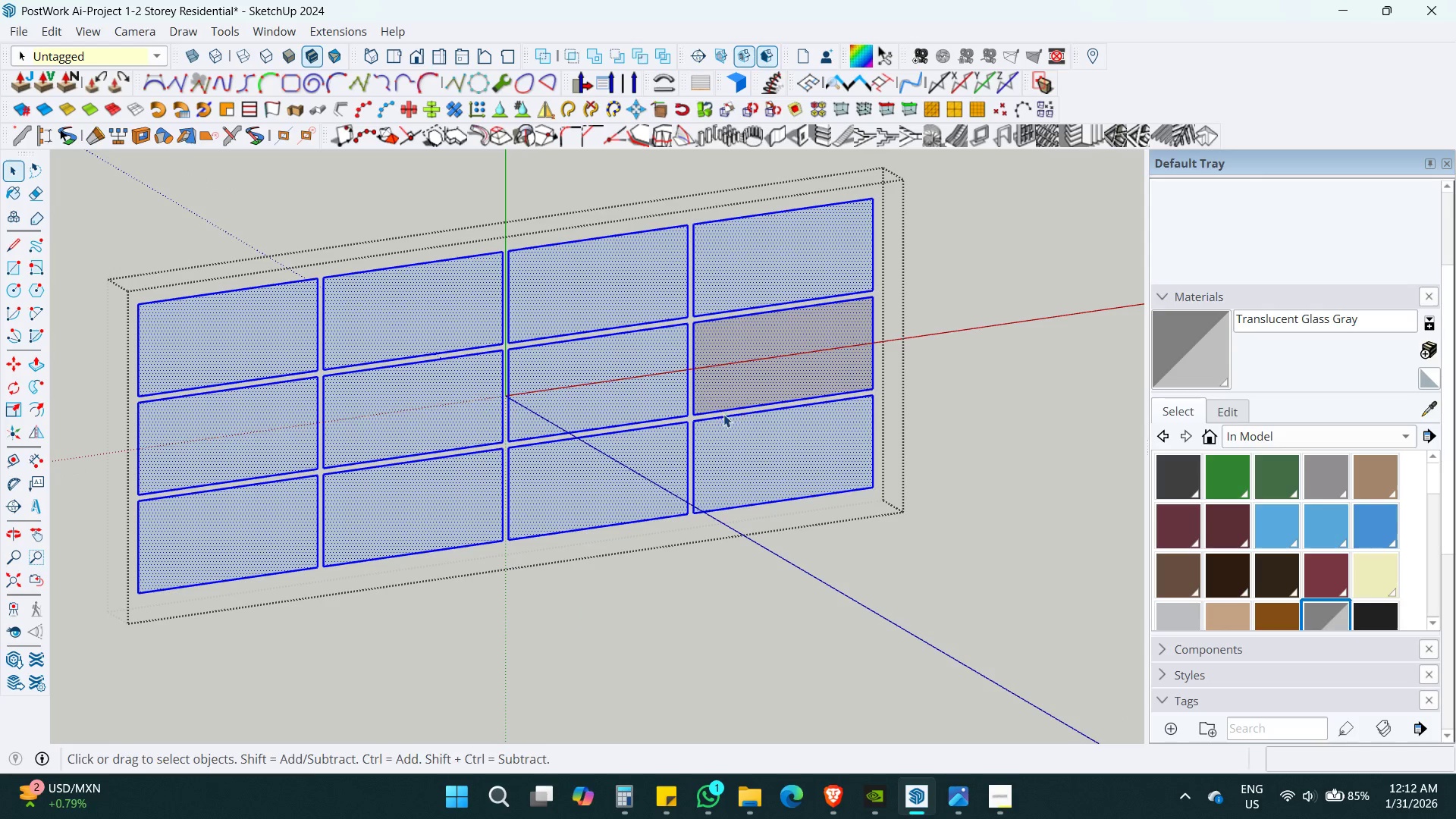 
key(Space)
 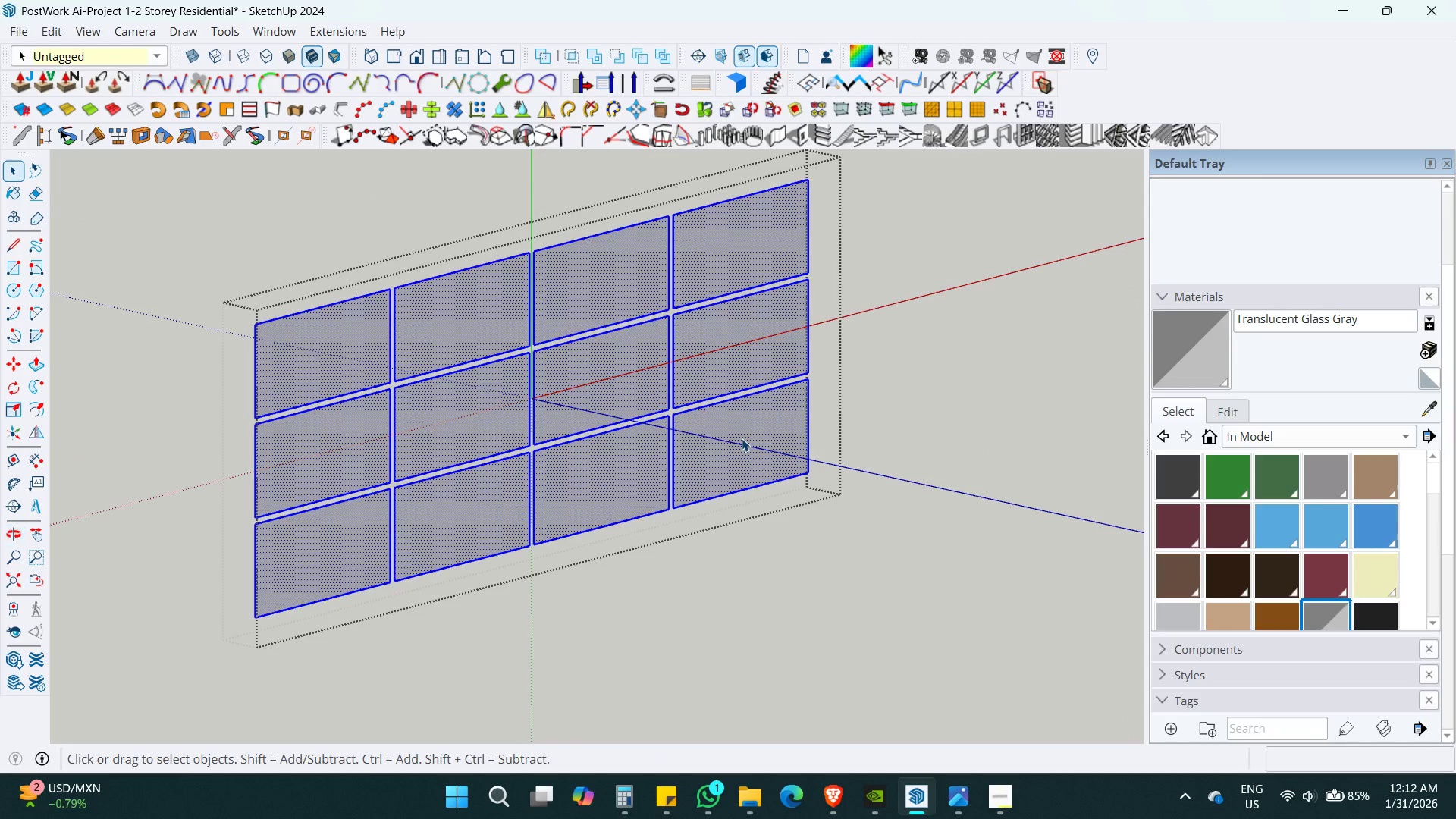 
key(Escape)
 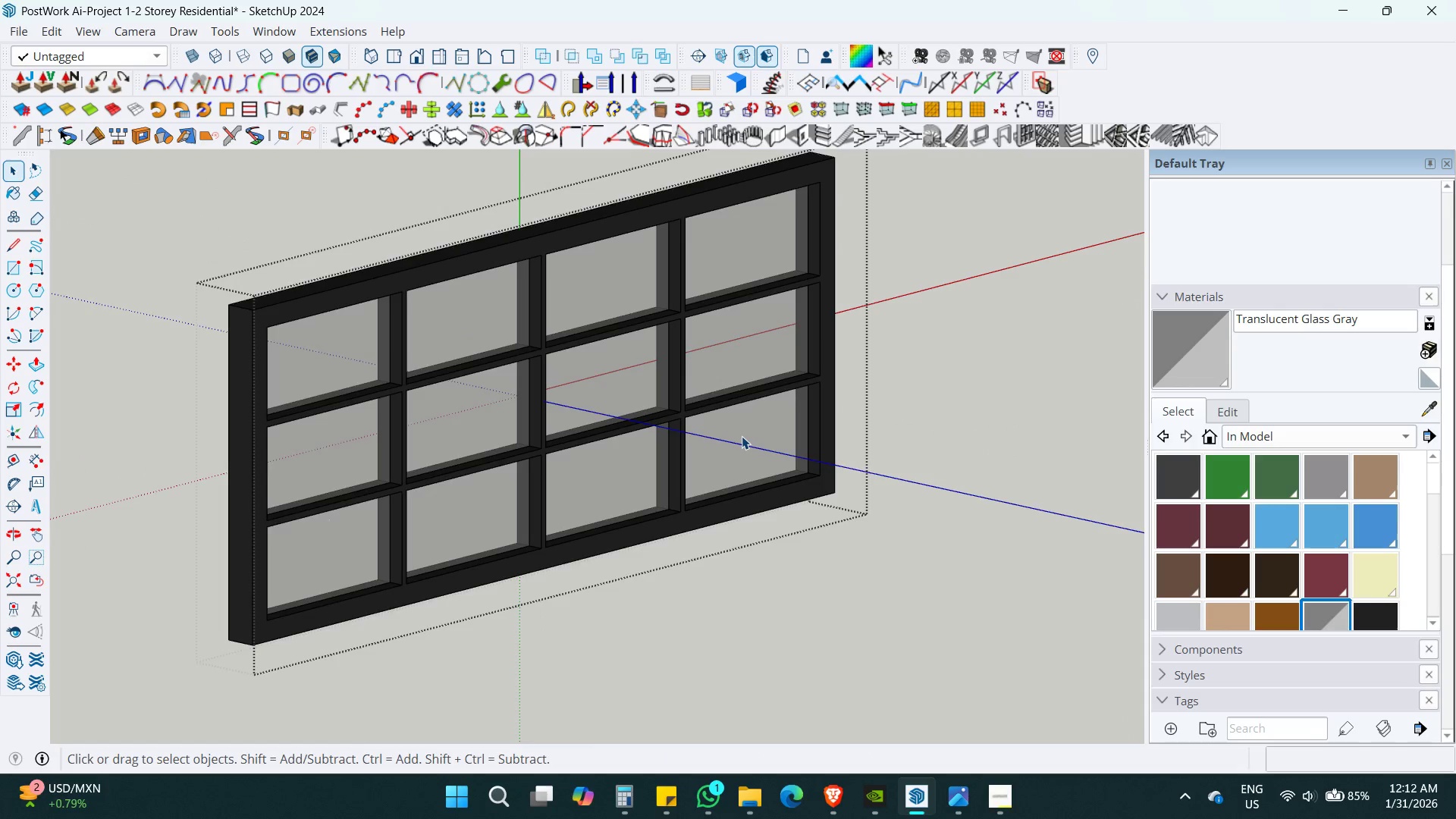 
key(Escape)
 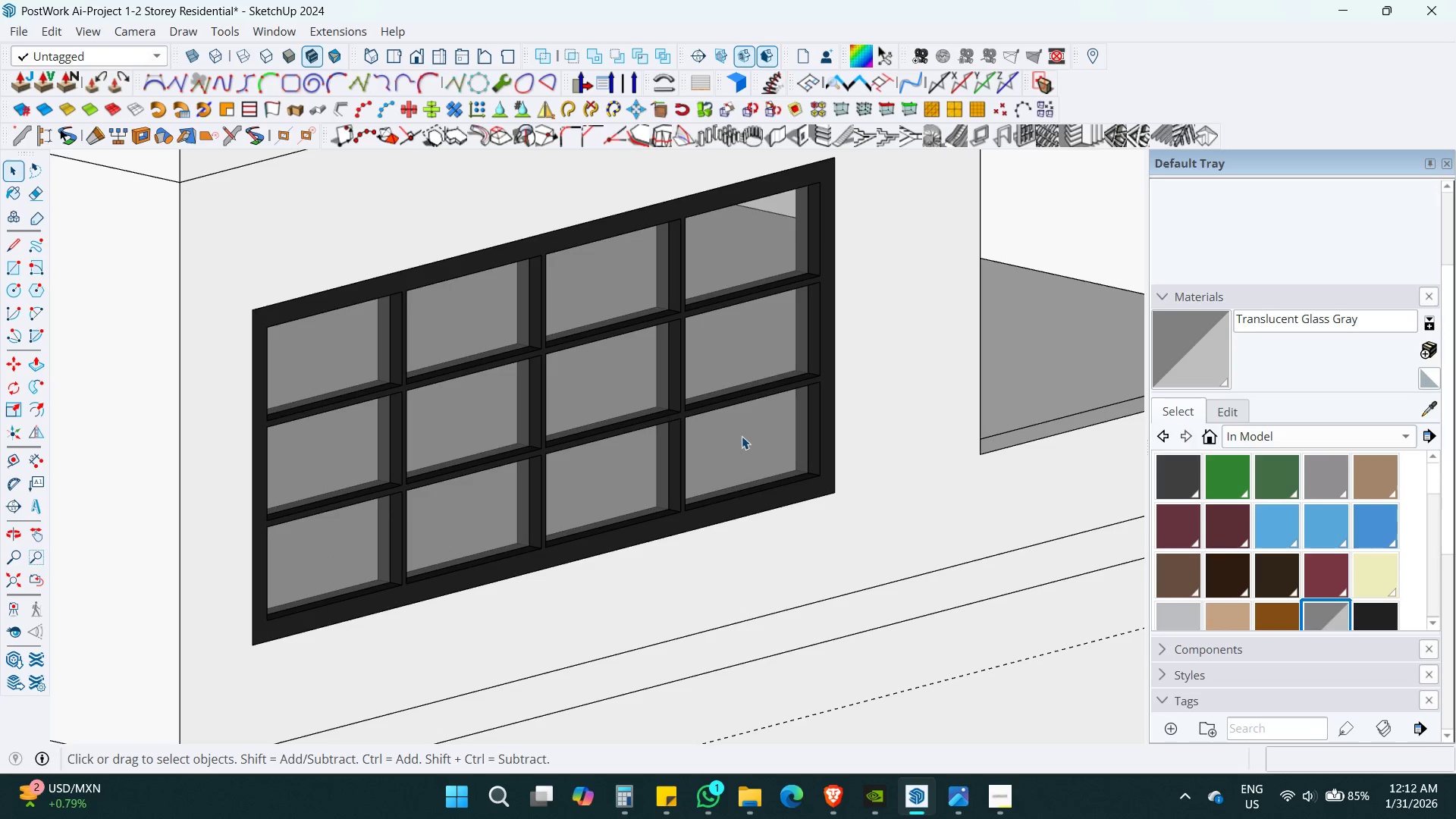 
key(Escape)
 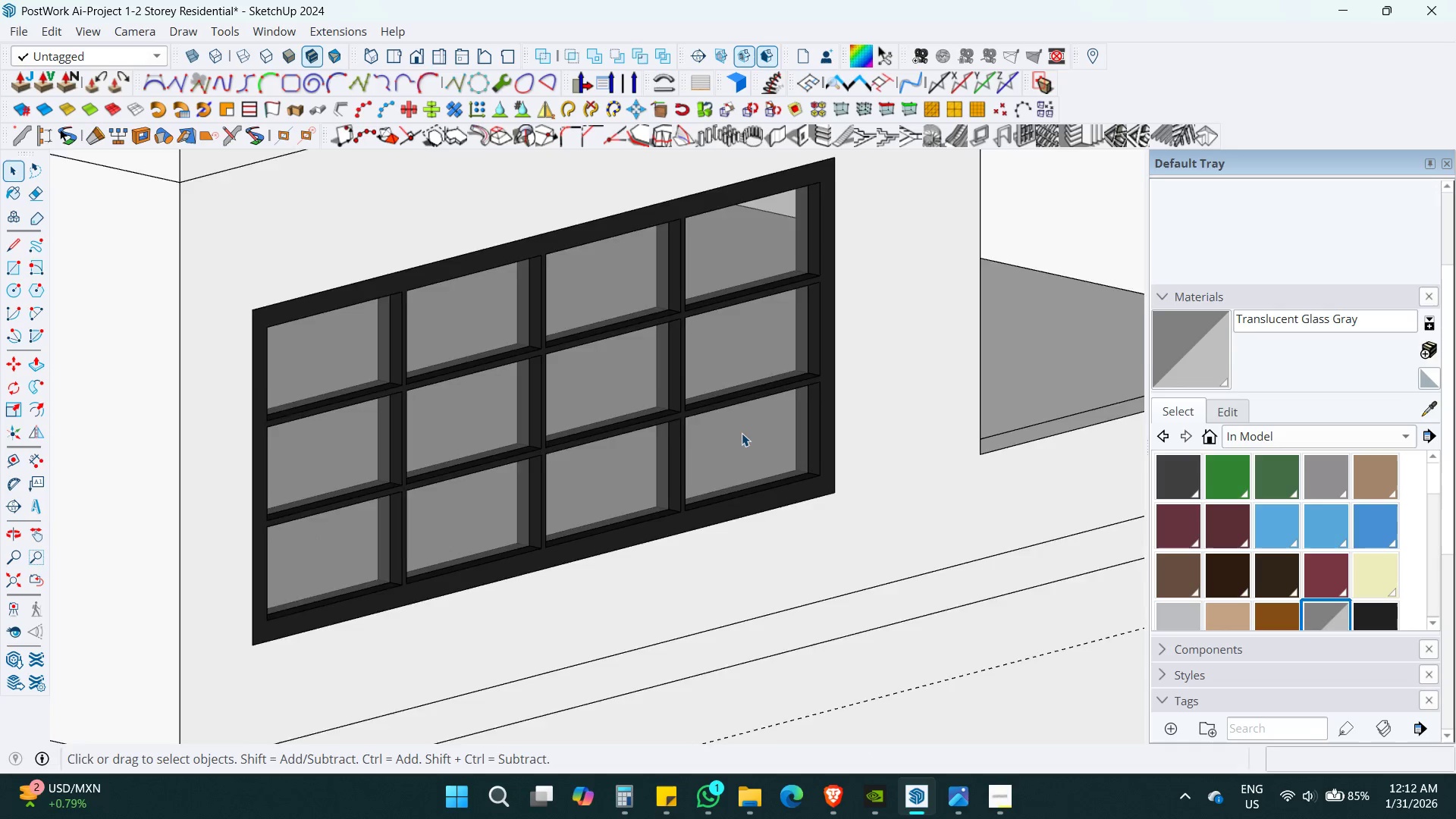 
key(Control+S)
 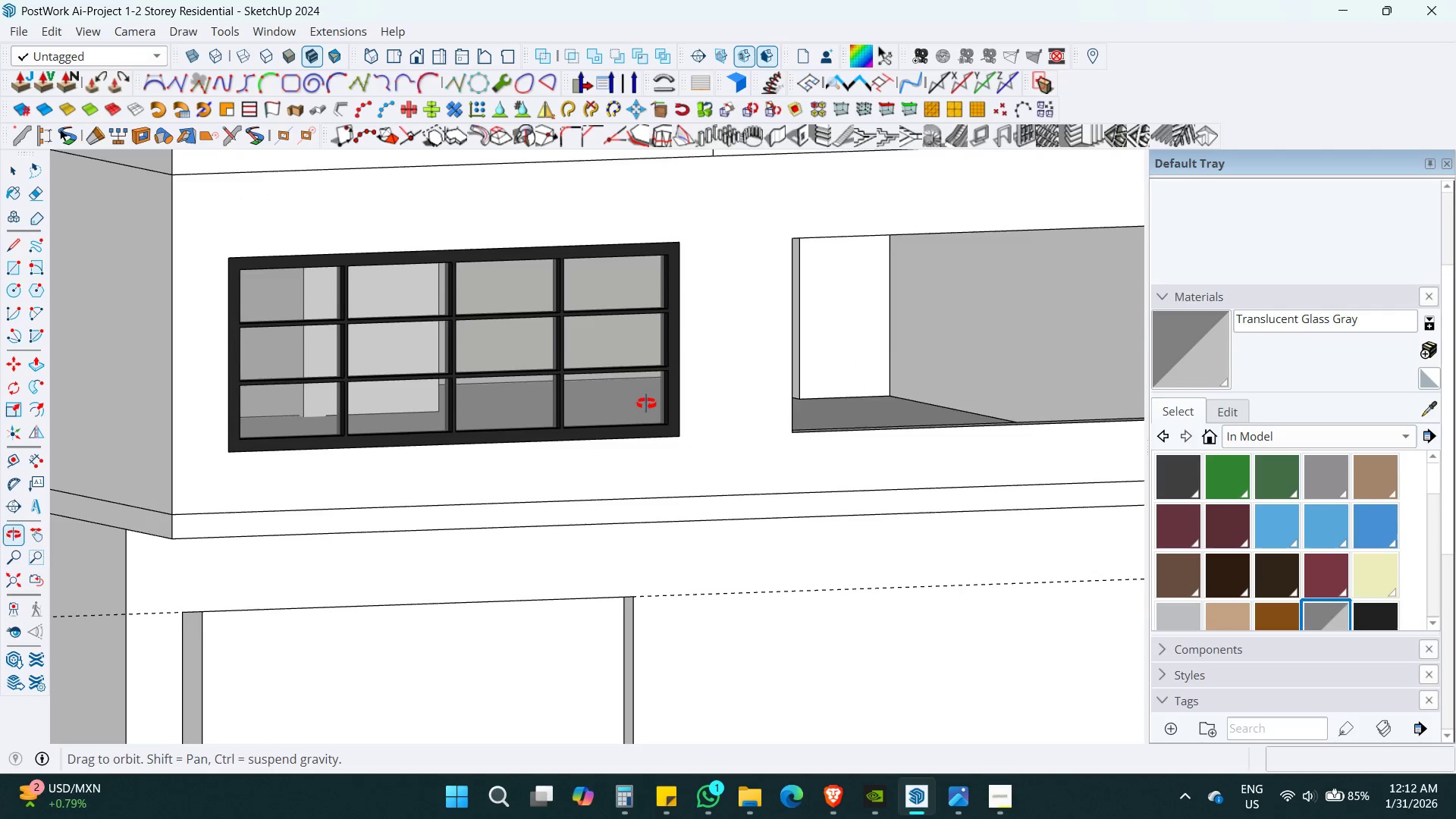 
scroll: coordinate [648, 354], scroll_direction: down, amount: 10.0
 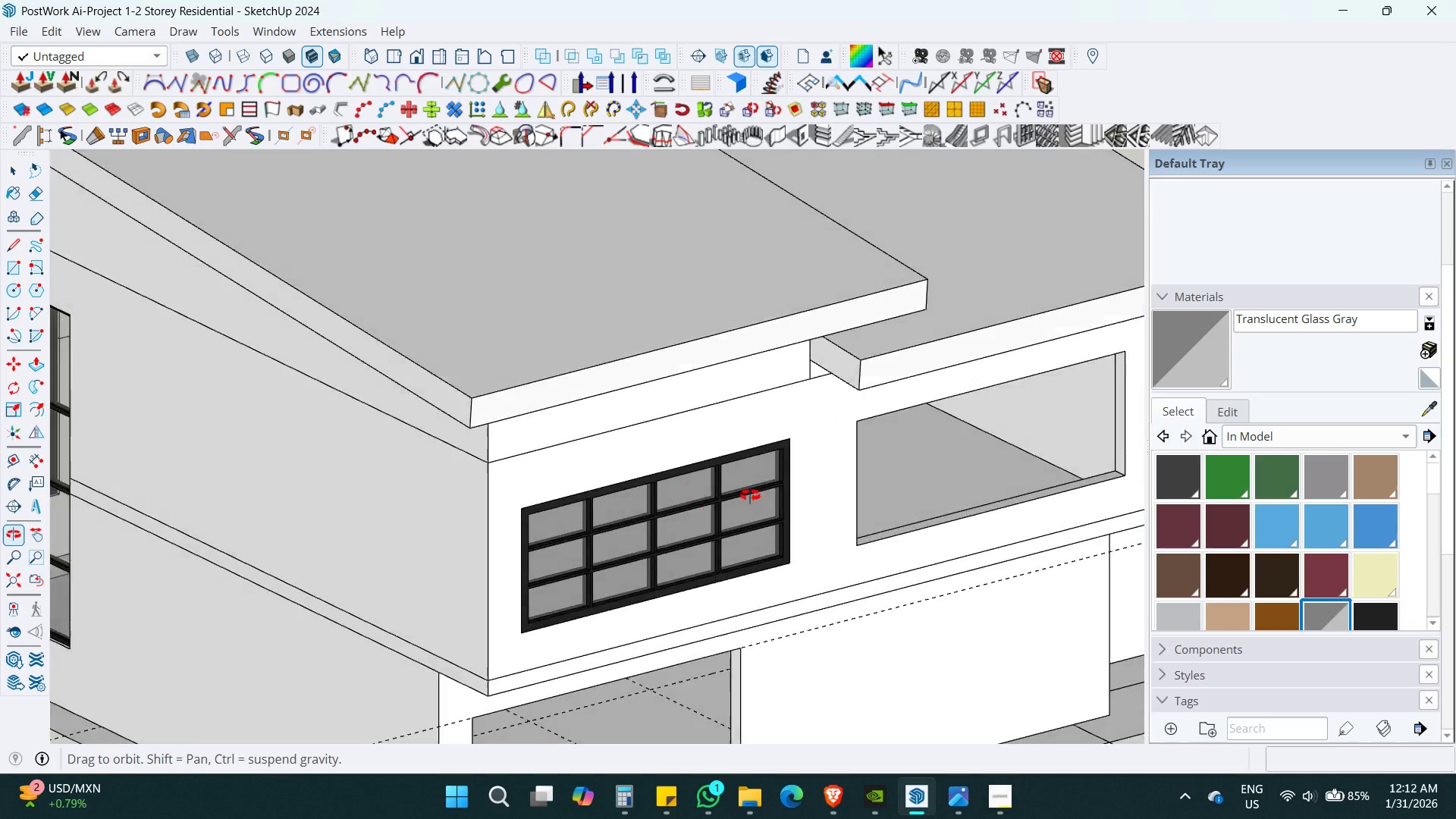 
hold_key(key=ShiftLeft, duration=0.41)
 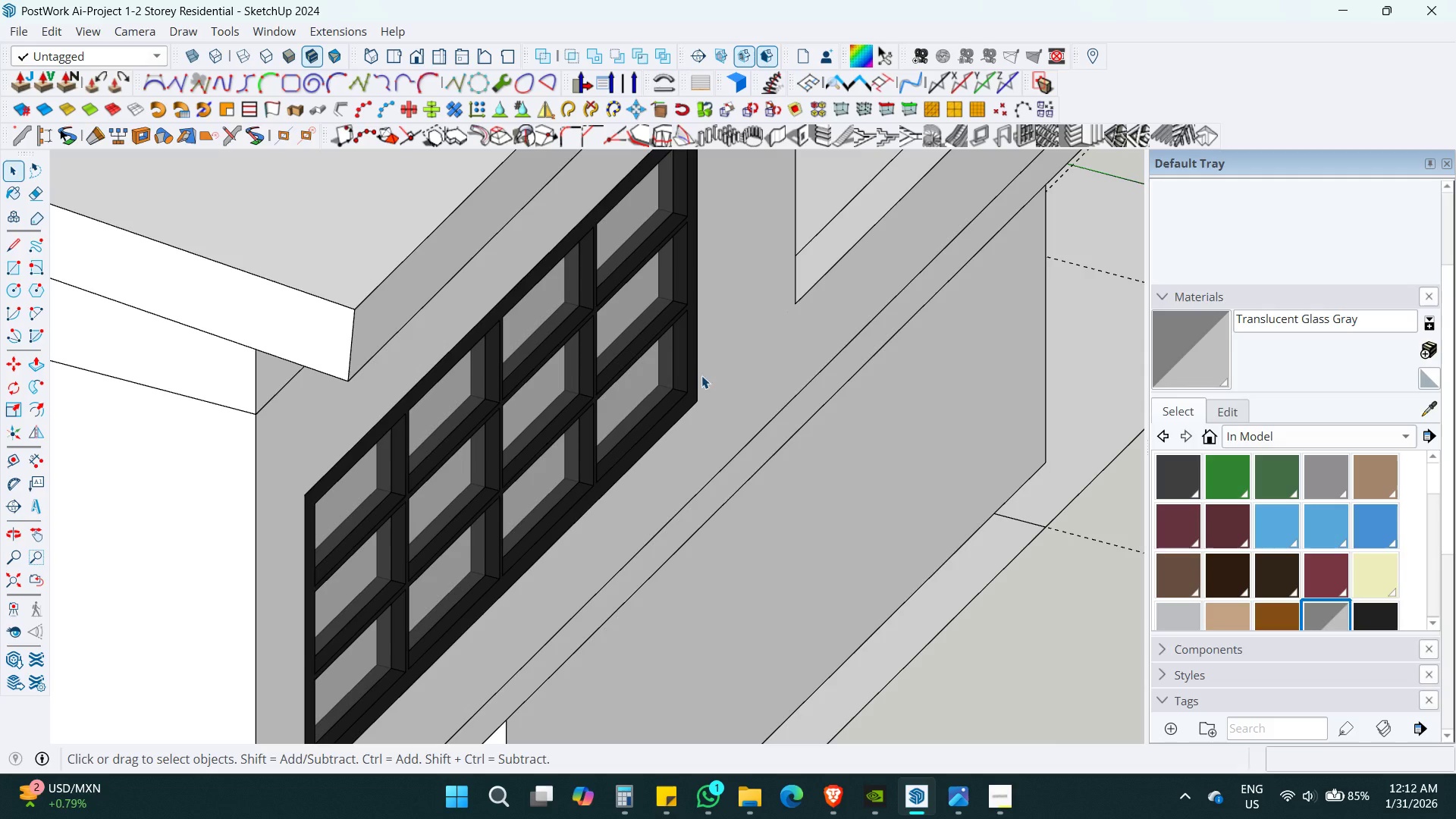 
scroll: coordinate [867, 571], scroll_direction: up, amount: 9.0
 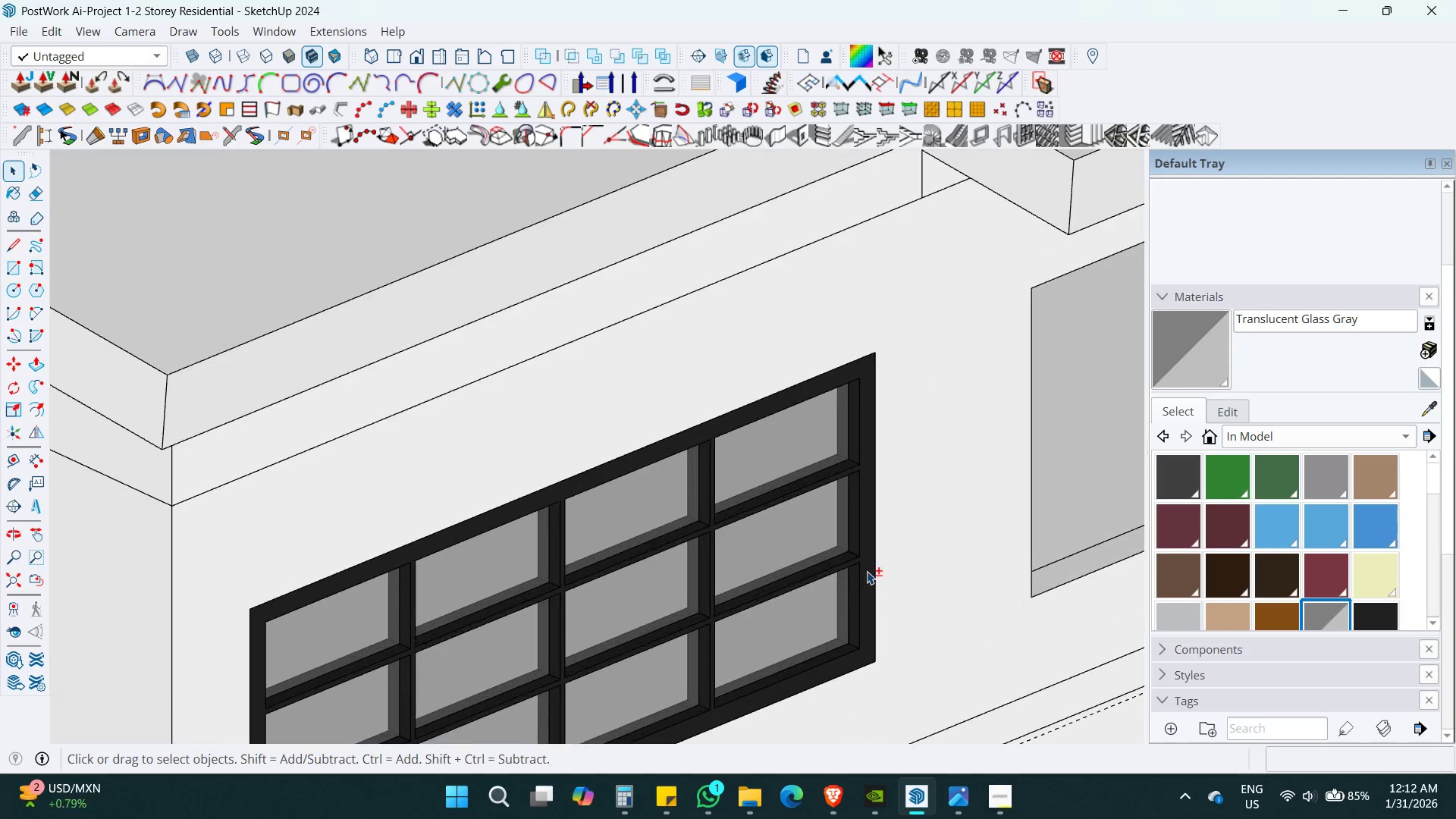 
double_click([682, 361])
 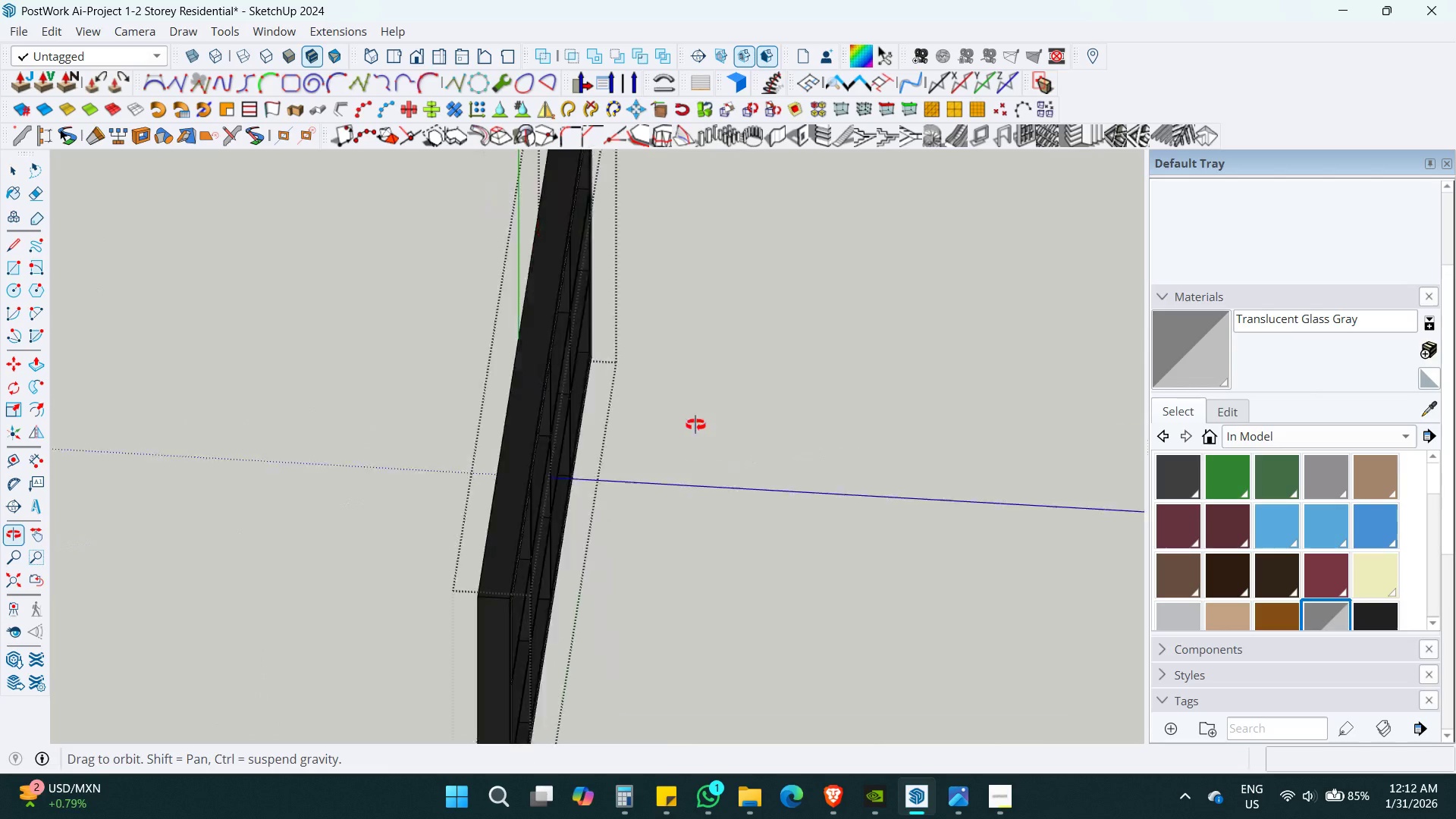 
key(Shift+ShiftLeft)
 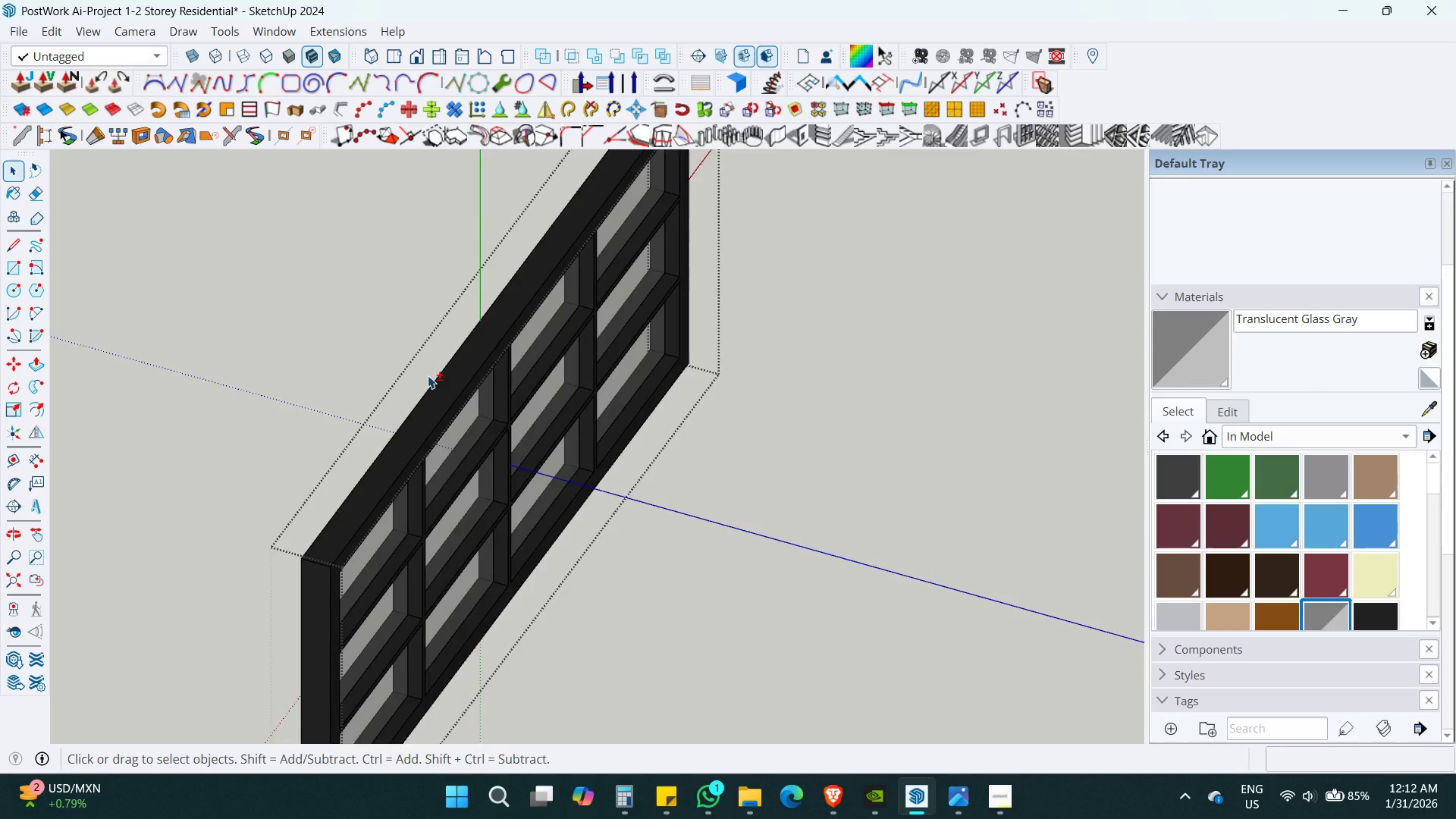 
key(T)
 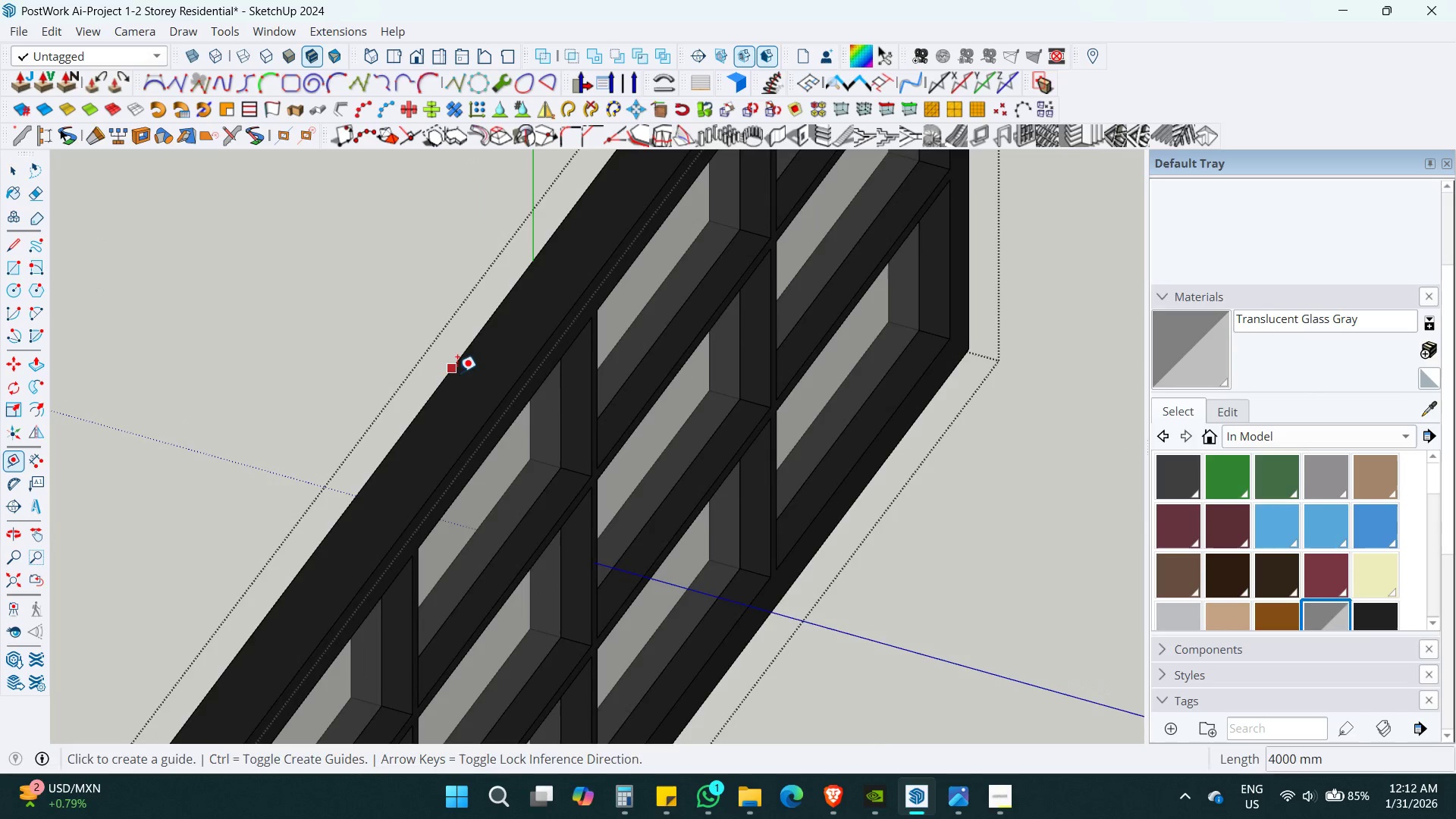 
scroll: coordinate [440, 375], scroll_direction: up, amount: 7.0
 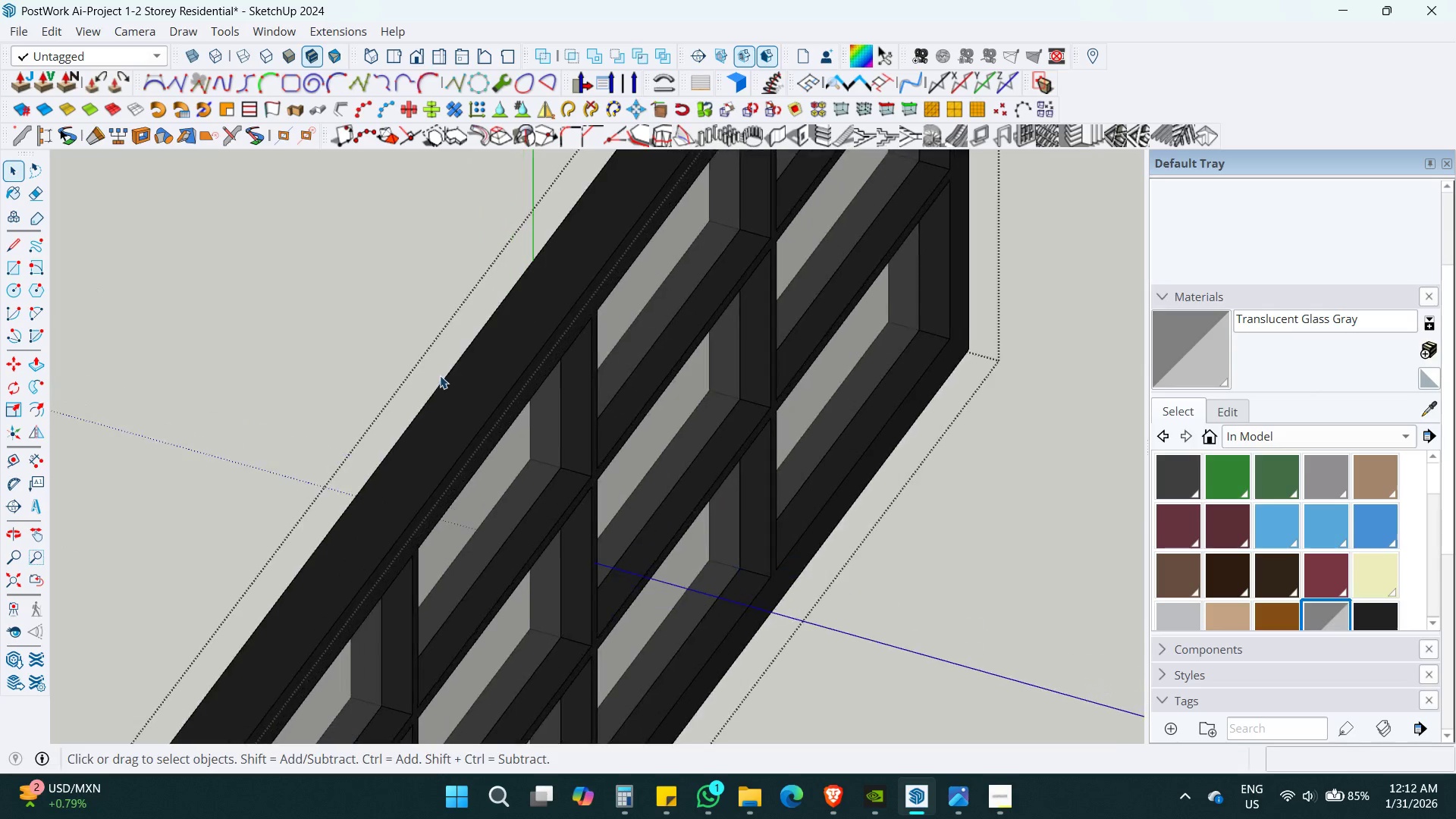 
left_click([449, 367])
 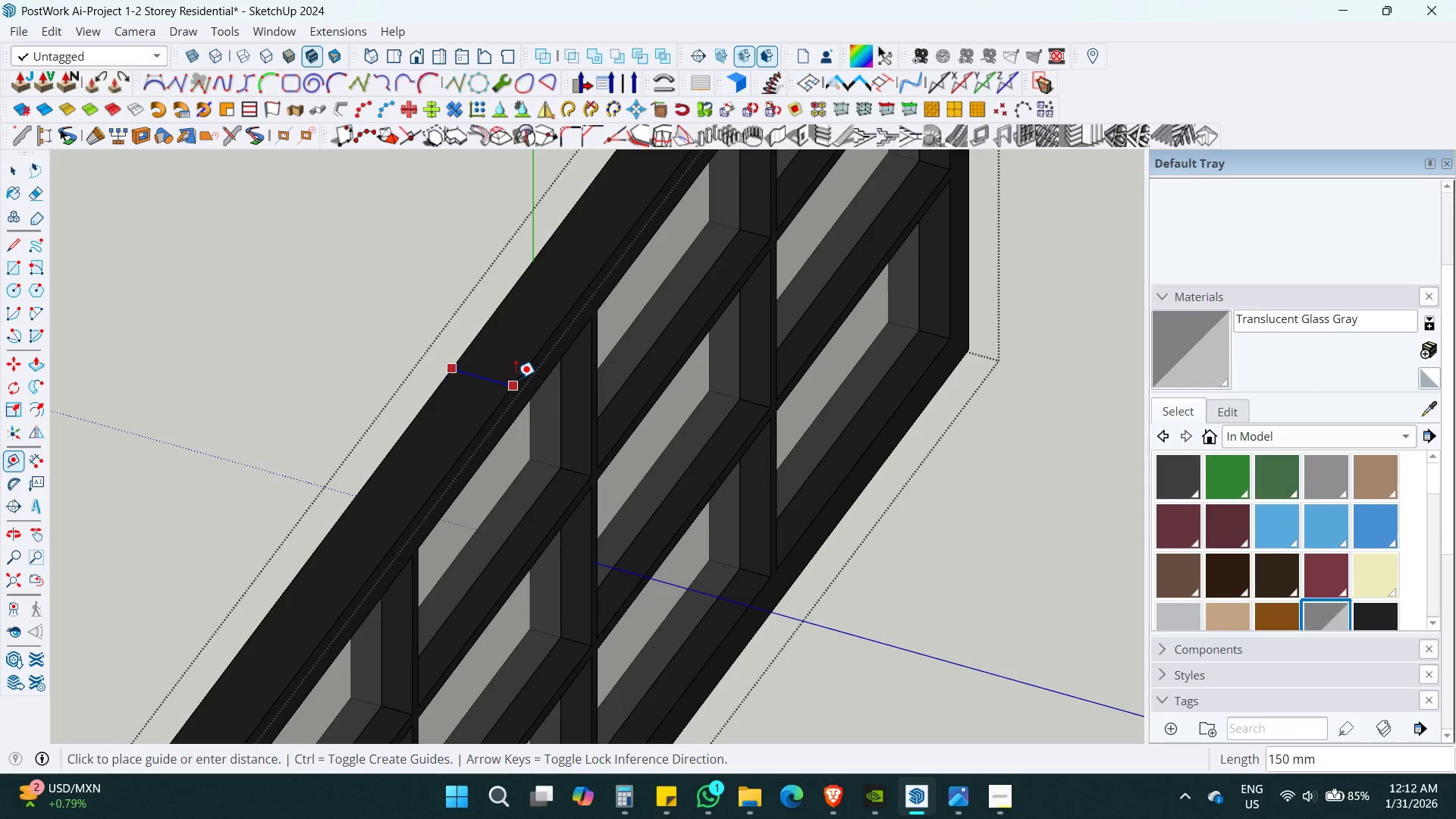 
key(Space)
 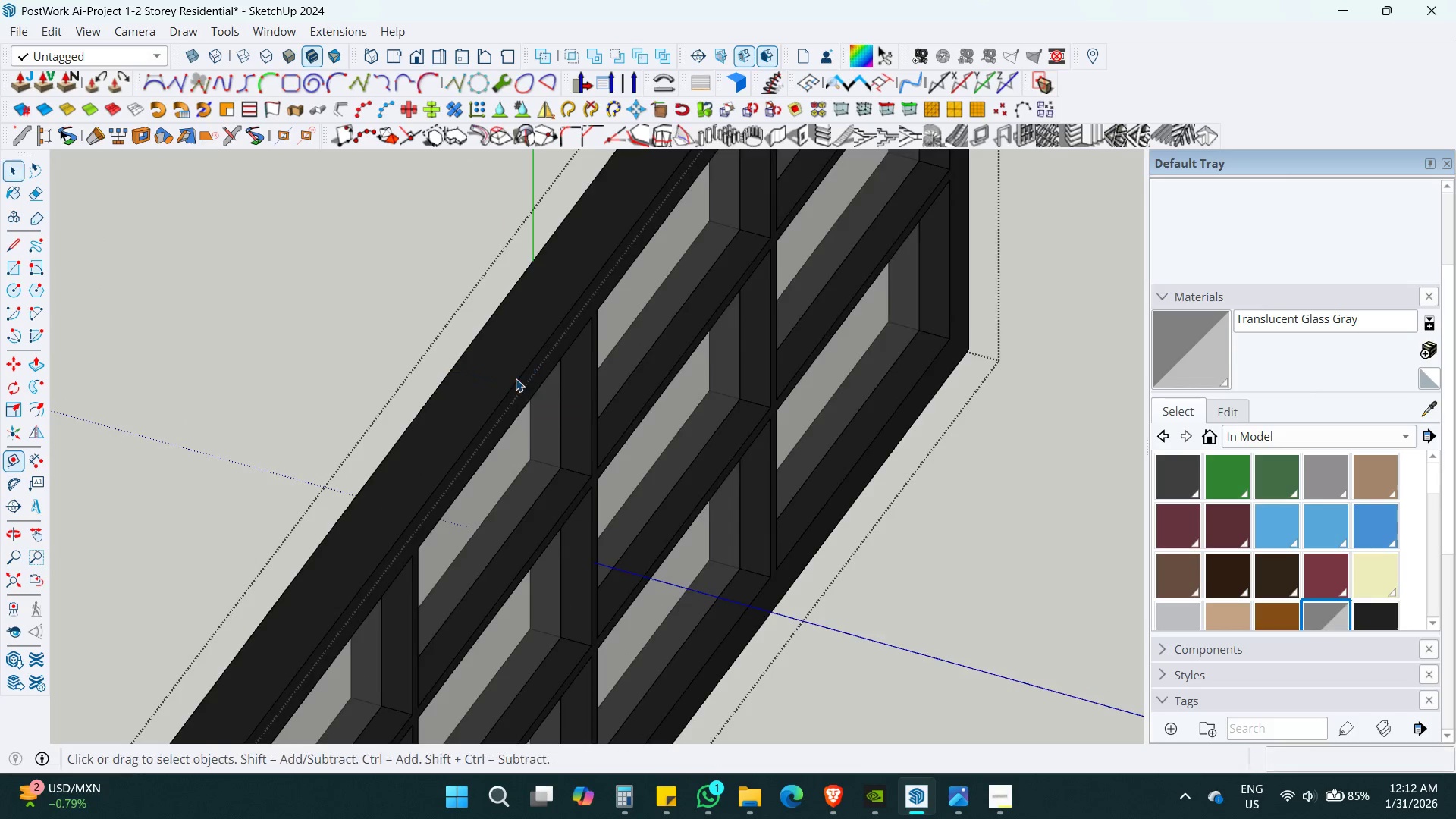 
key(Escape)
 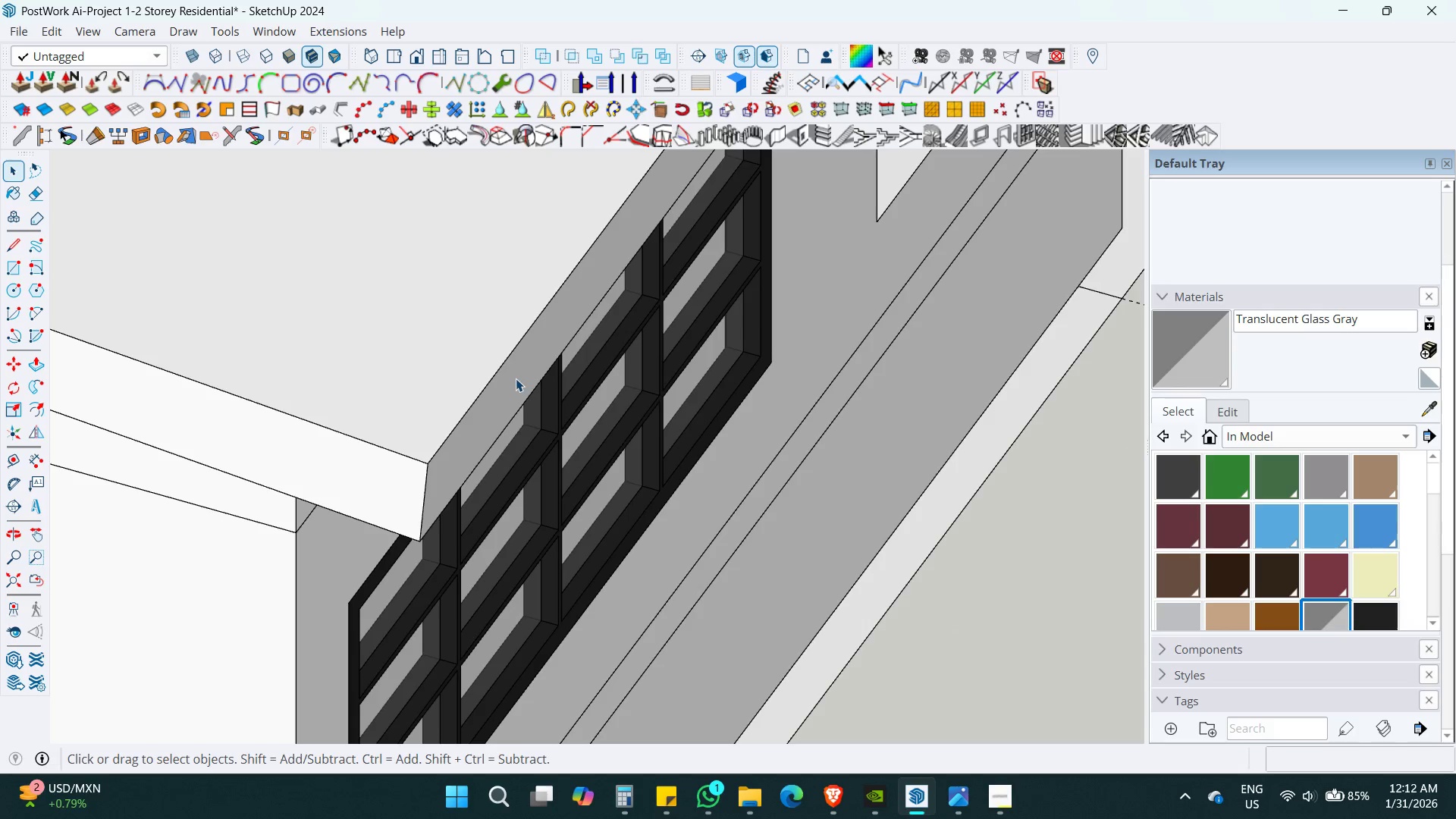 
key(Escape)
 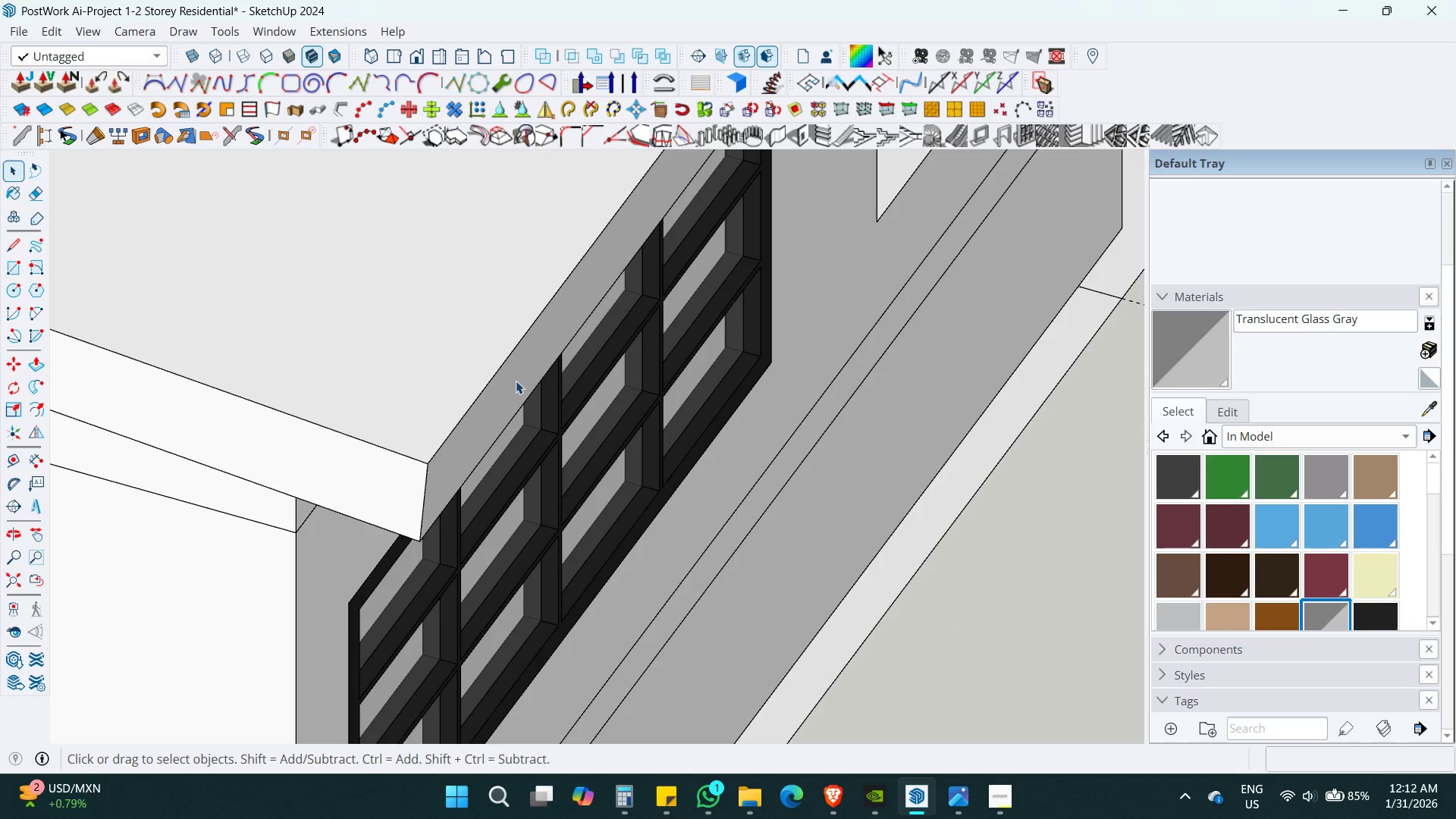 
scroll: coordinate [516, 378], scroll_direction: down, amount: 6.0
 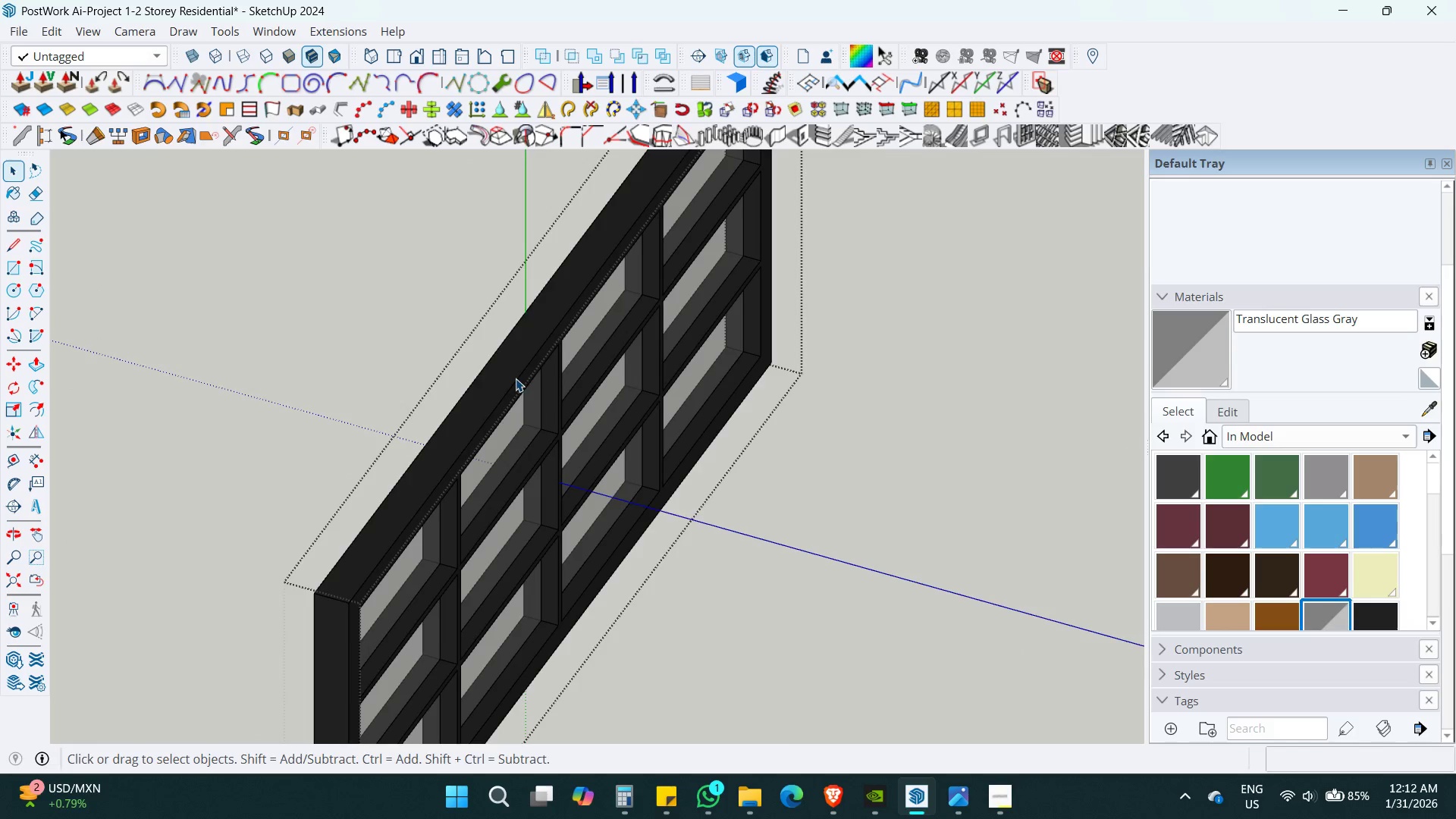 
key(Escape)
 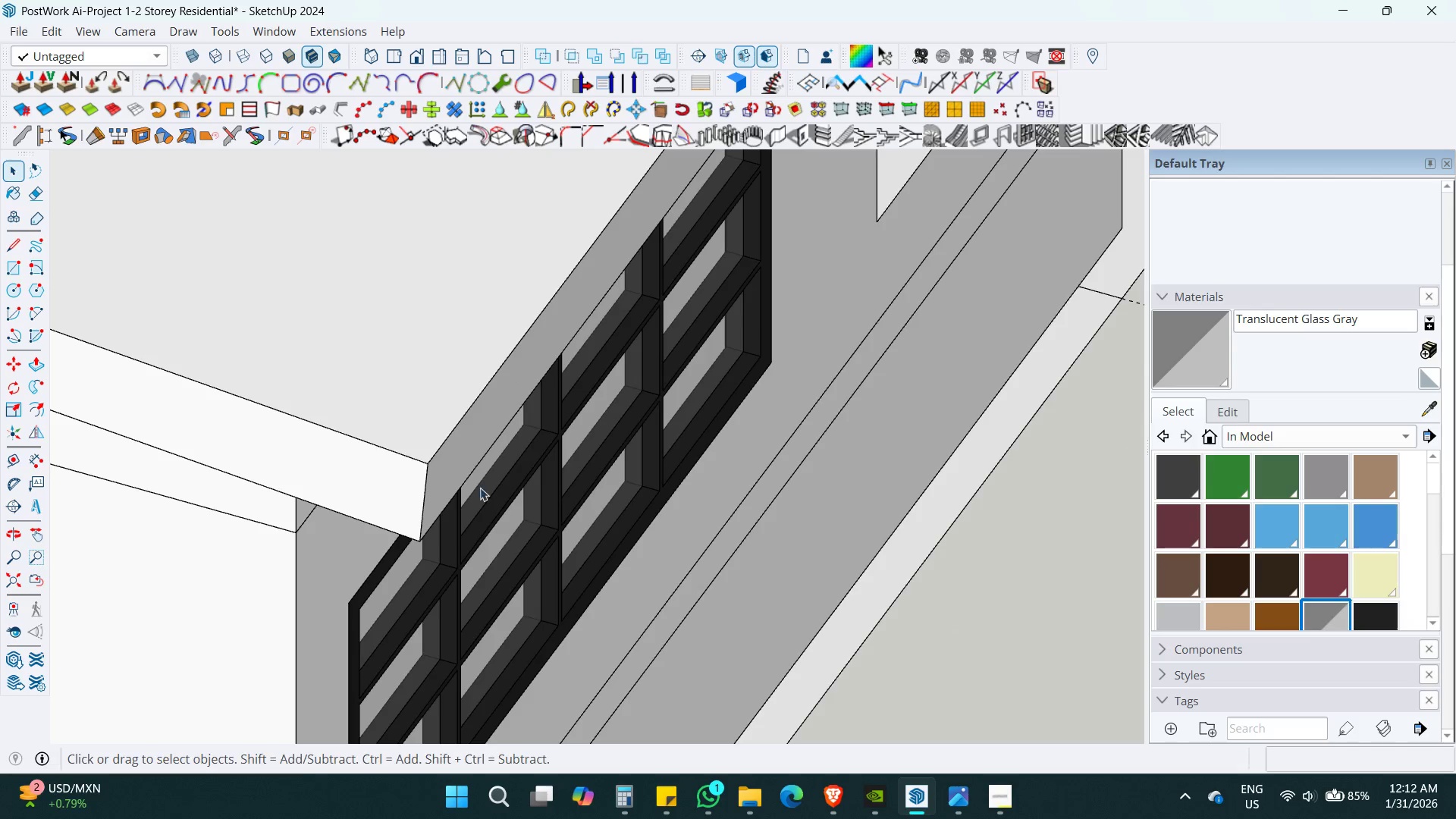 
key(Shift+ShiftLeft)
 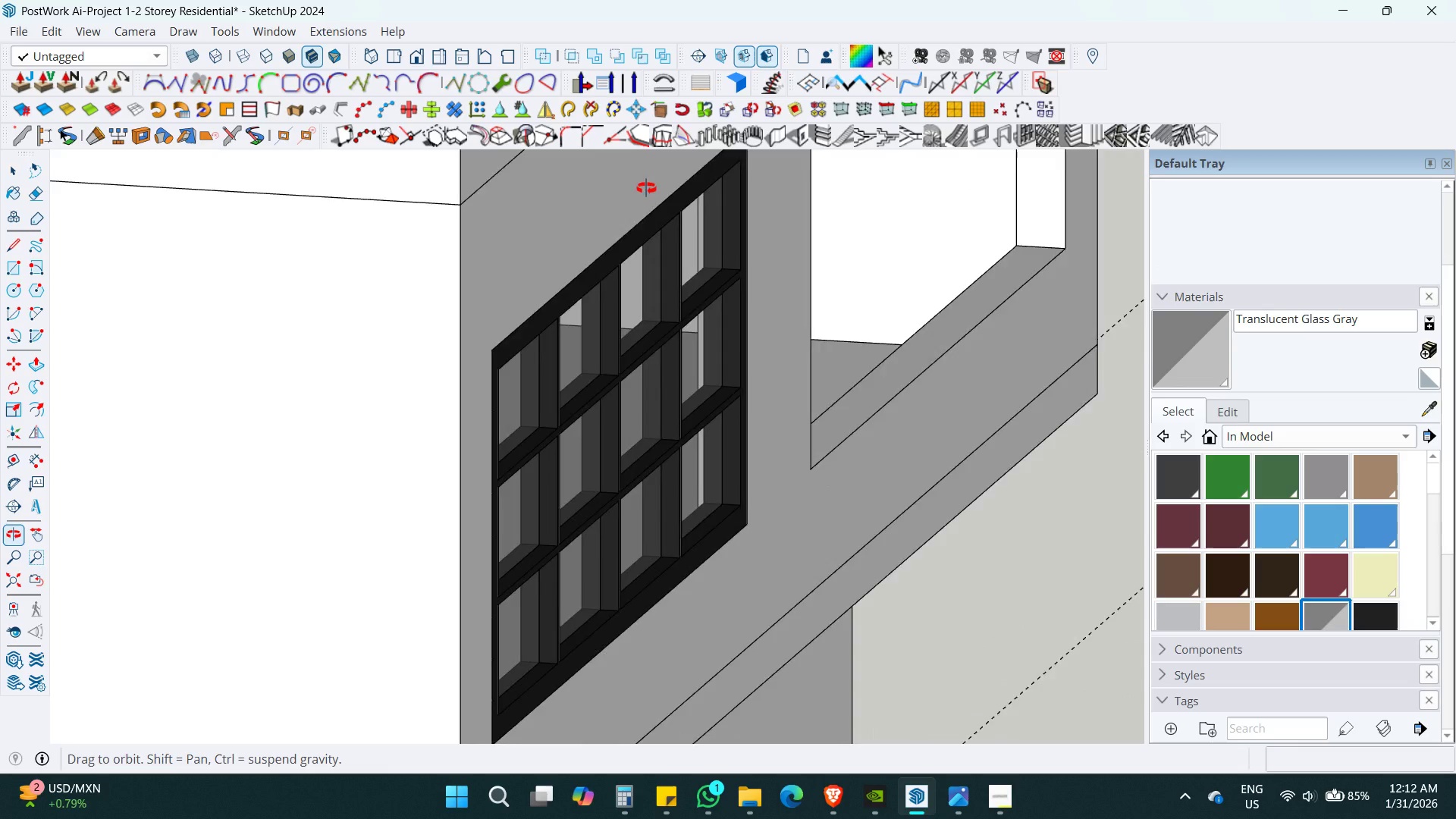 
left_click([690, 467])
 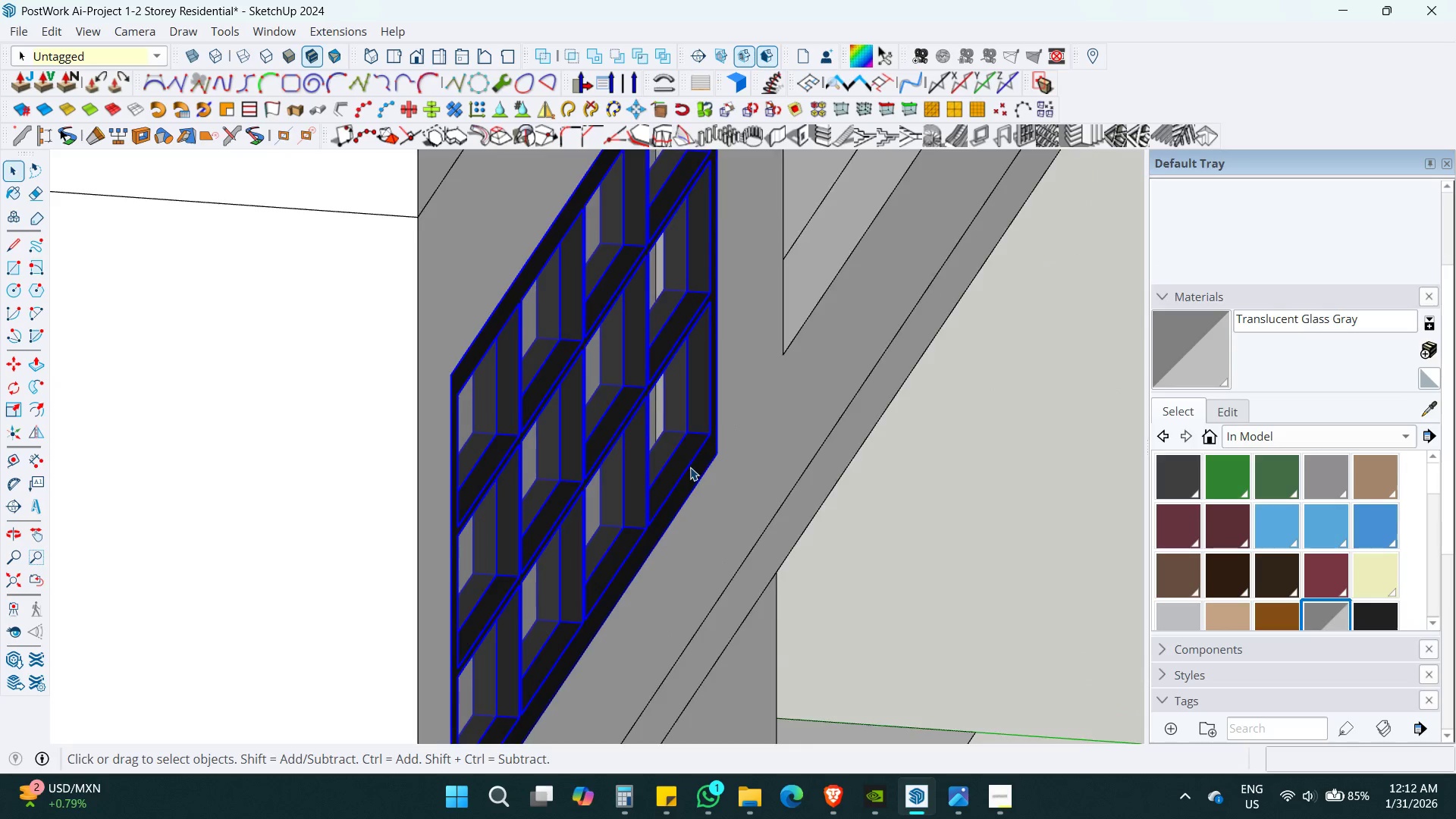 
scroll: coordinate [714, 414], scroll_direction: up, amount: 2.0
 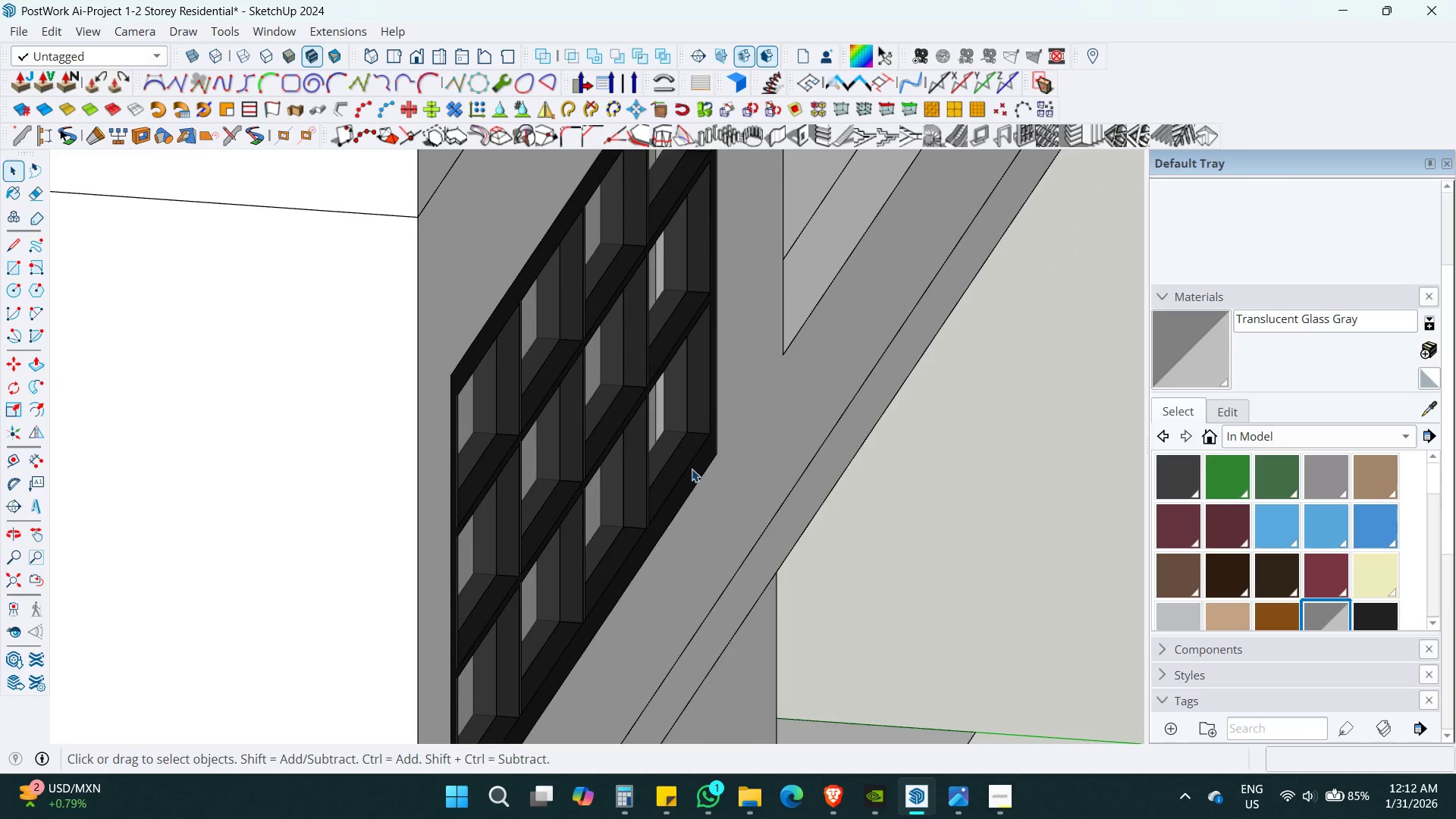 
double_click([690, 467])
 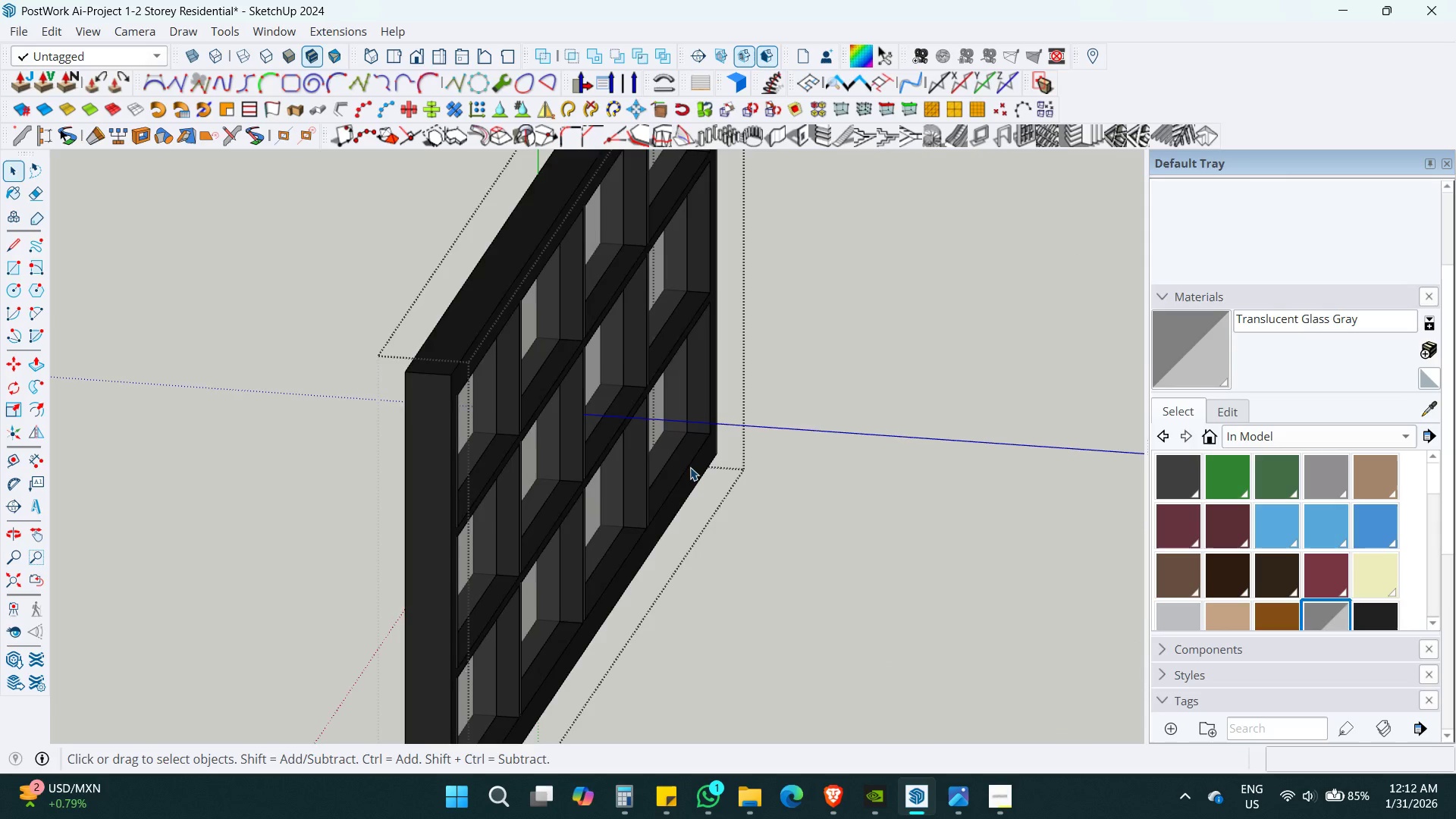 
triple_click([690, 467])
 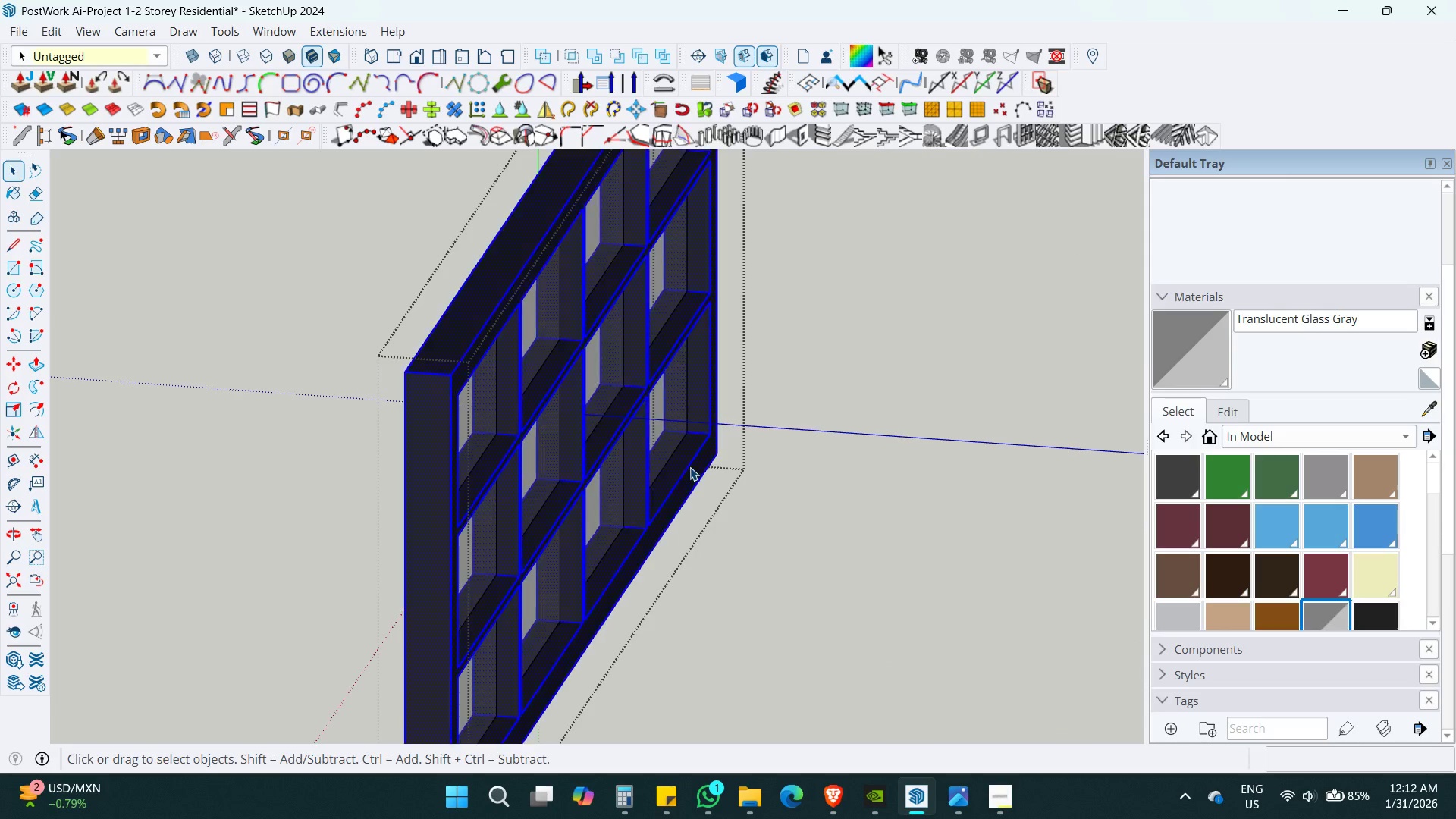 
triple_click([690, 467])
 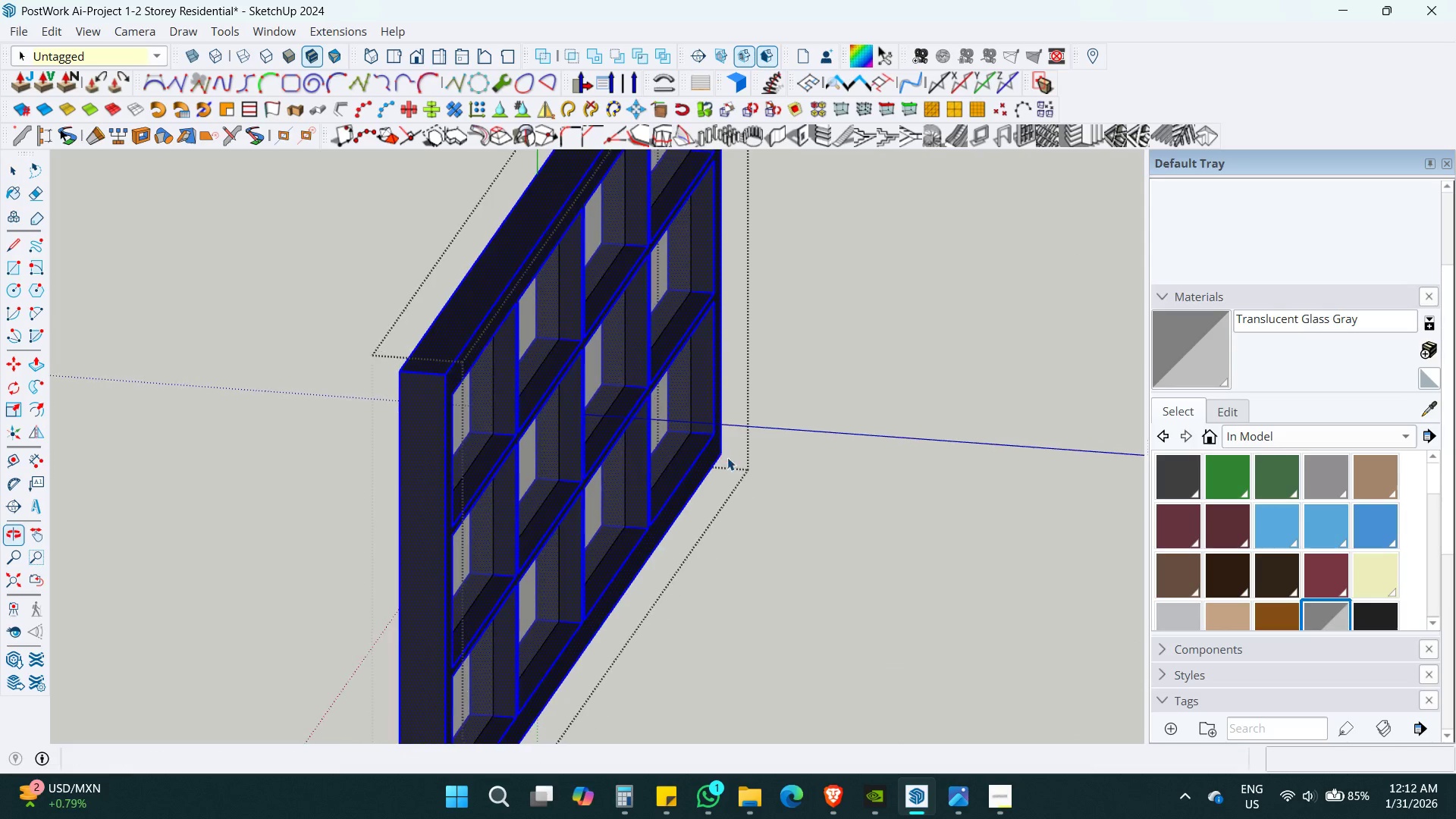 
key(P)
 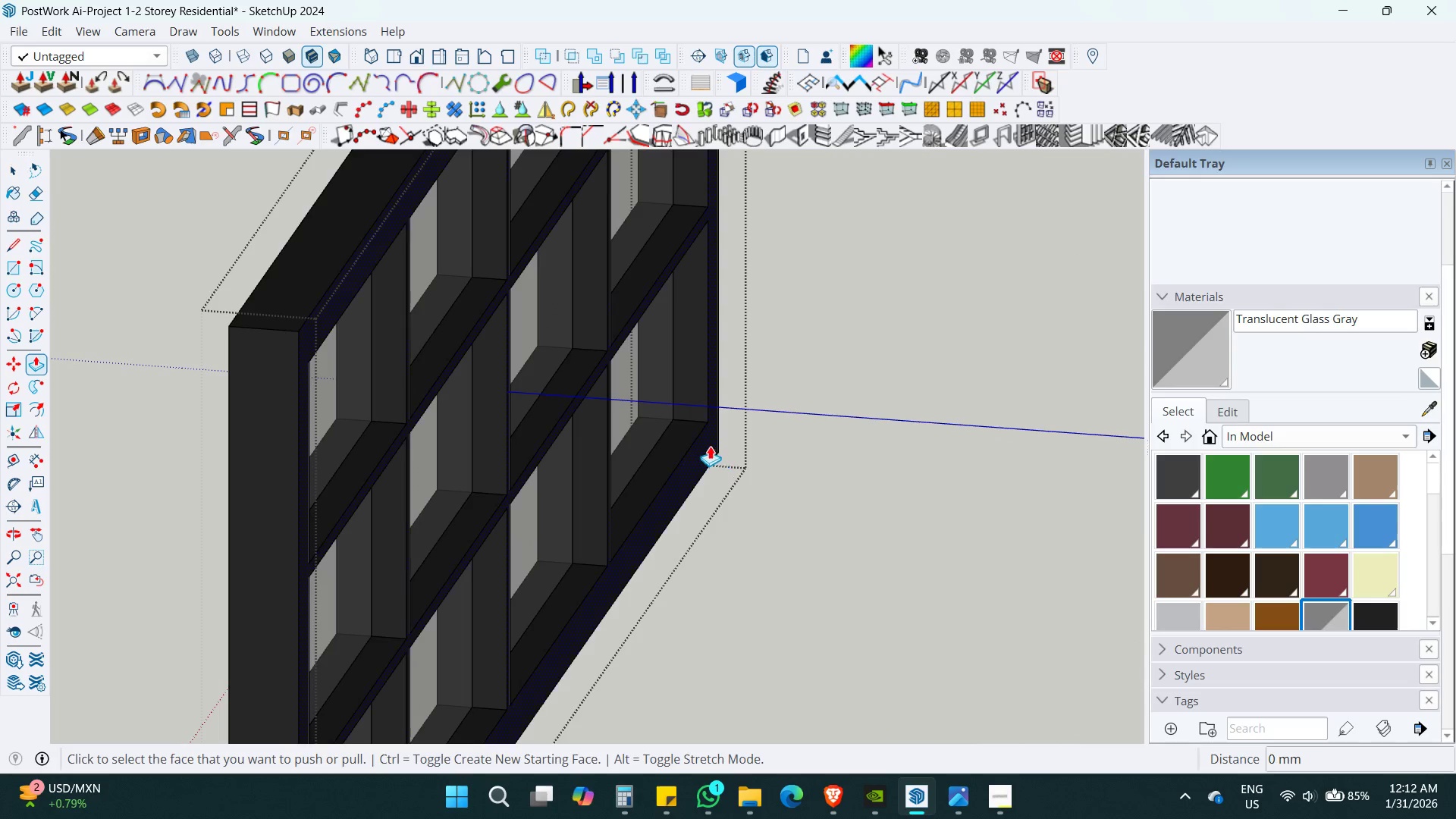 
left_click([702, 439])
 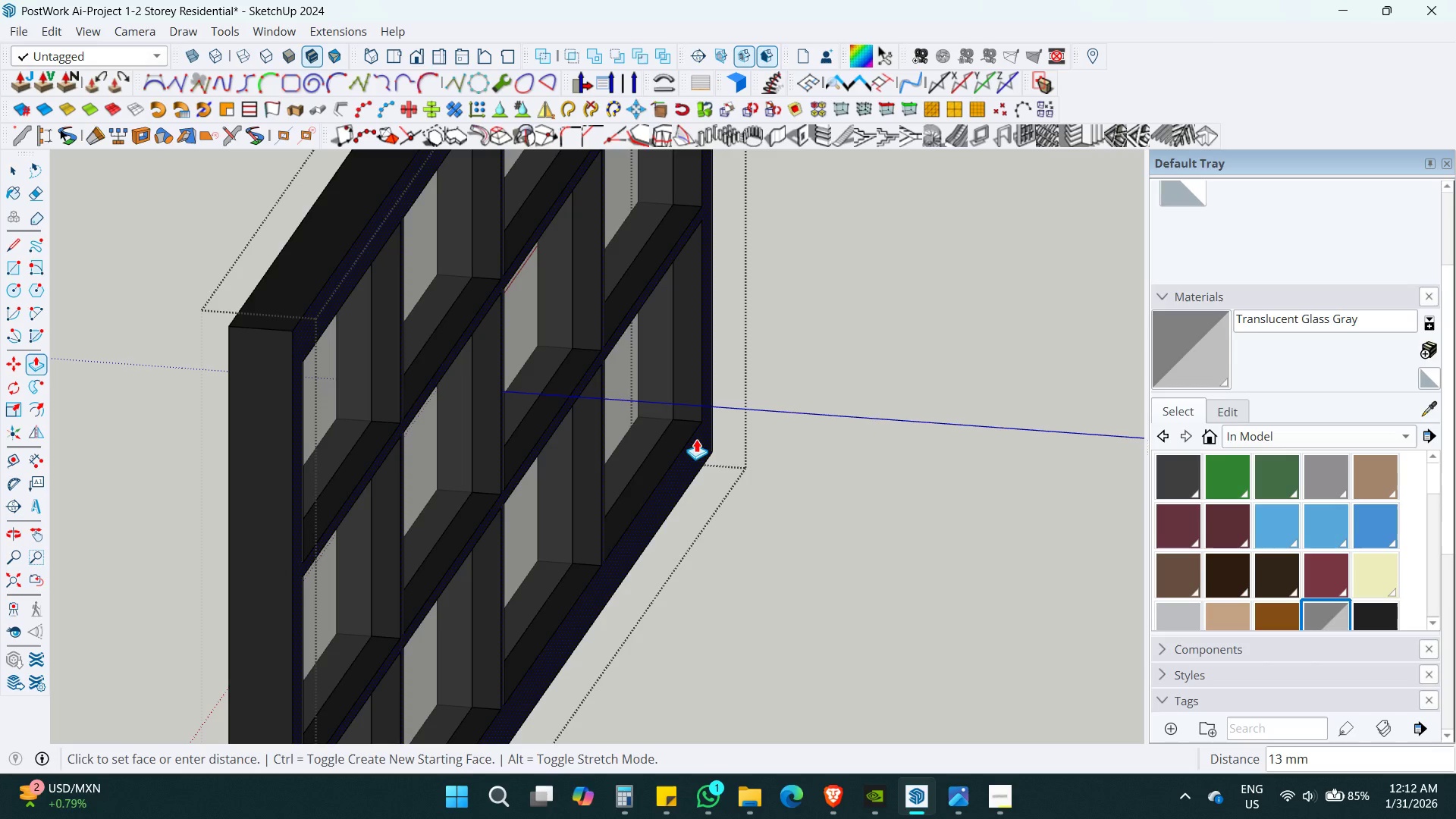 
scroll: coordinate [723, 457], scroll_direction: up, amount: 4.0
 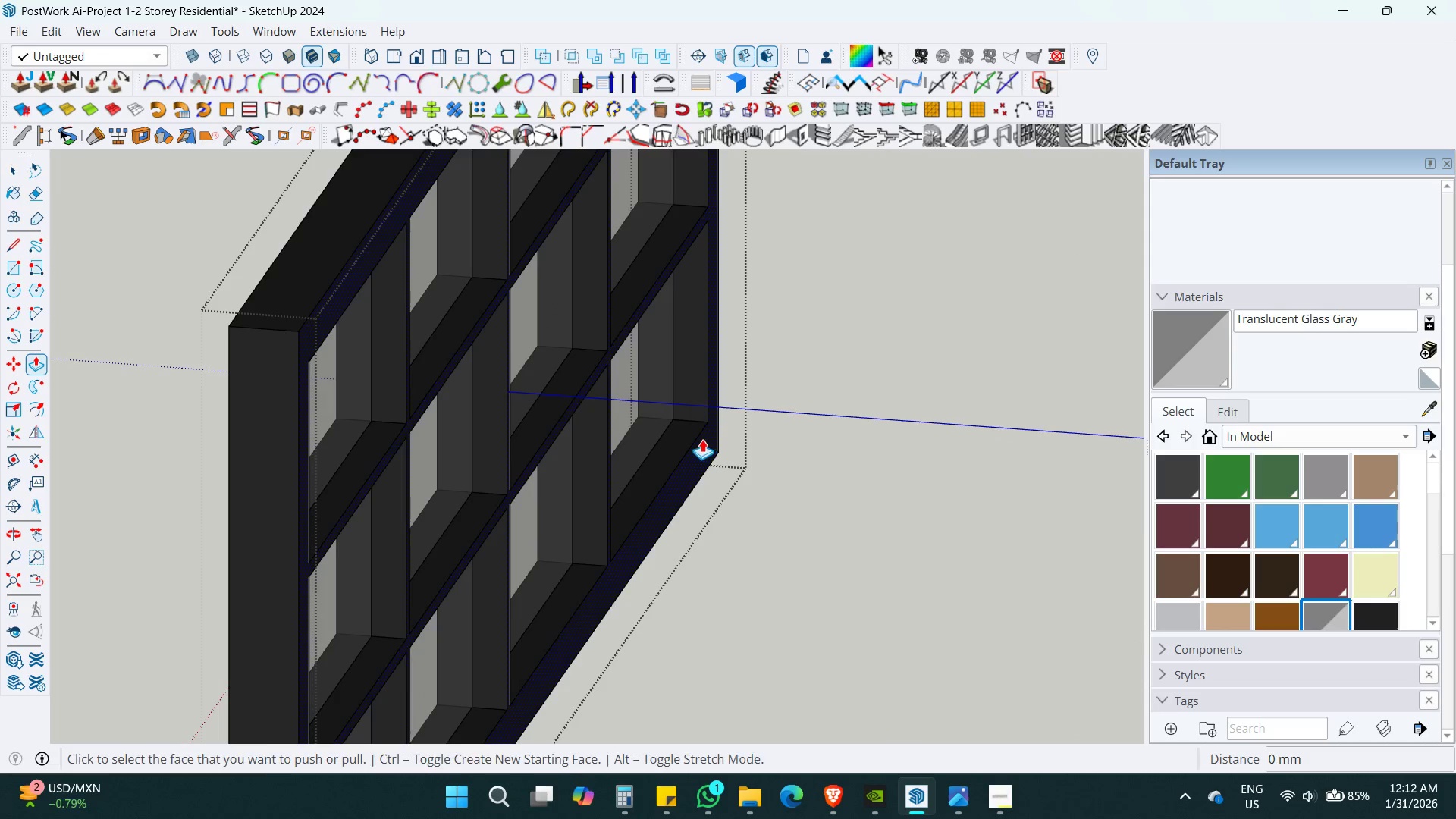 
key(Numpad5)
 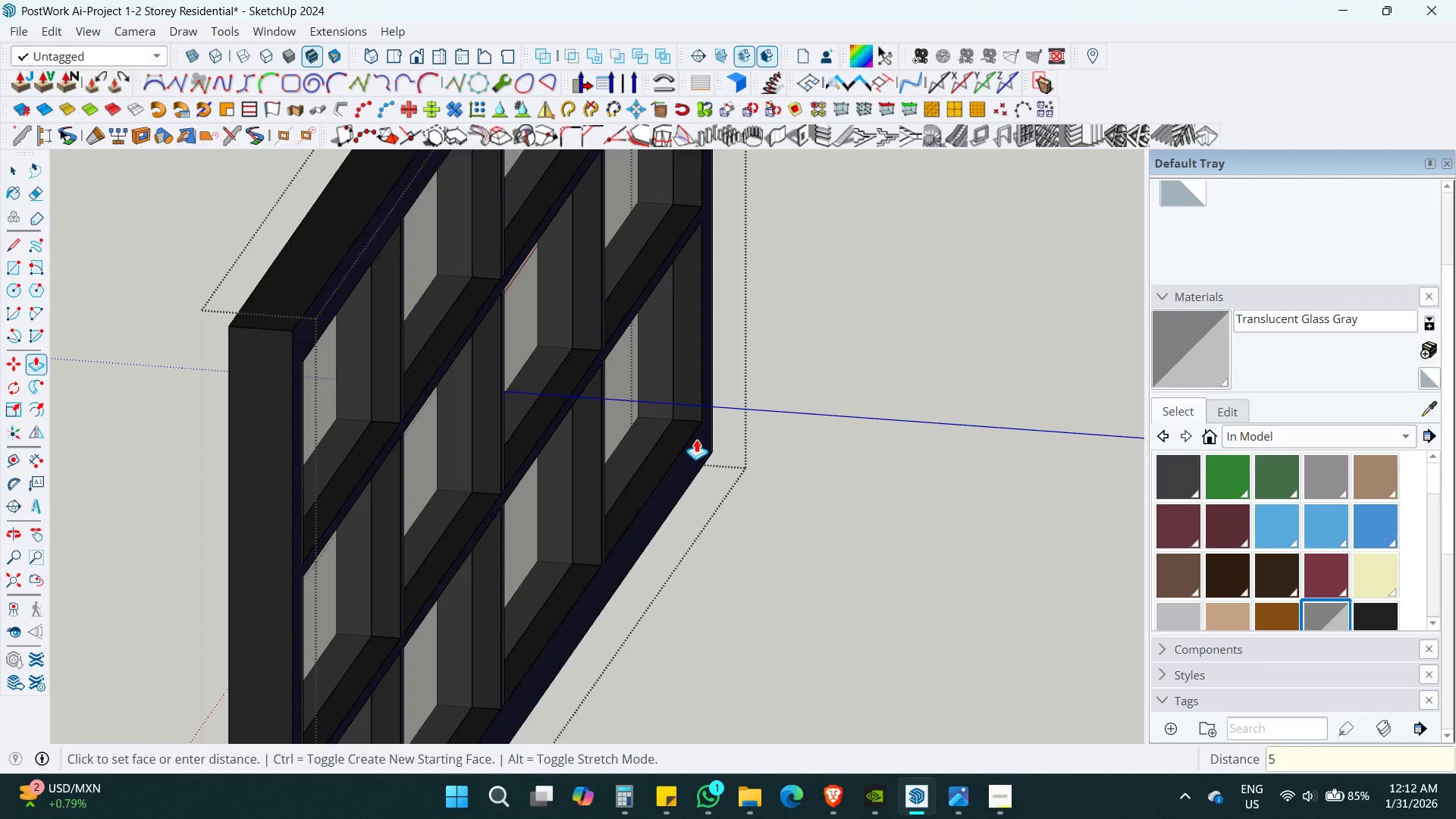 
key(Numpad0)
 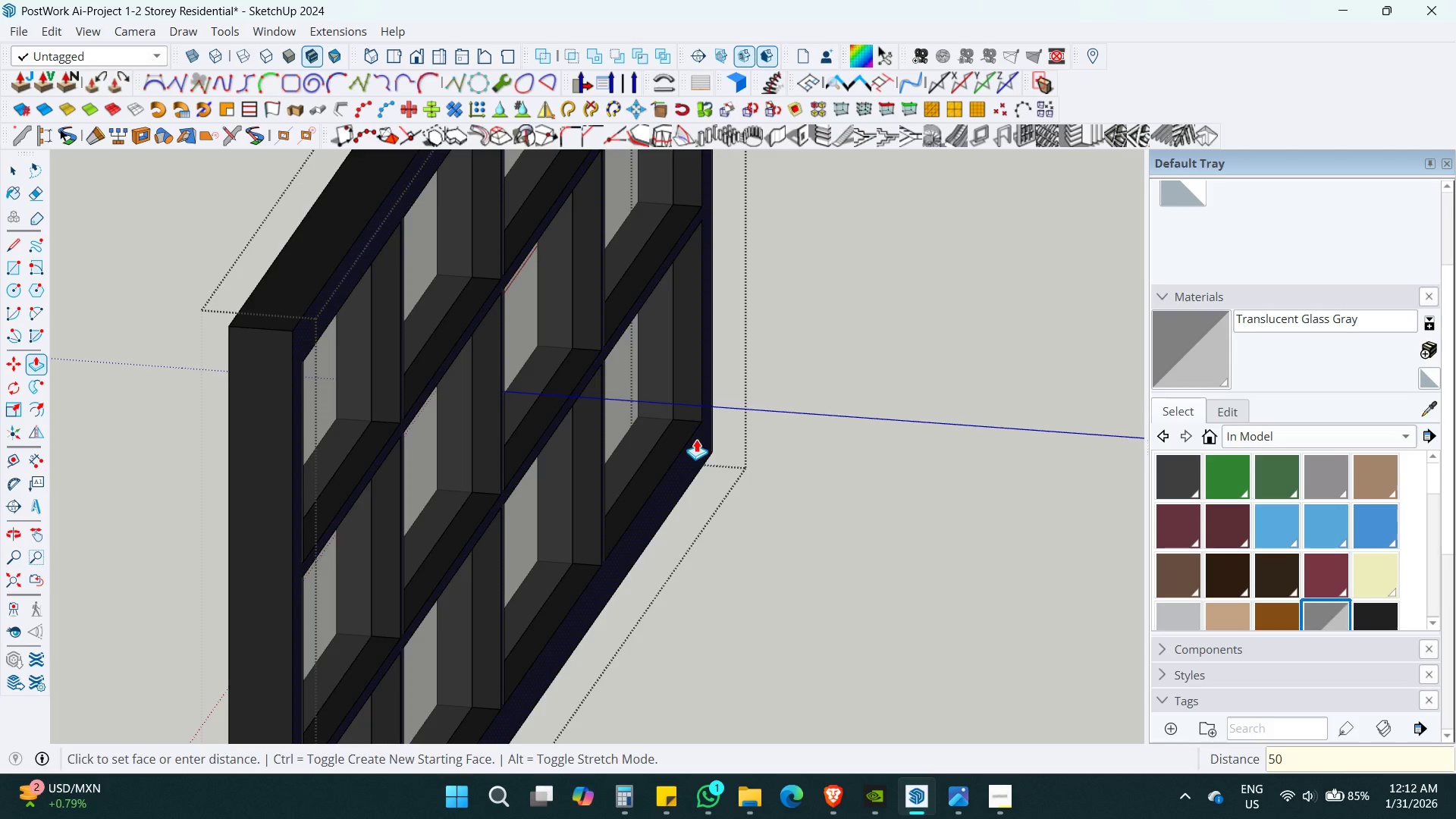 
key(Enter)
 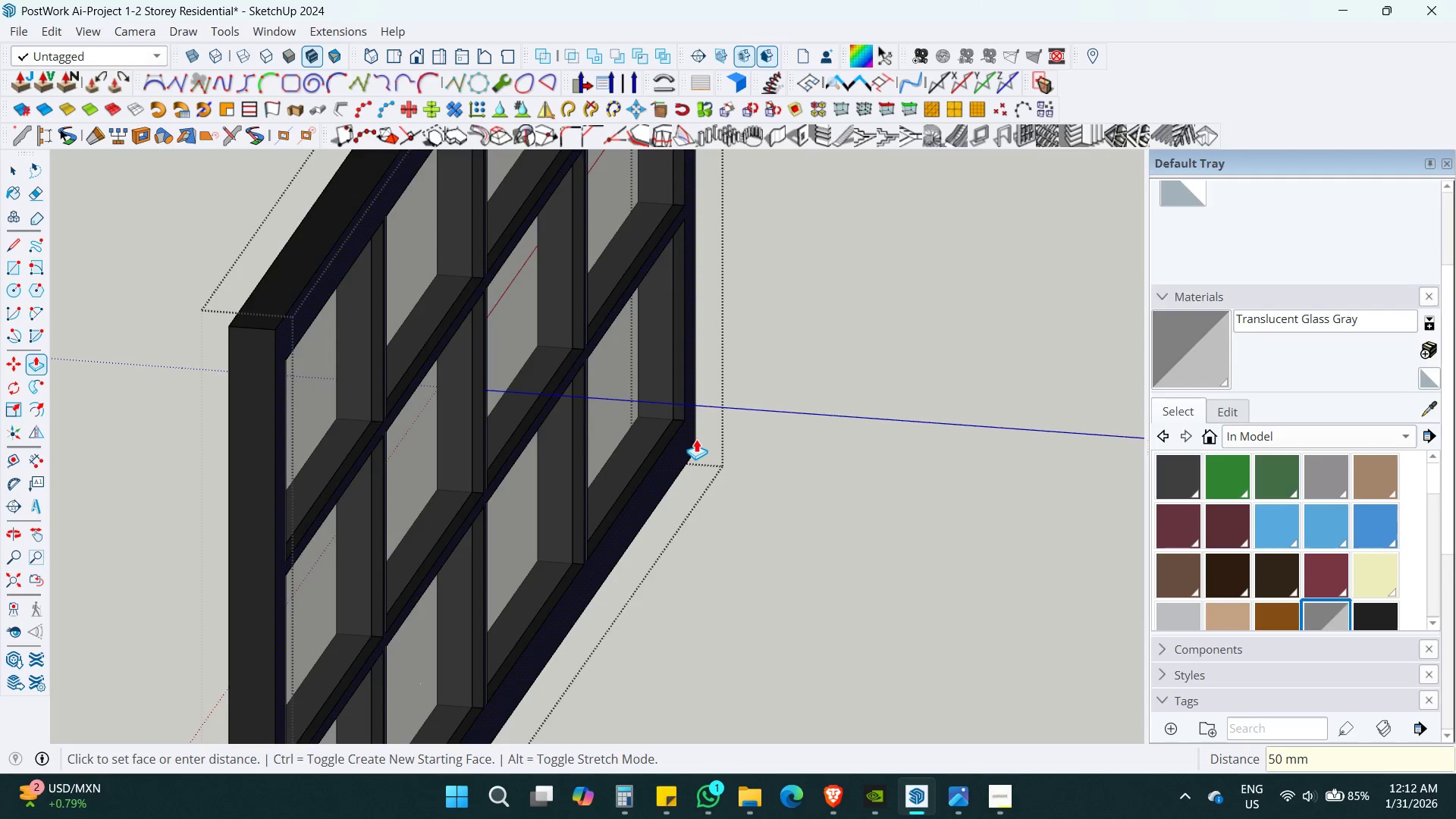 
key(Space)
 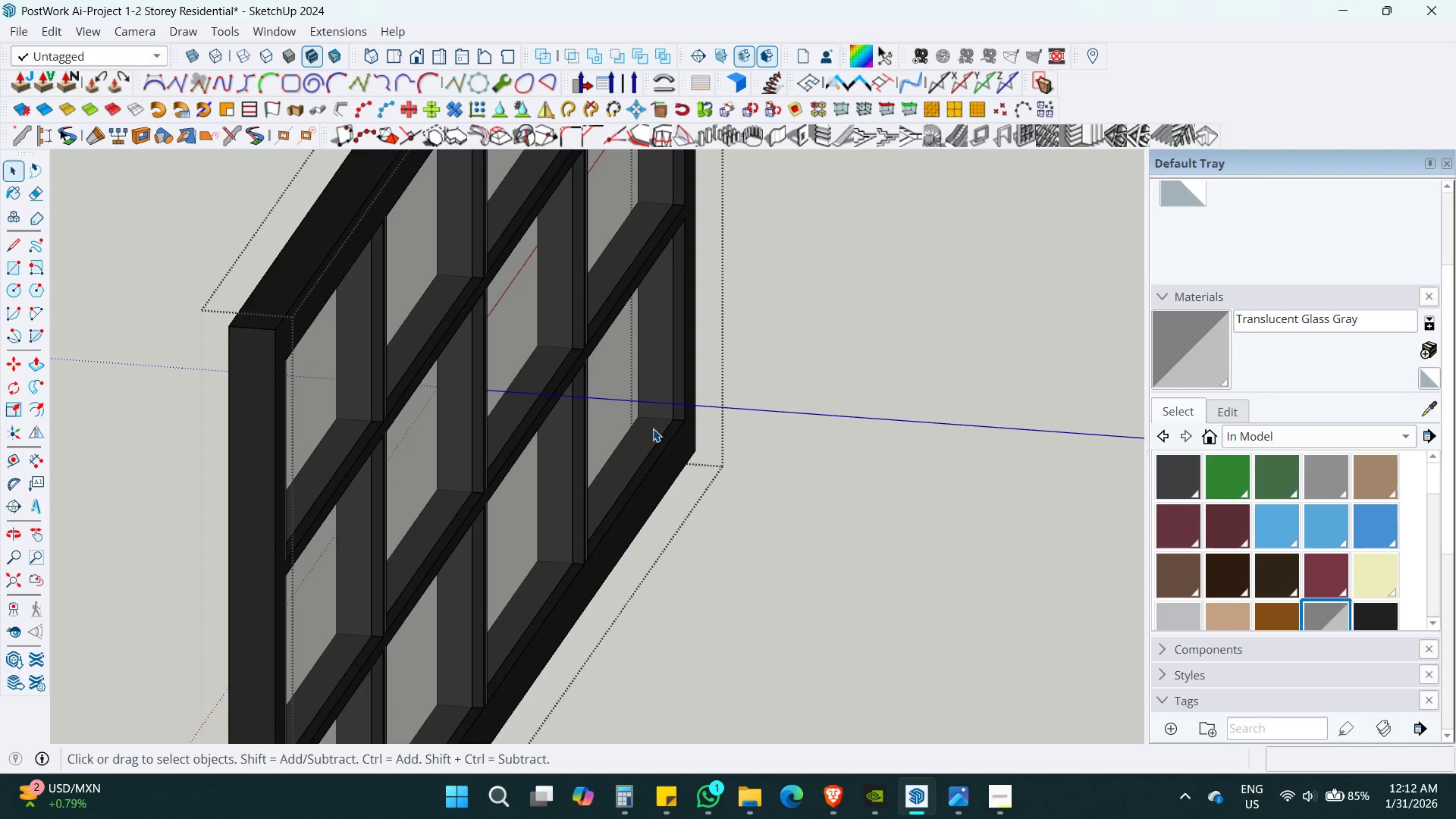 
left_click([649, 421])
 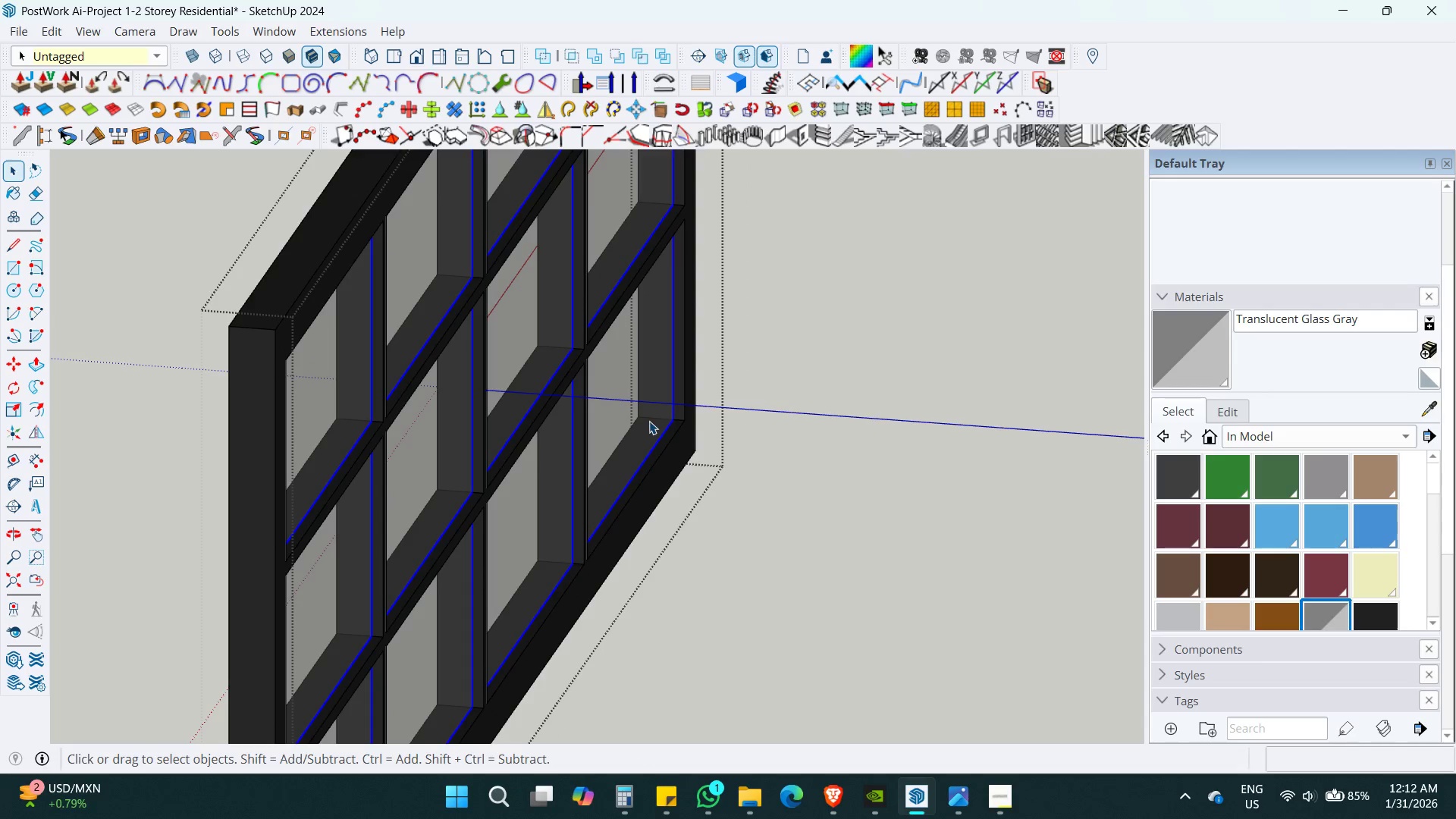 
key(Shift+ShiftLeft)
 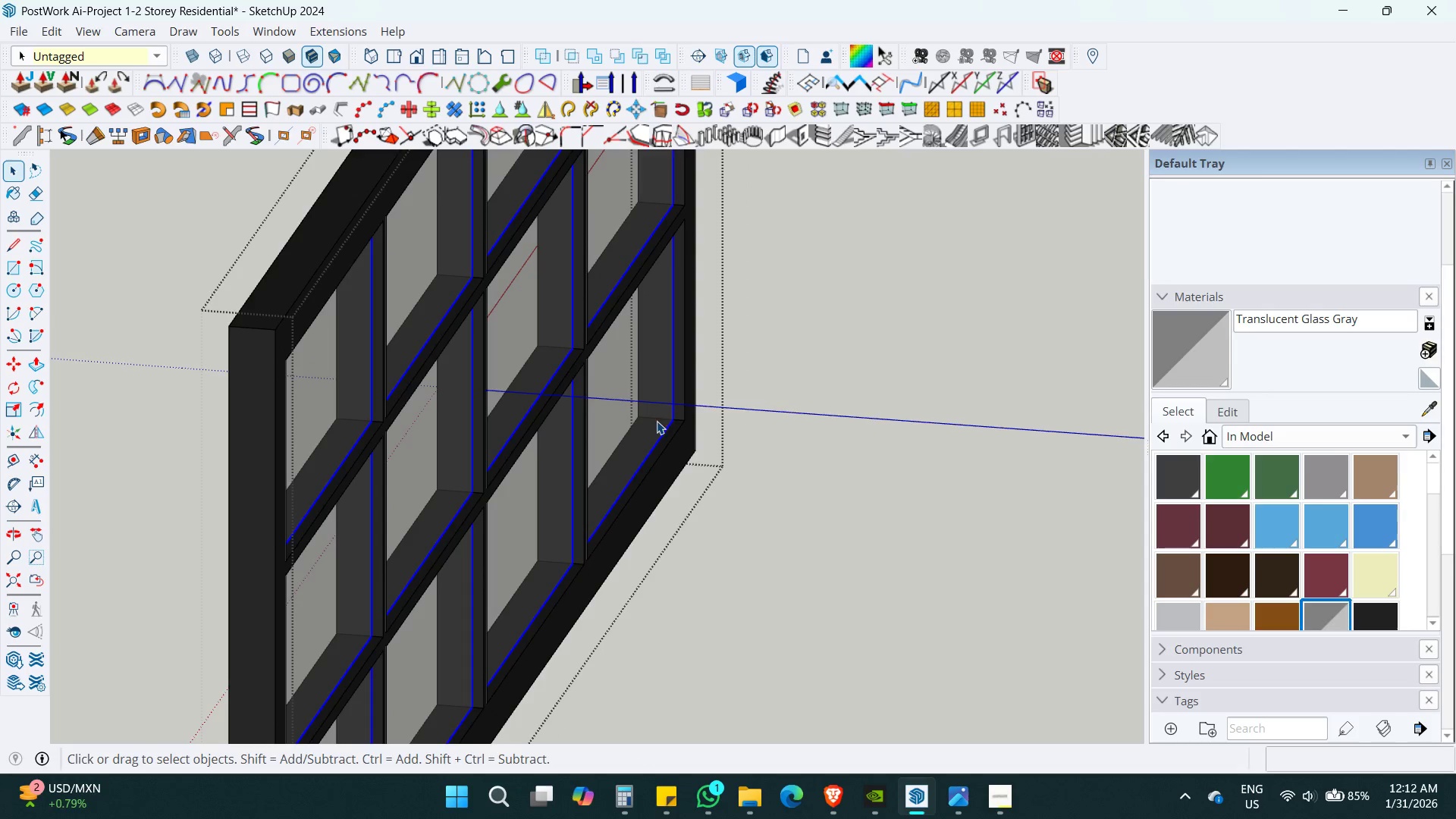 
key(M)
 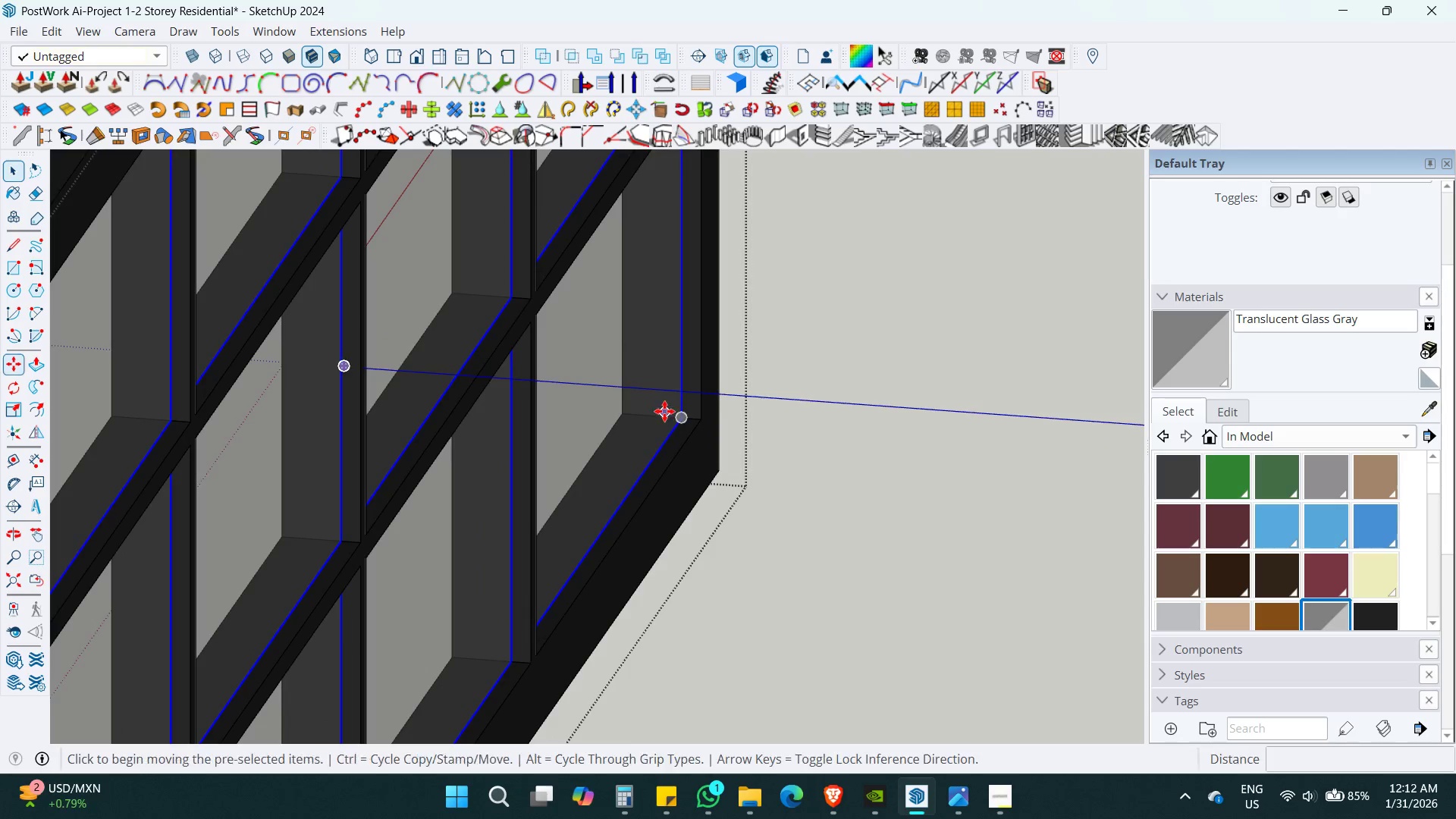 
left_click([664, 411])
 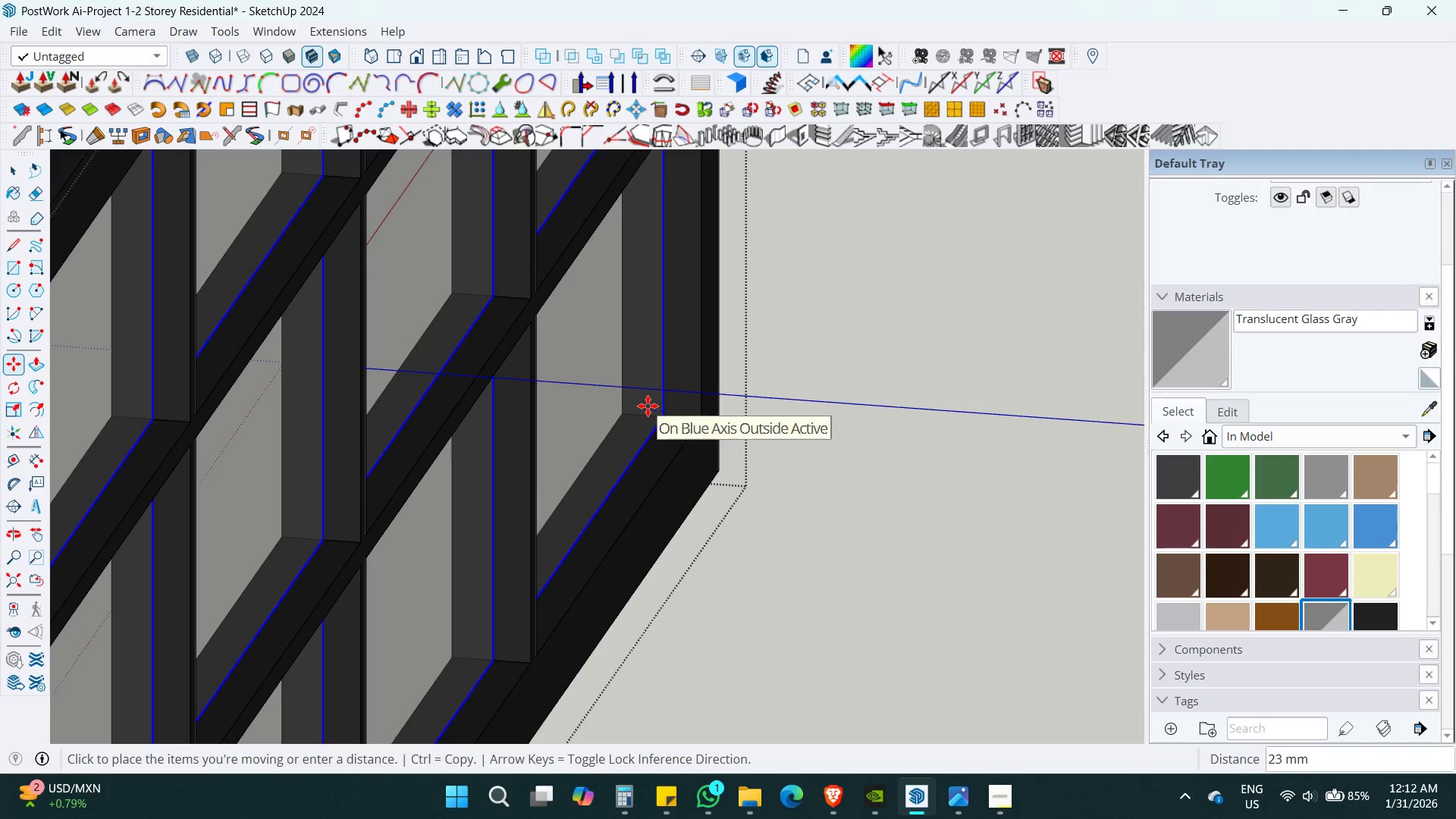 
scroll: coordinate [662, 423], scroll_direction: up, amount: 5.0
 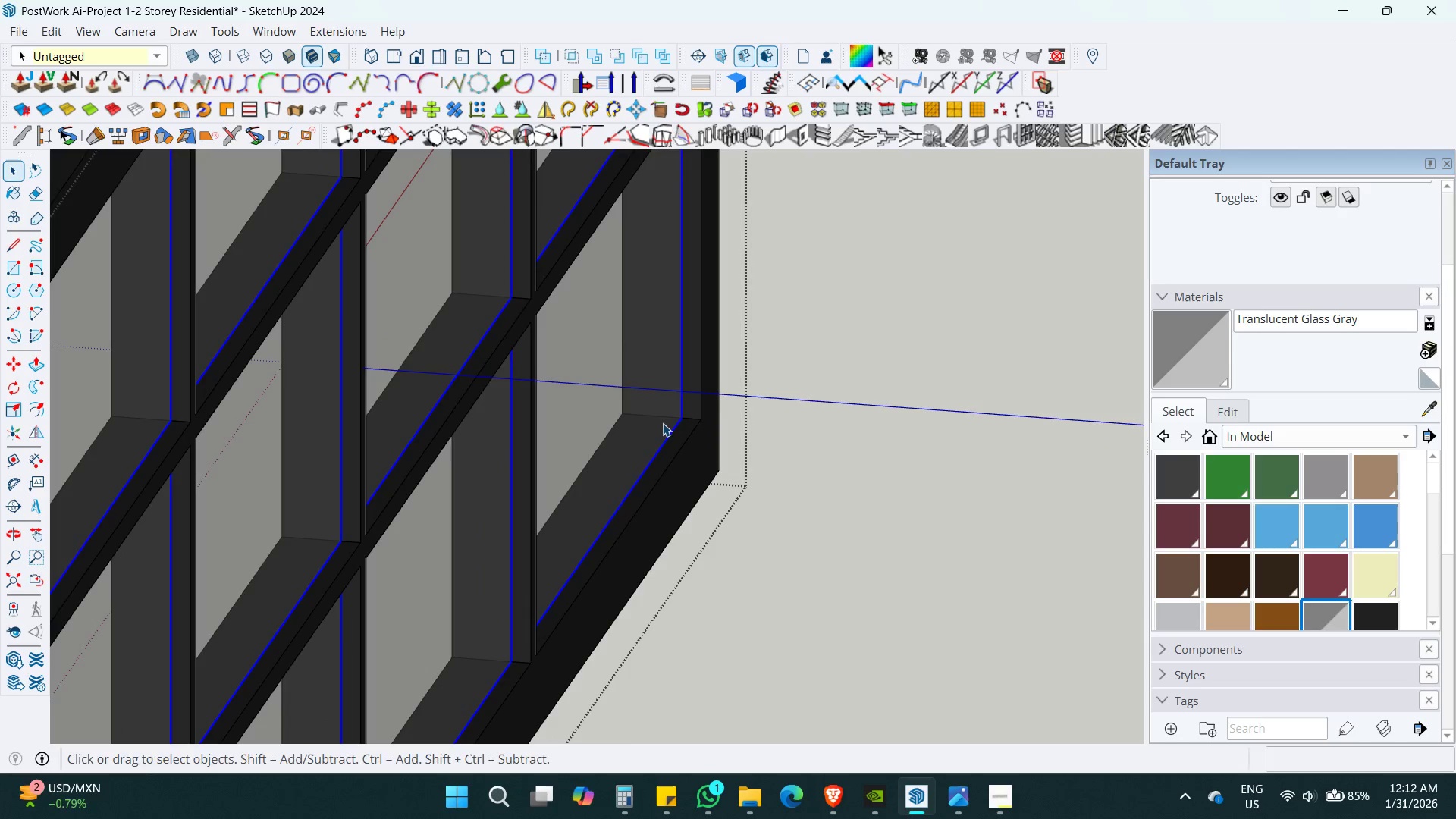 
key(ArrowRight)
 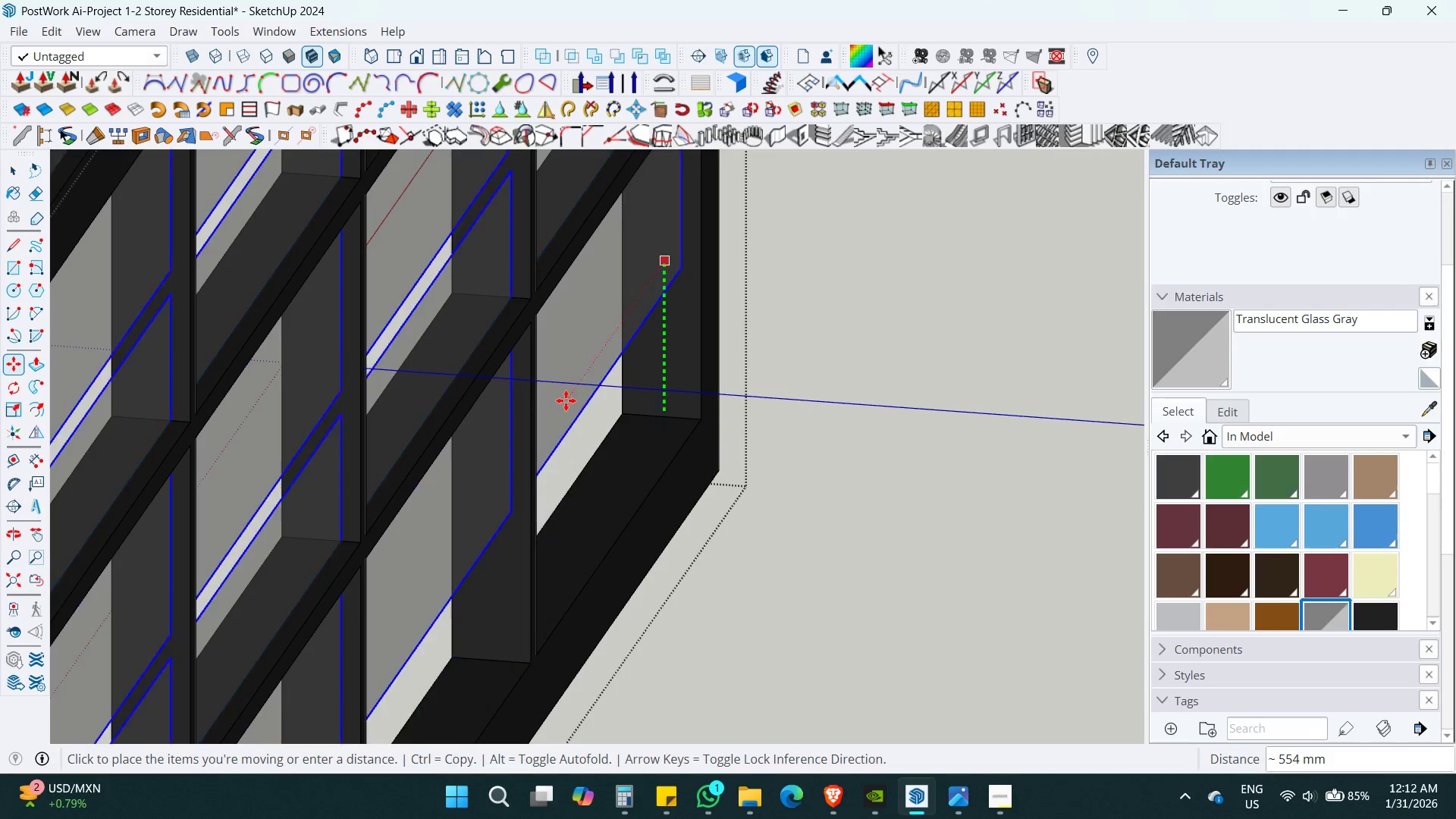 
key(ArrowLeft)
 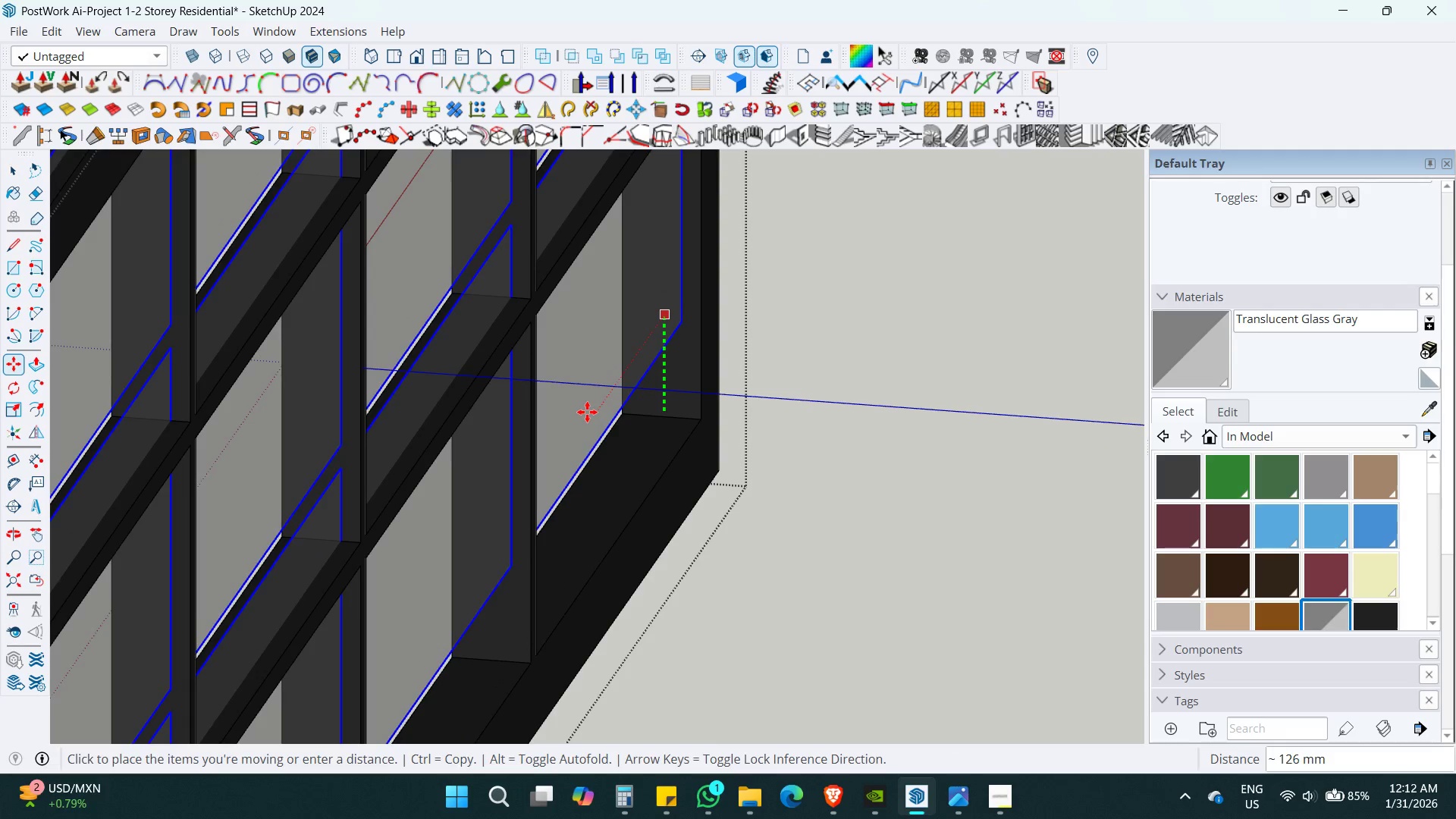 
key(ArrowRight)
 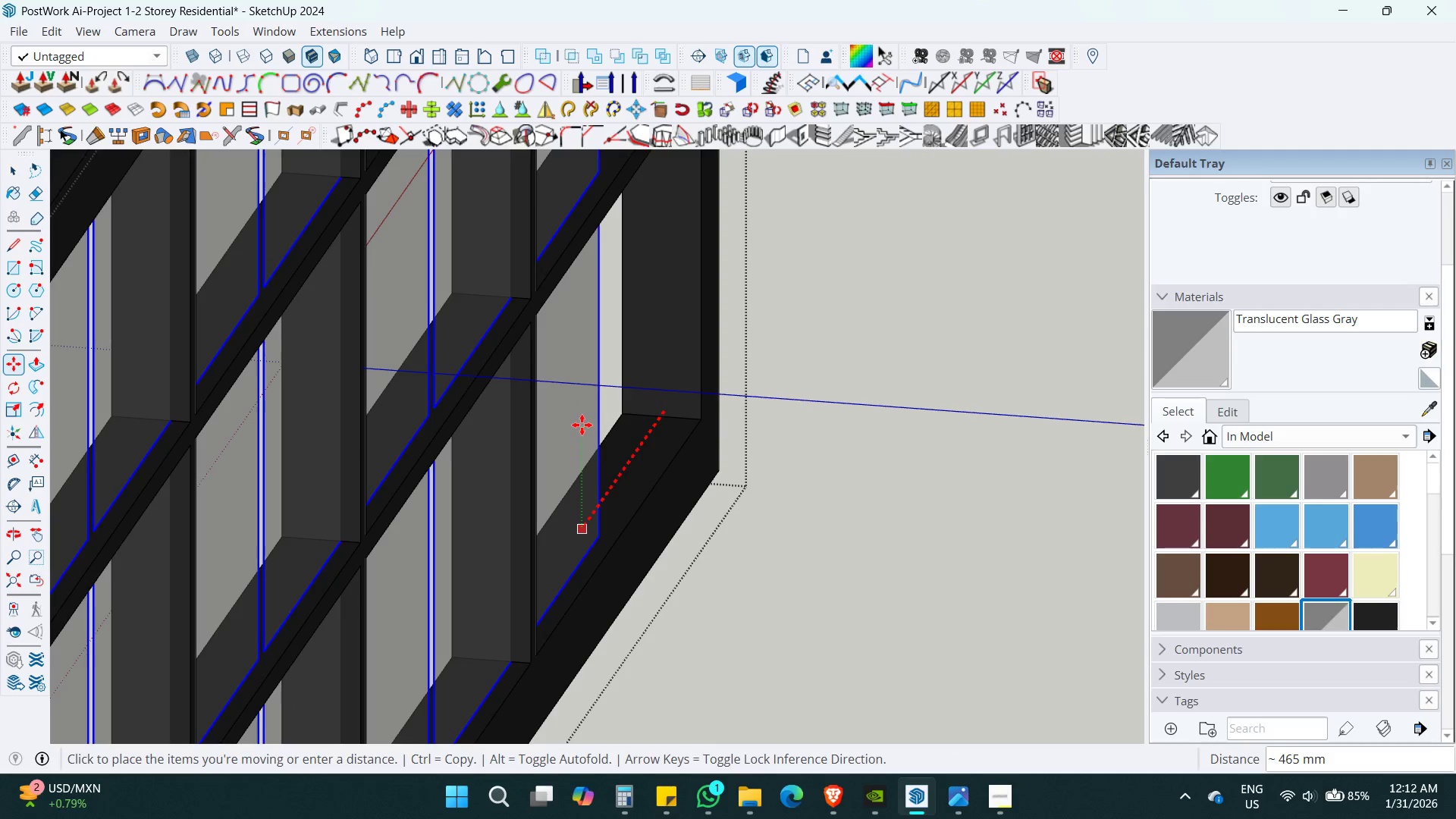 
key(ArrowRight)
 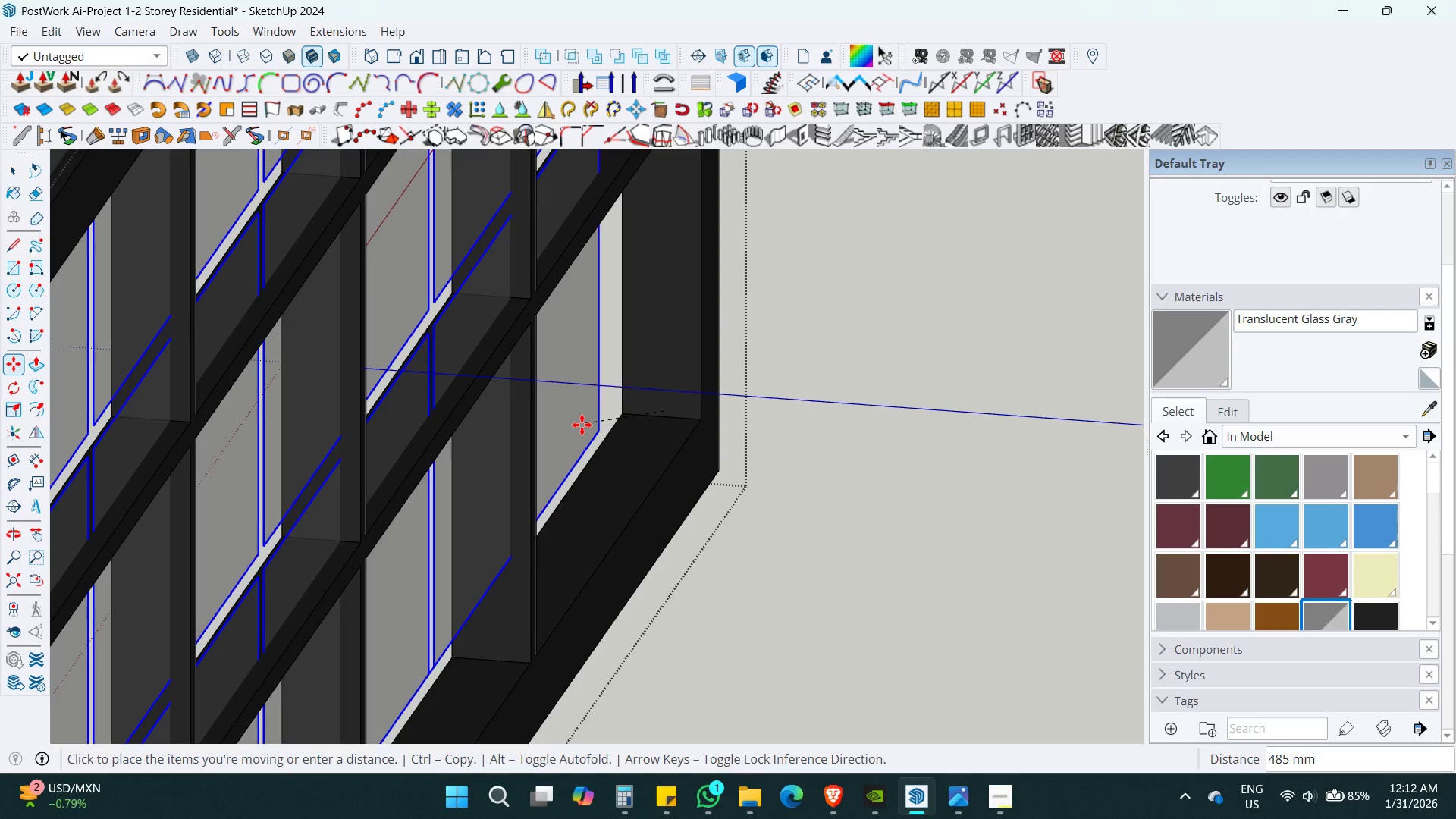 
key(ArrowLeft)
 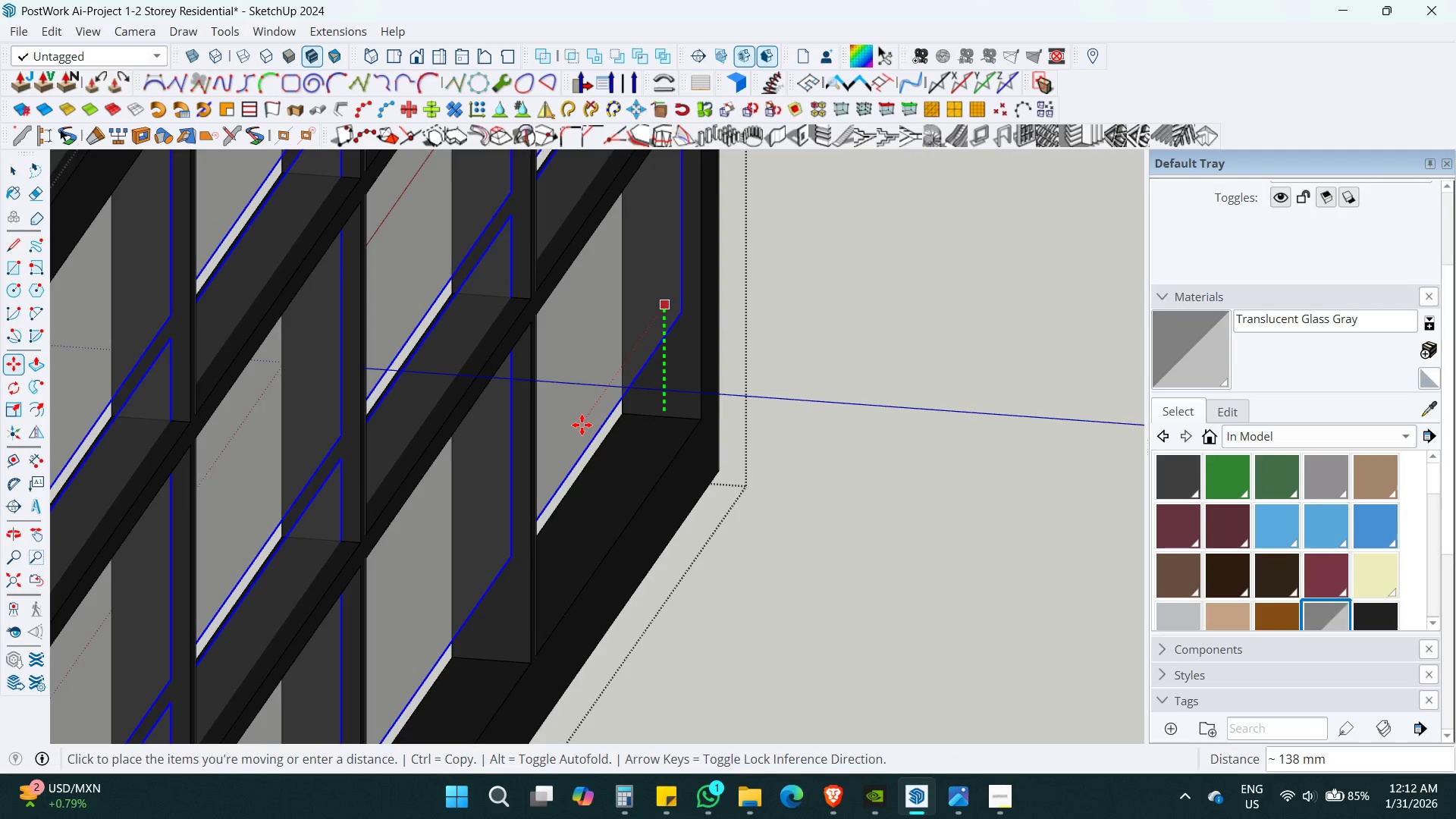 
key(ArrowUp)
 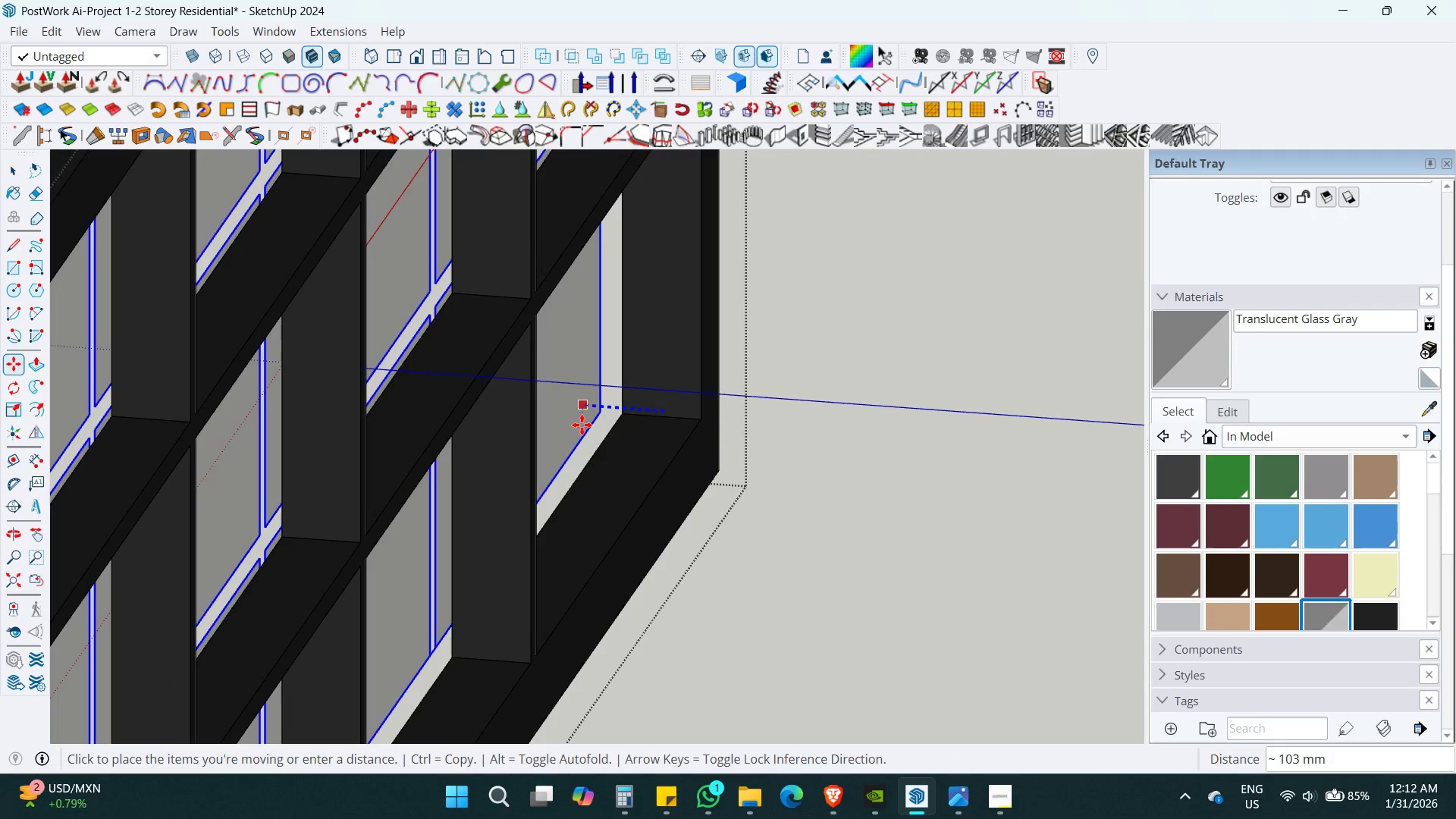 
key(Numpad2)
 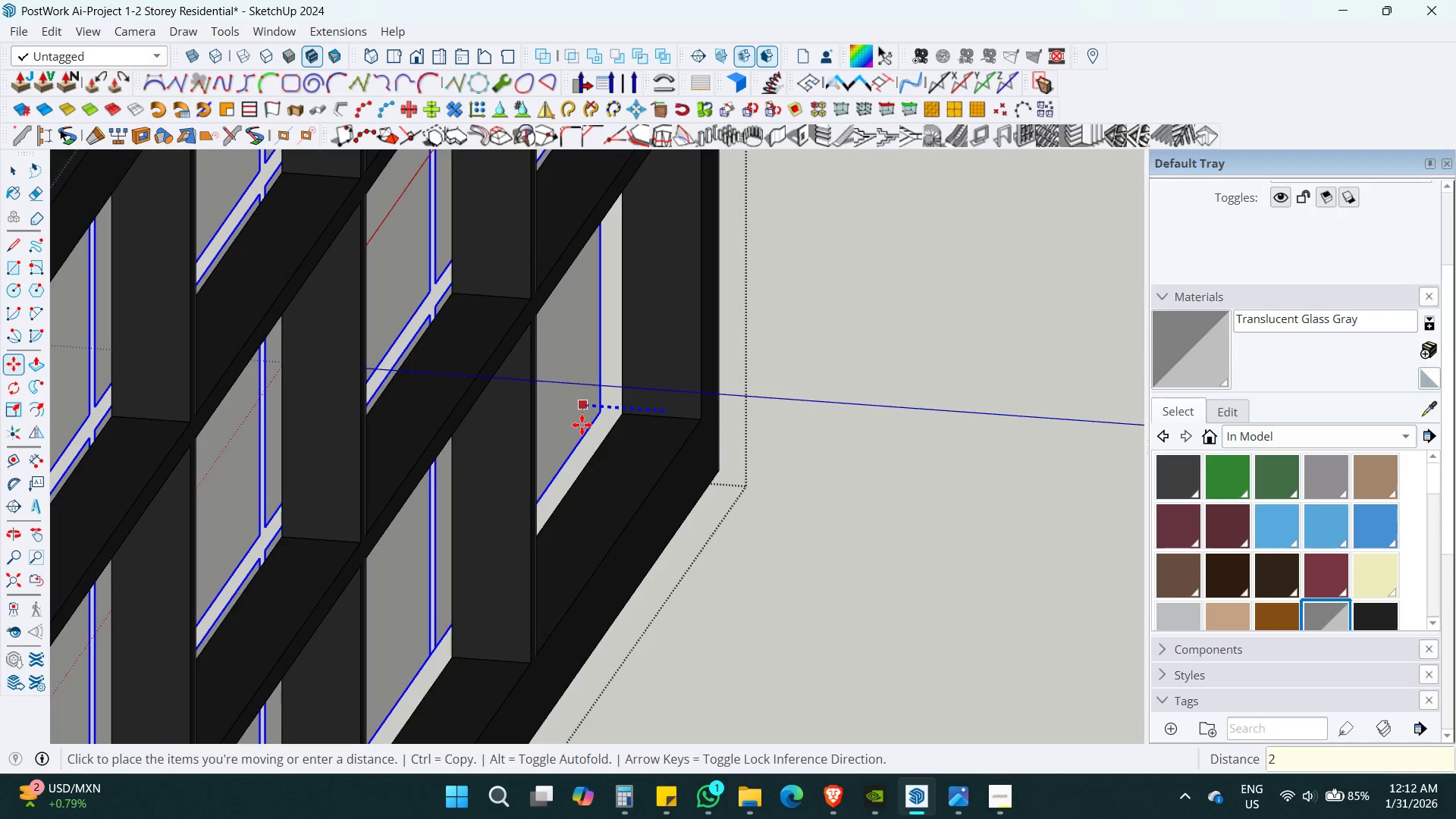 
key(Numpad5)
 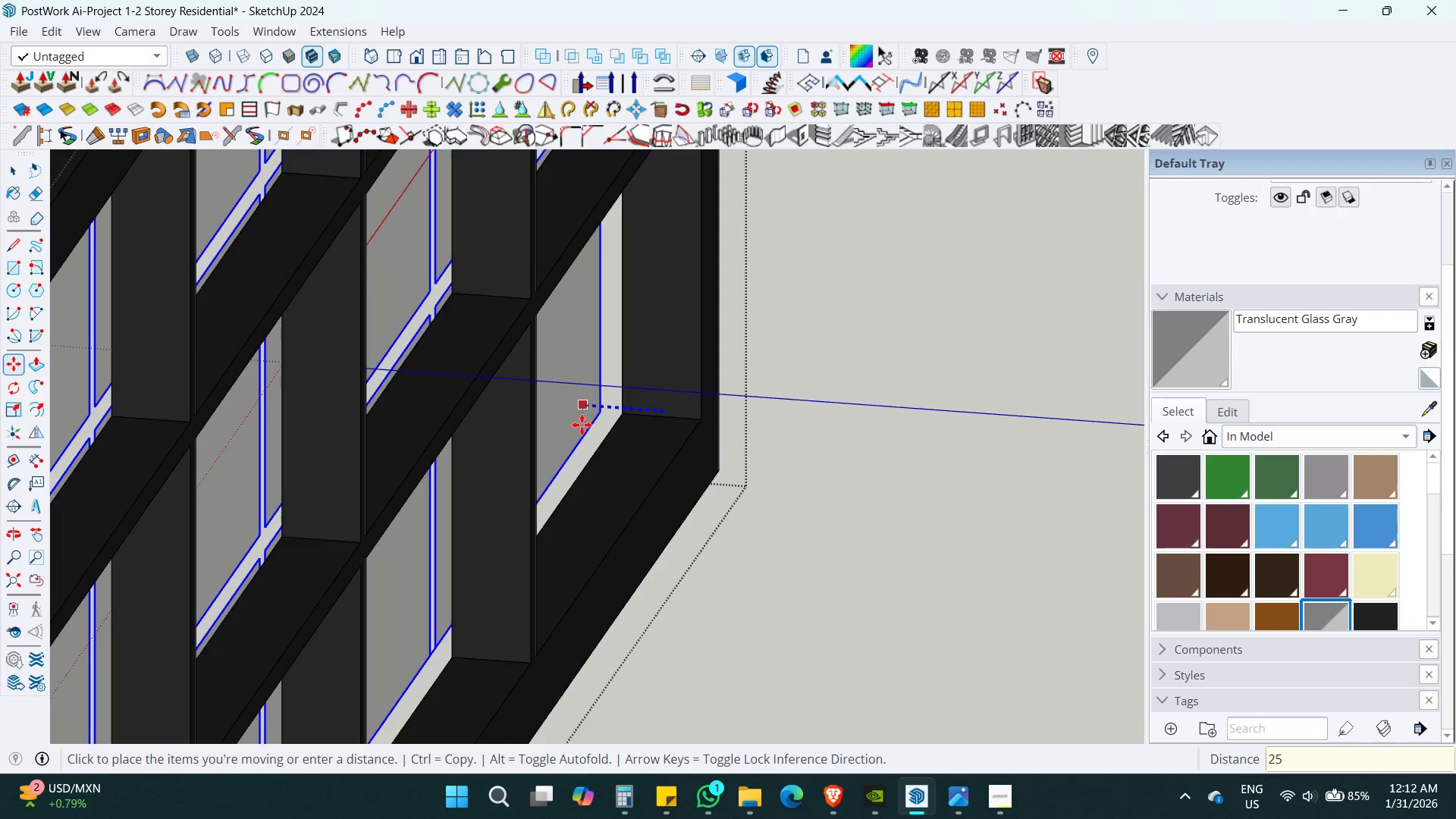 
key(Enter)
 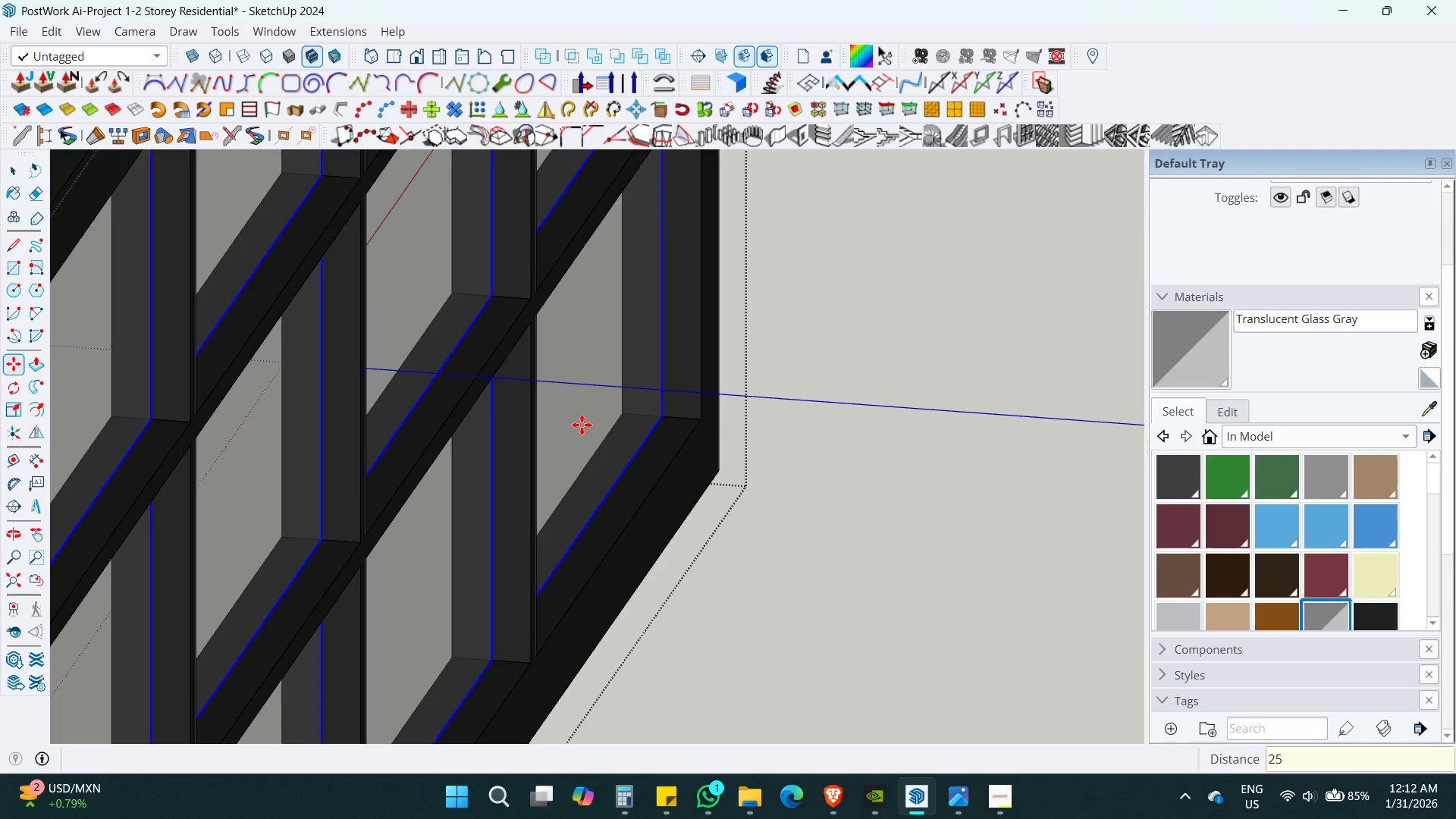 
key(Space)
 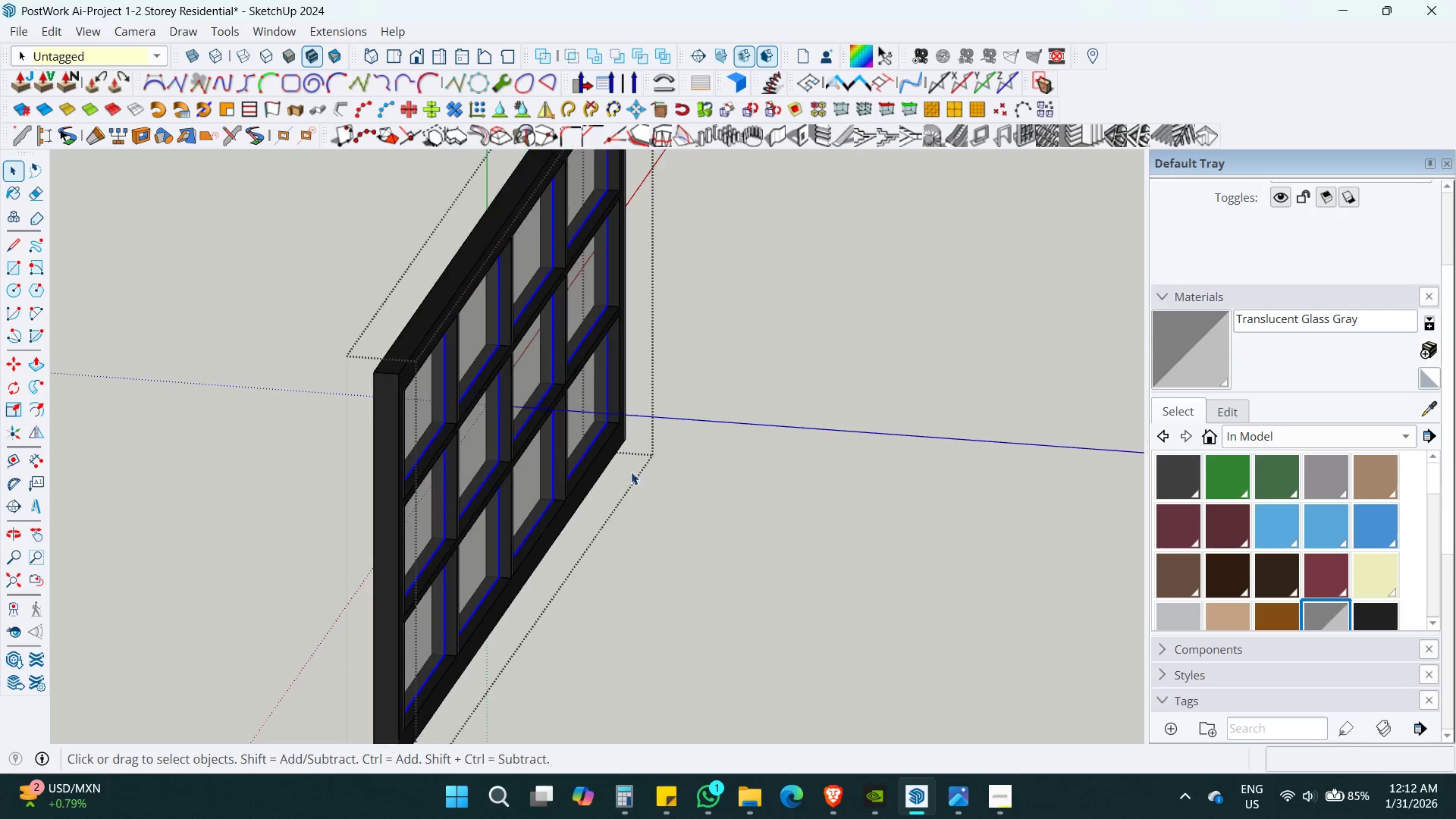 
key(Shift+ShiftLeft)
 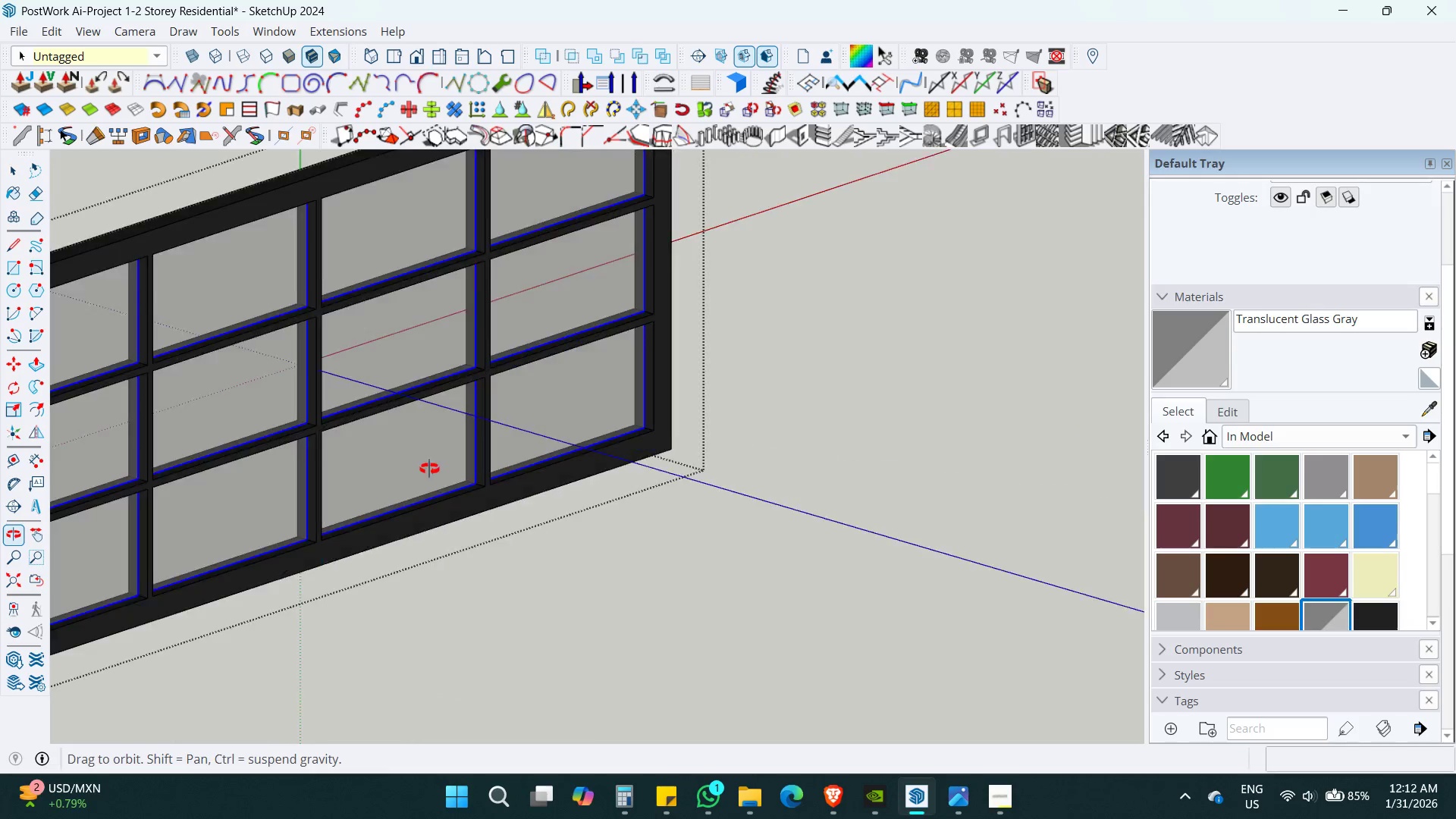 
scroll: coordinate [582, 425], scroll_direction: down, amount: 12.0
 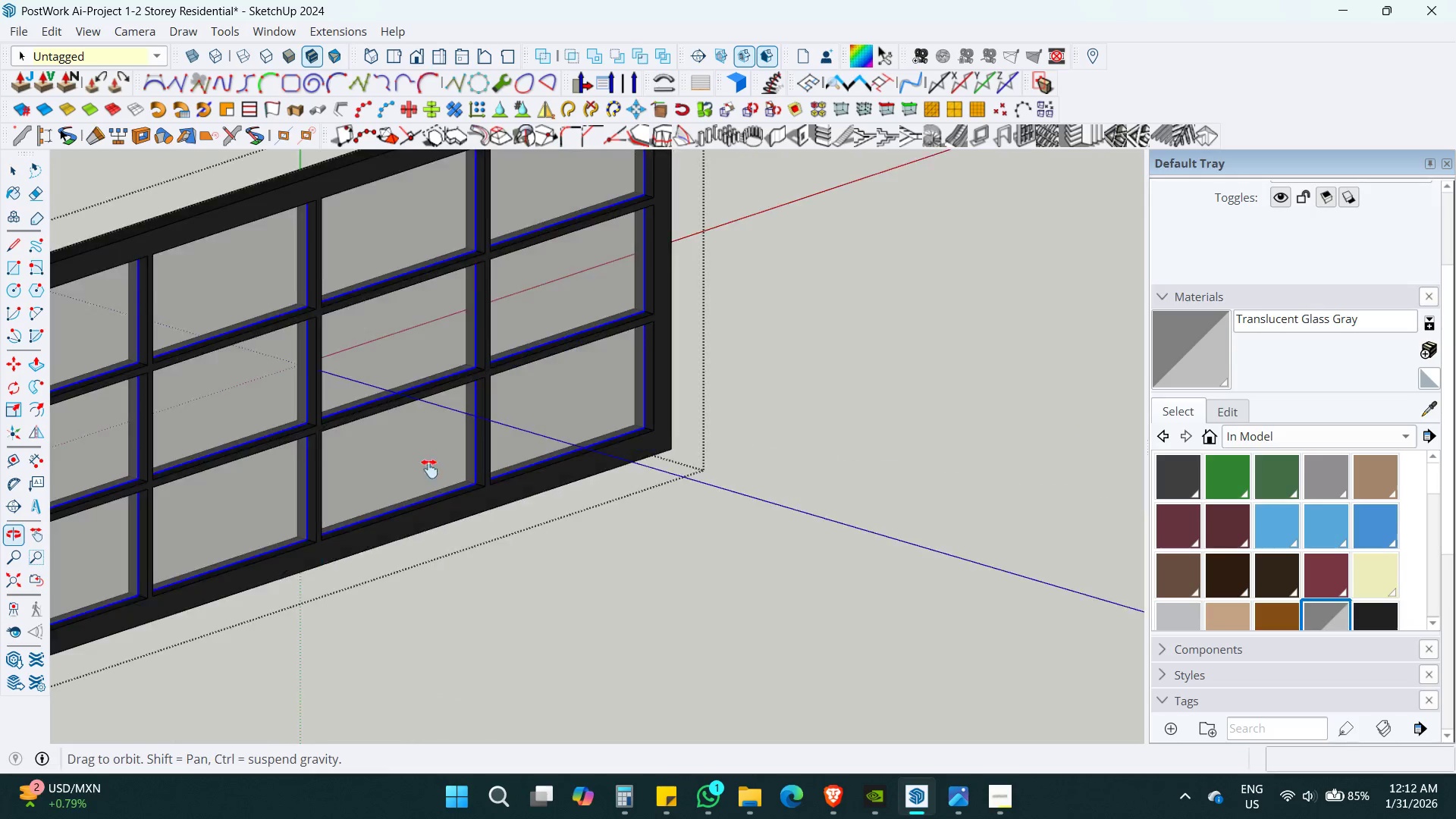 
hold_key(key=ShiftLeft, duration=0.31)
 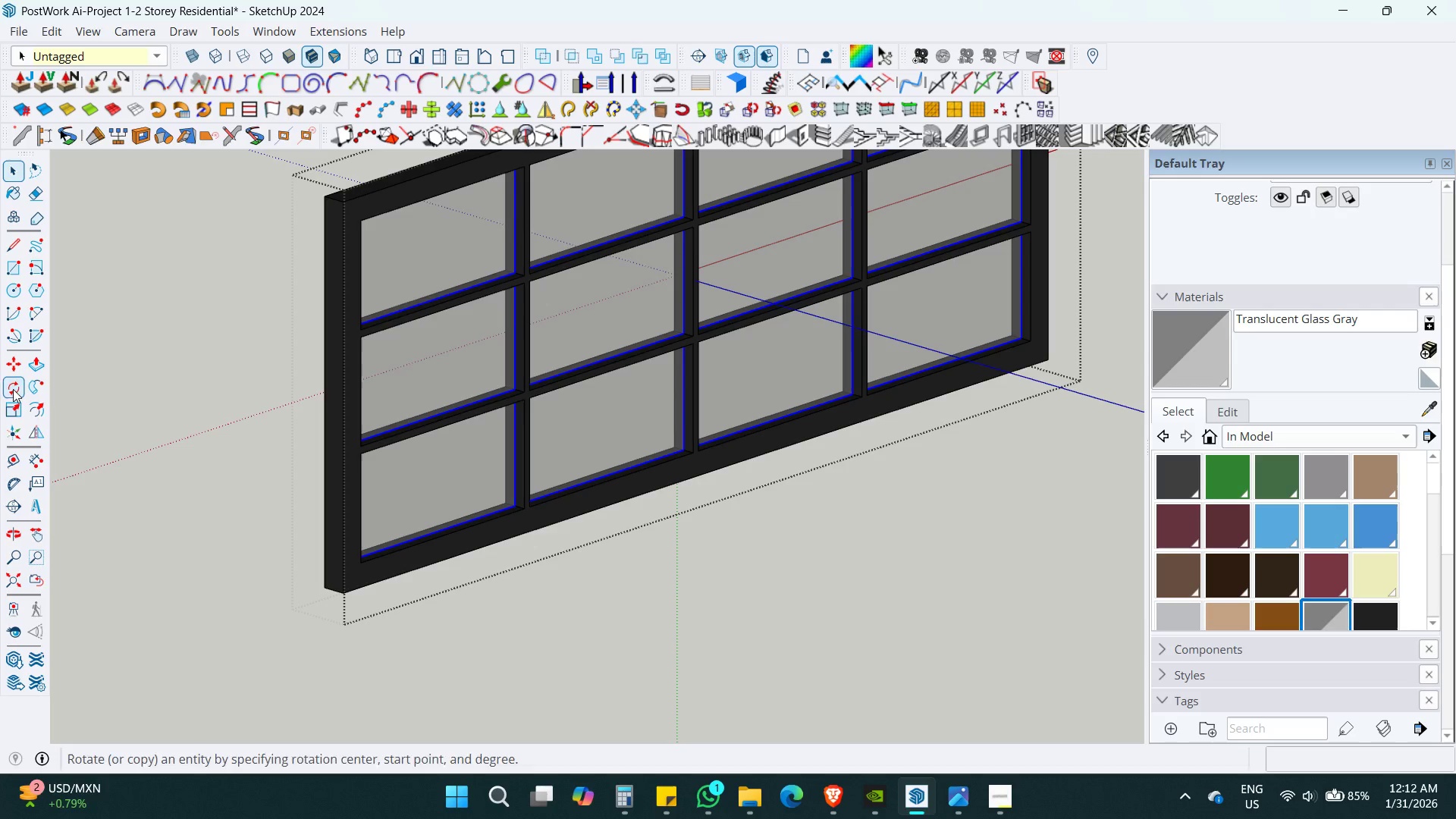 
left_click([13, 428])
 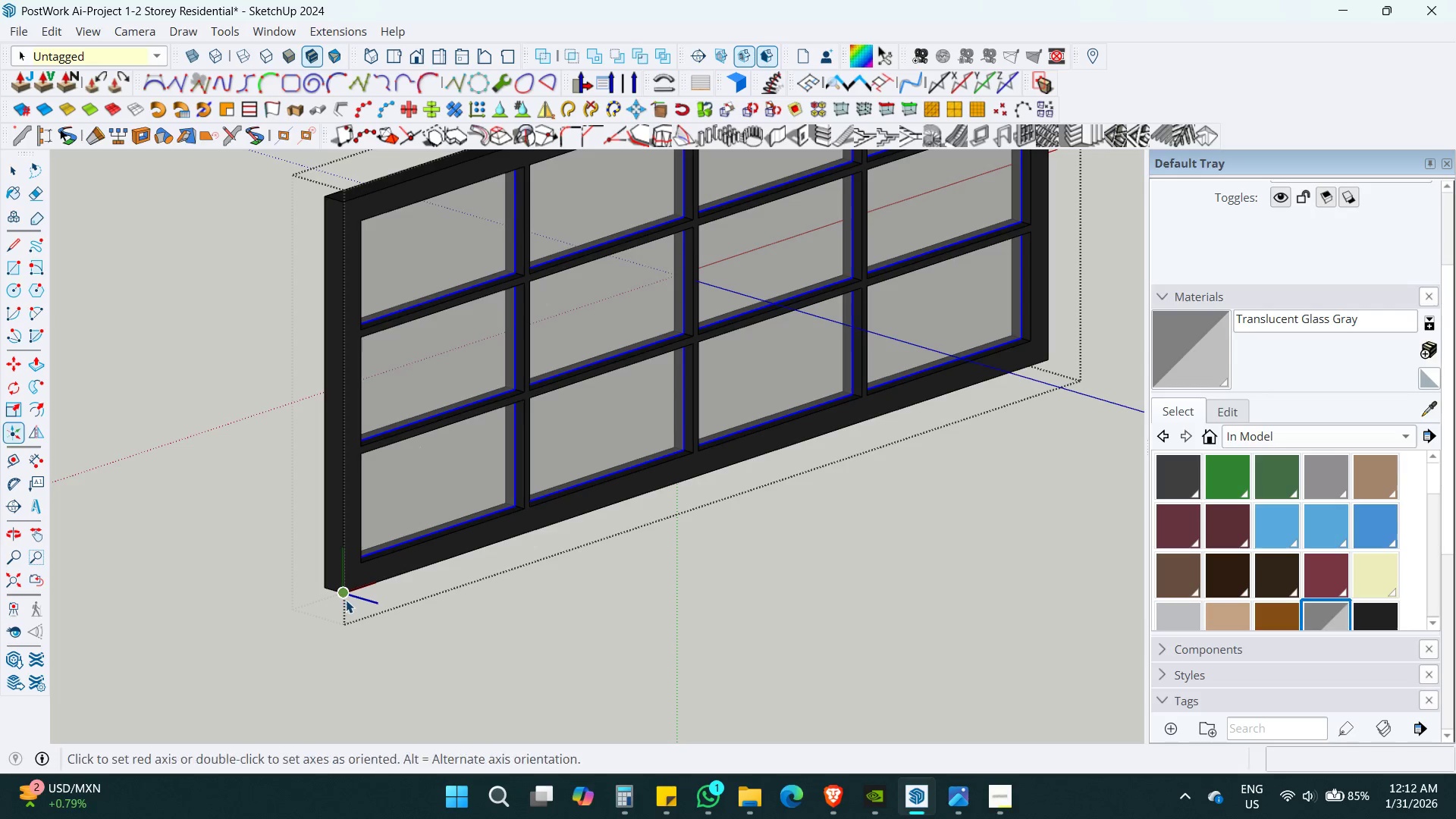 
double_click([391, 585])
 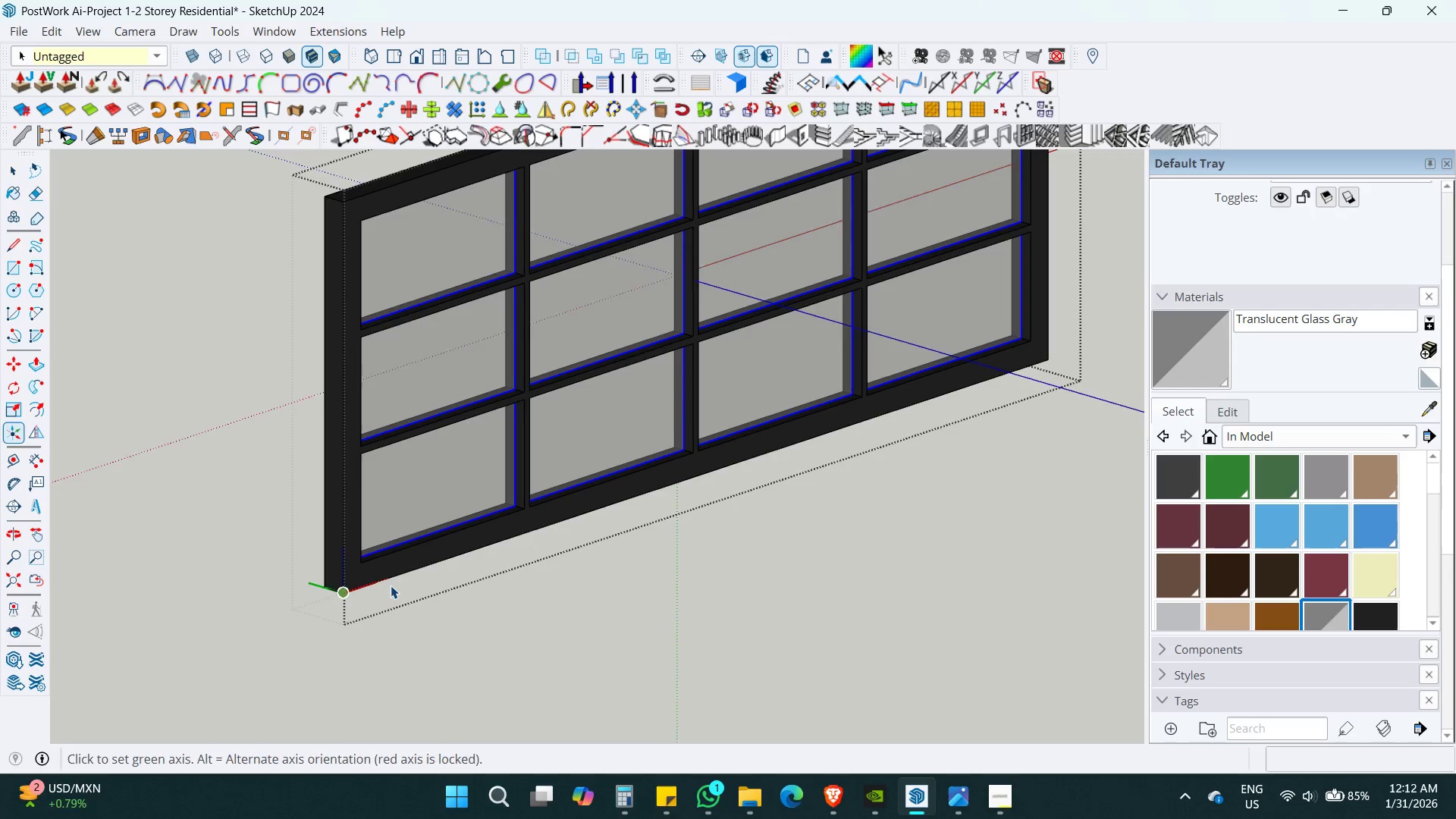 
triple_click([391, 585])
 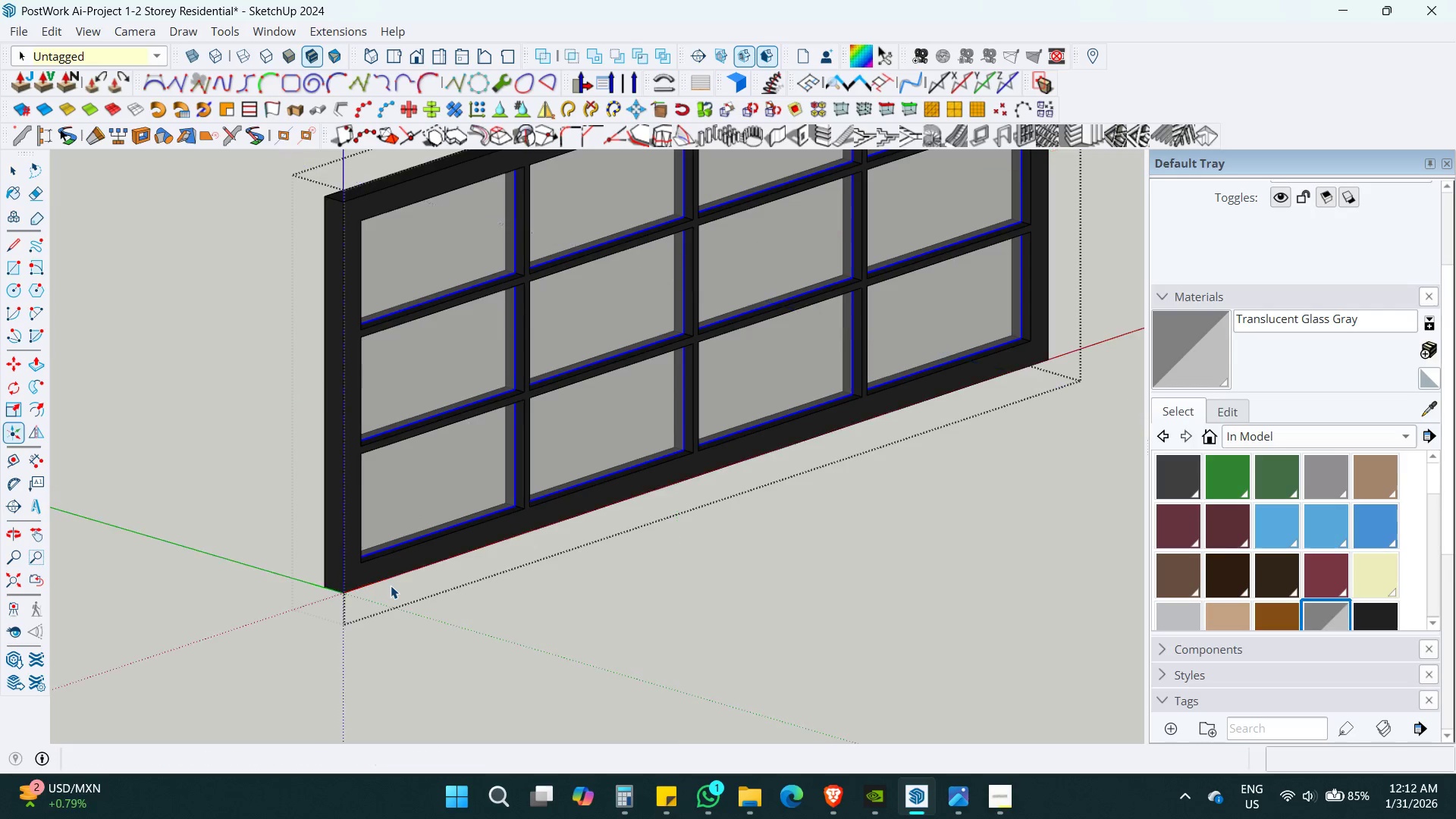 
triple_click([391, 585])
 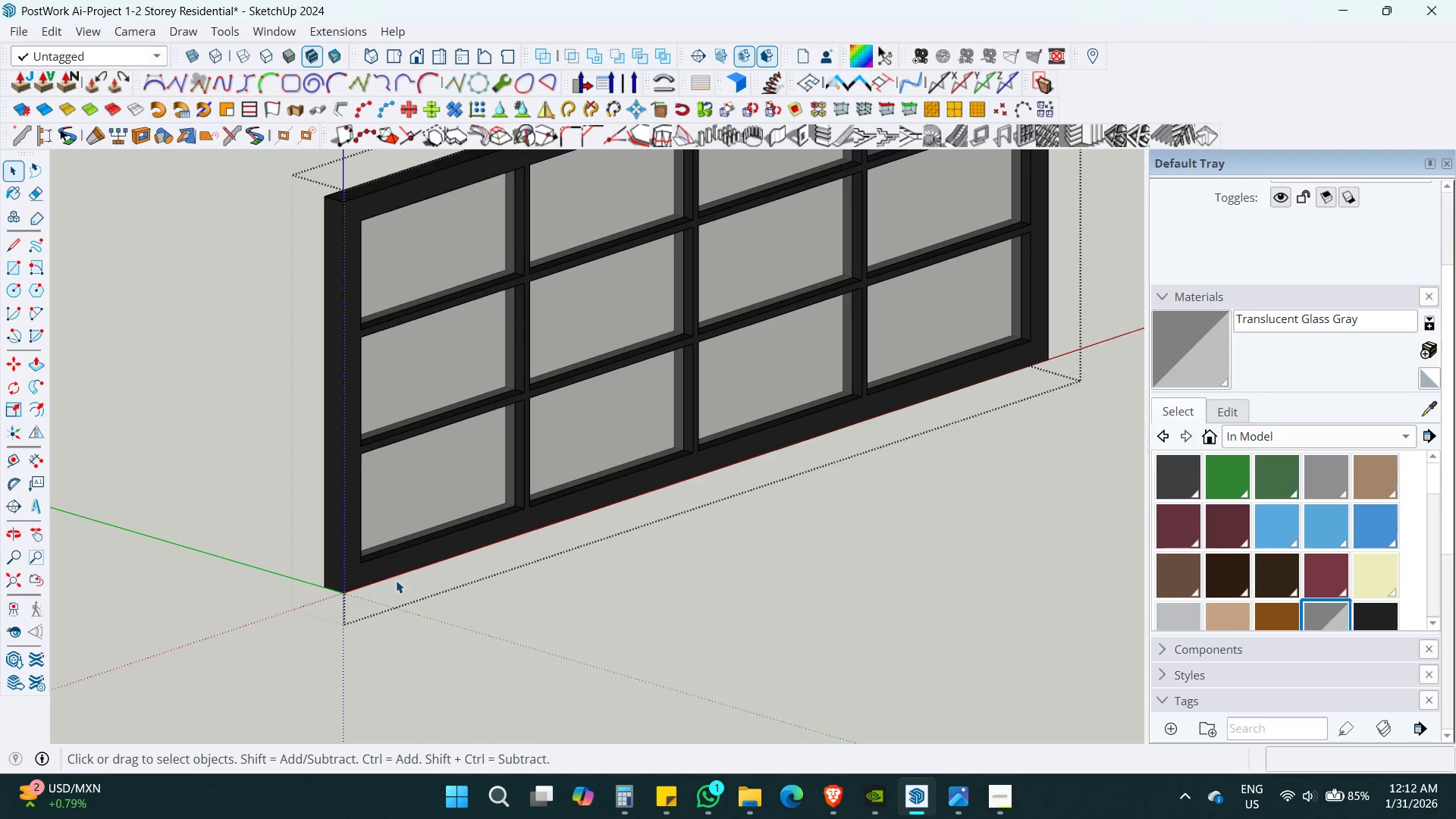 
key(Space)
 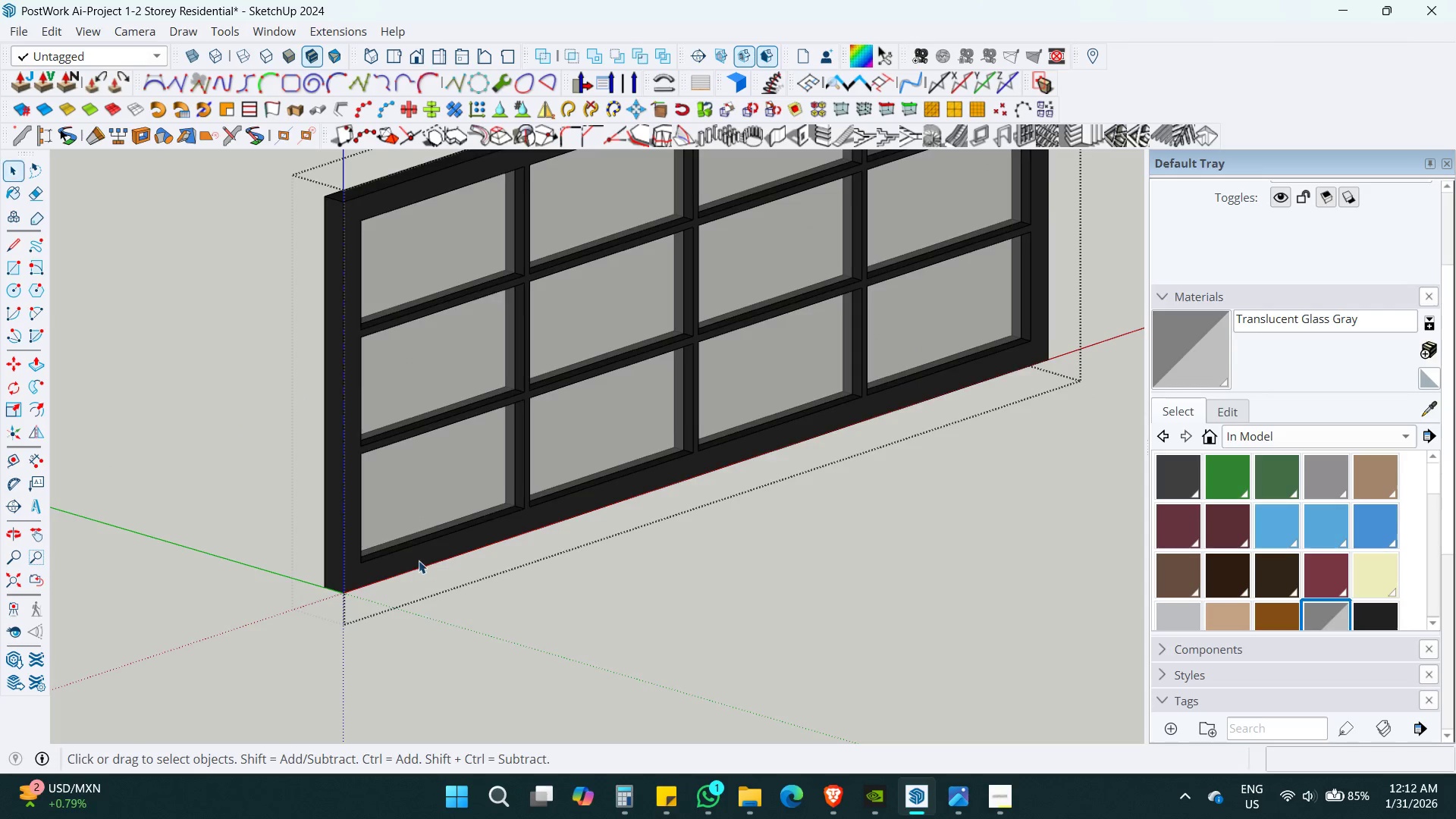 
key(Escape)
 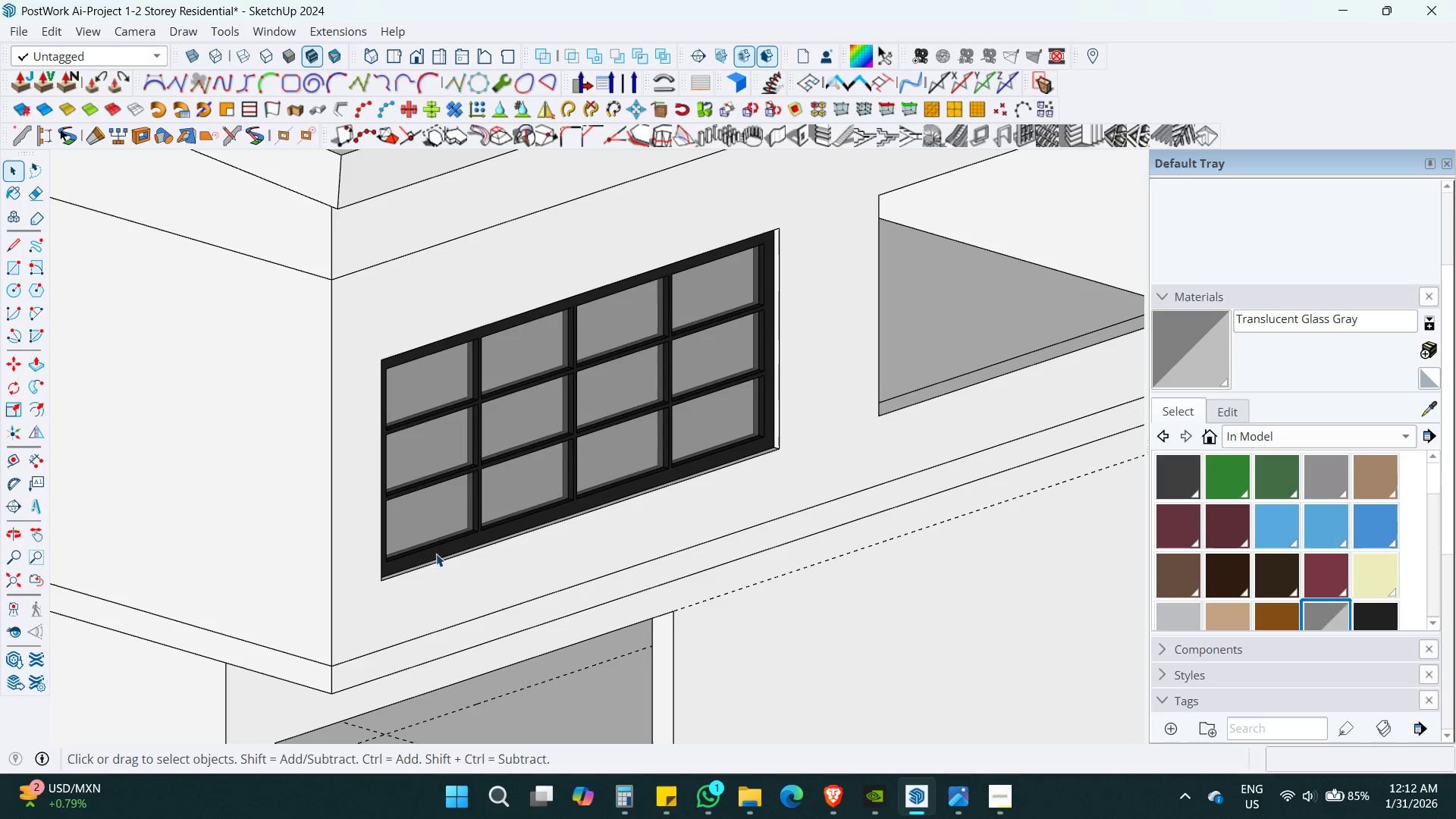 
key(Escape)
 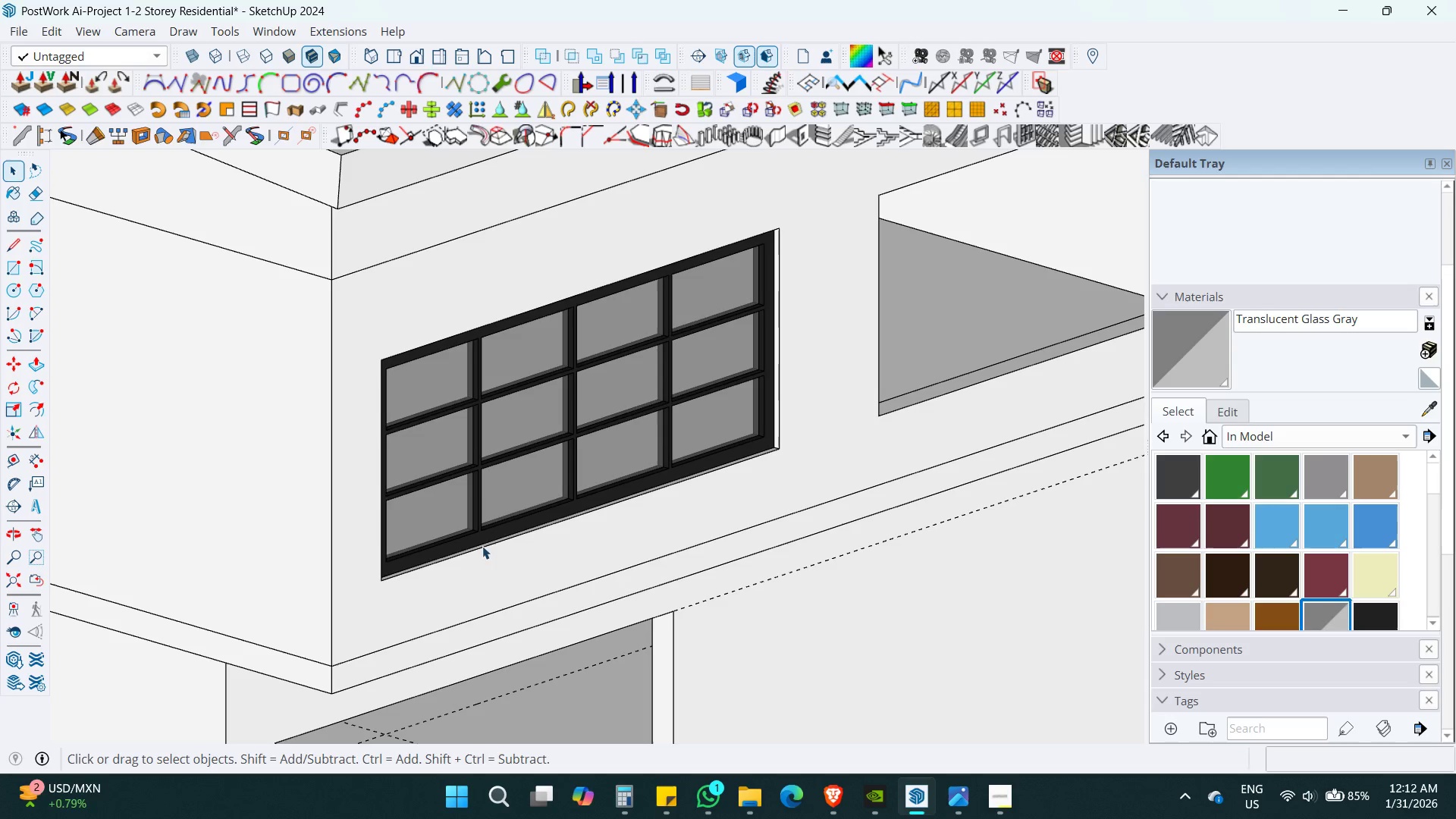 
key(Escape)
 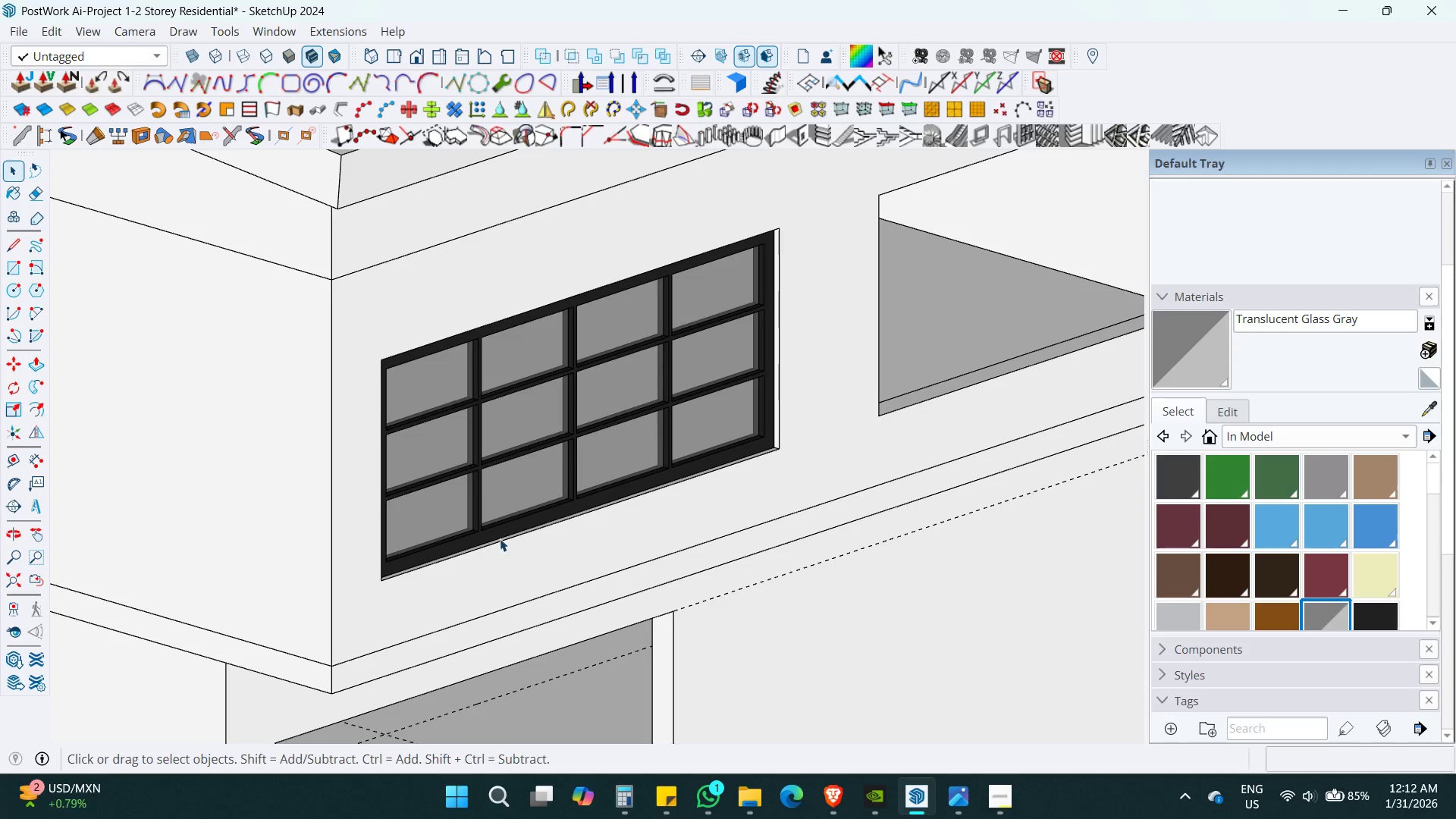 
scroll: coordinate [419, 560], scroll_direction: down, amount: 6.0
 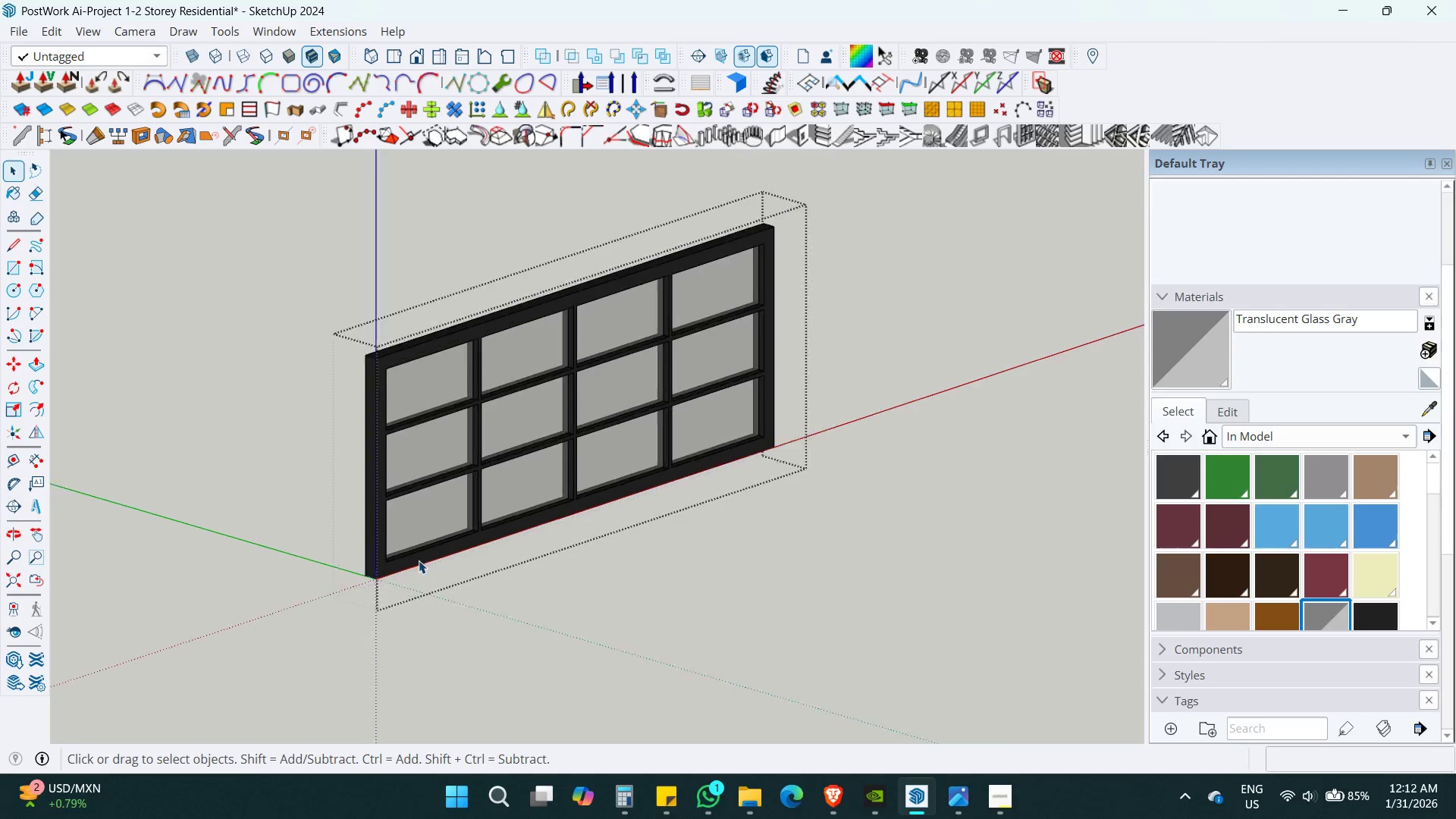 
left_click([500, 538])
 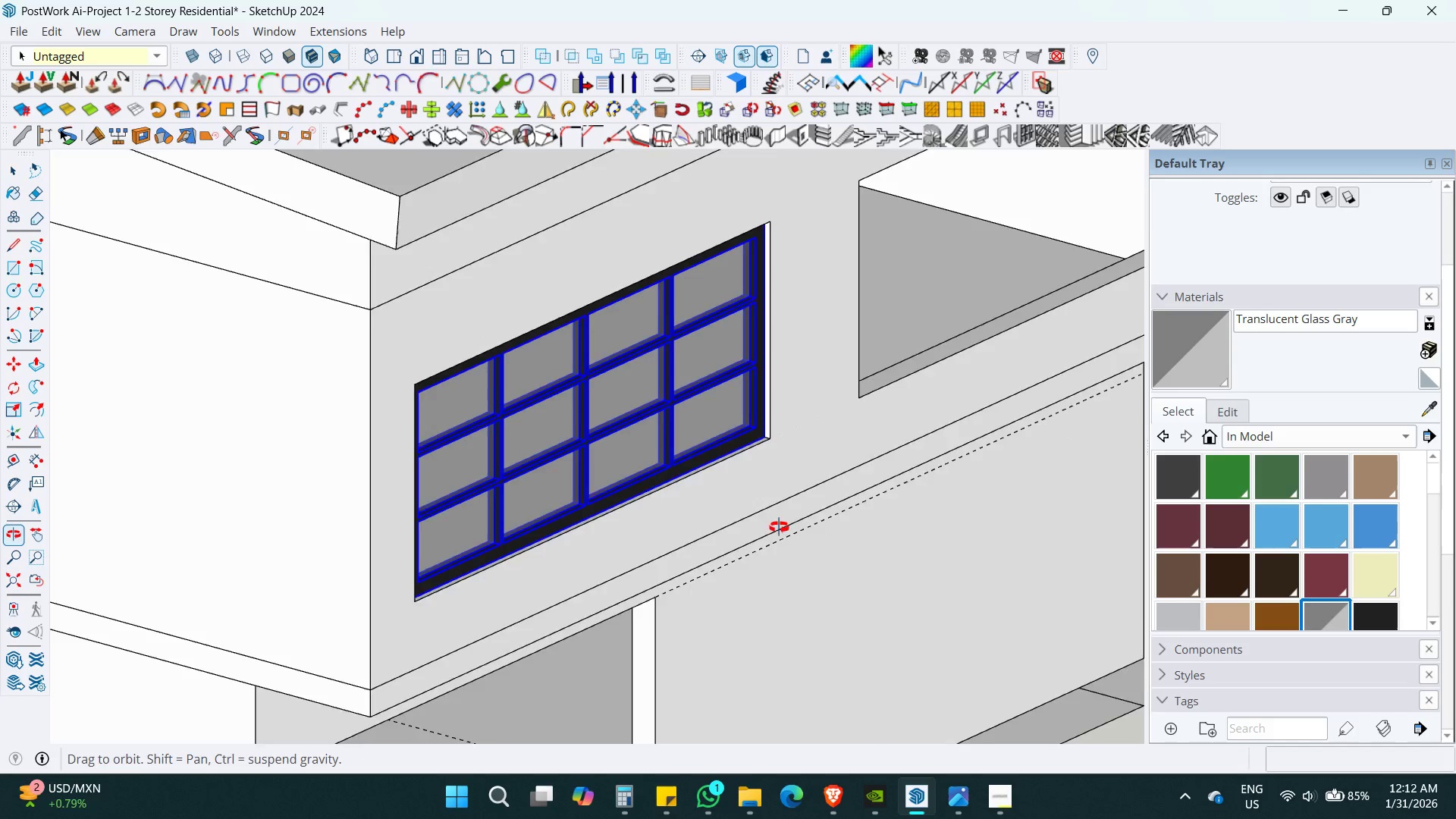 
key(Shift+ShiftLeft)
 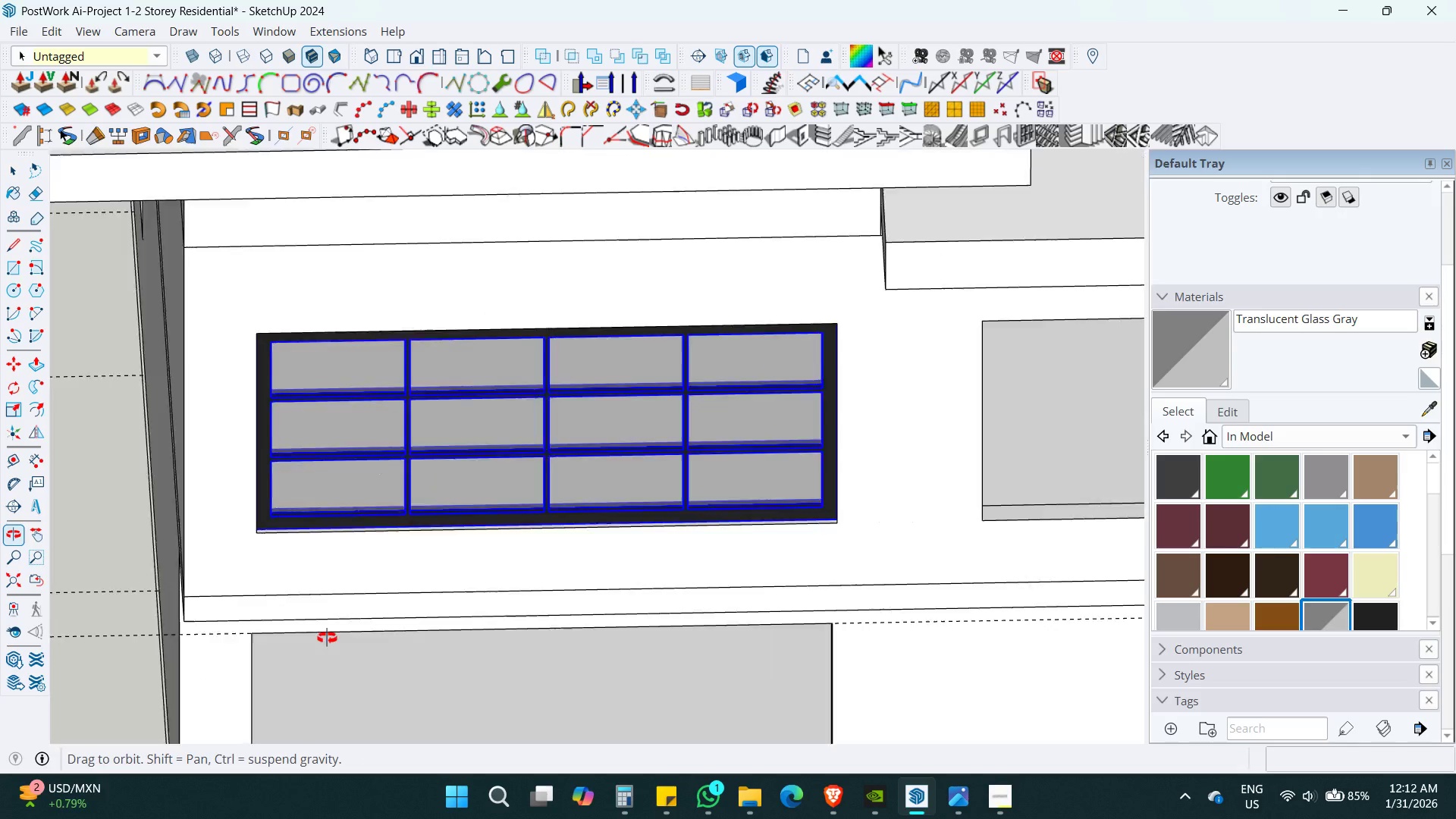 
hold_key(key=ShiftLeft, duration=0.31)
 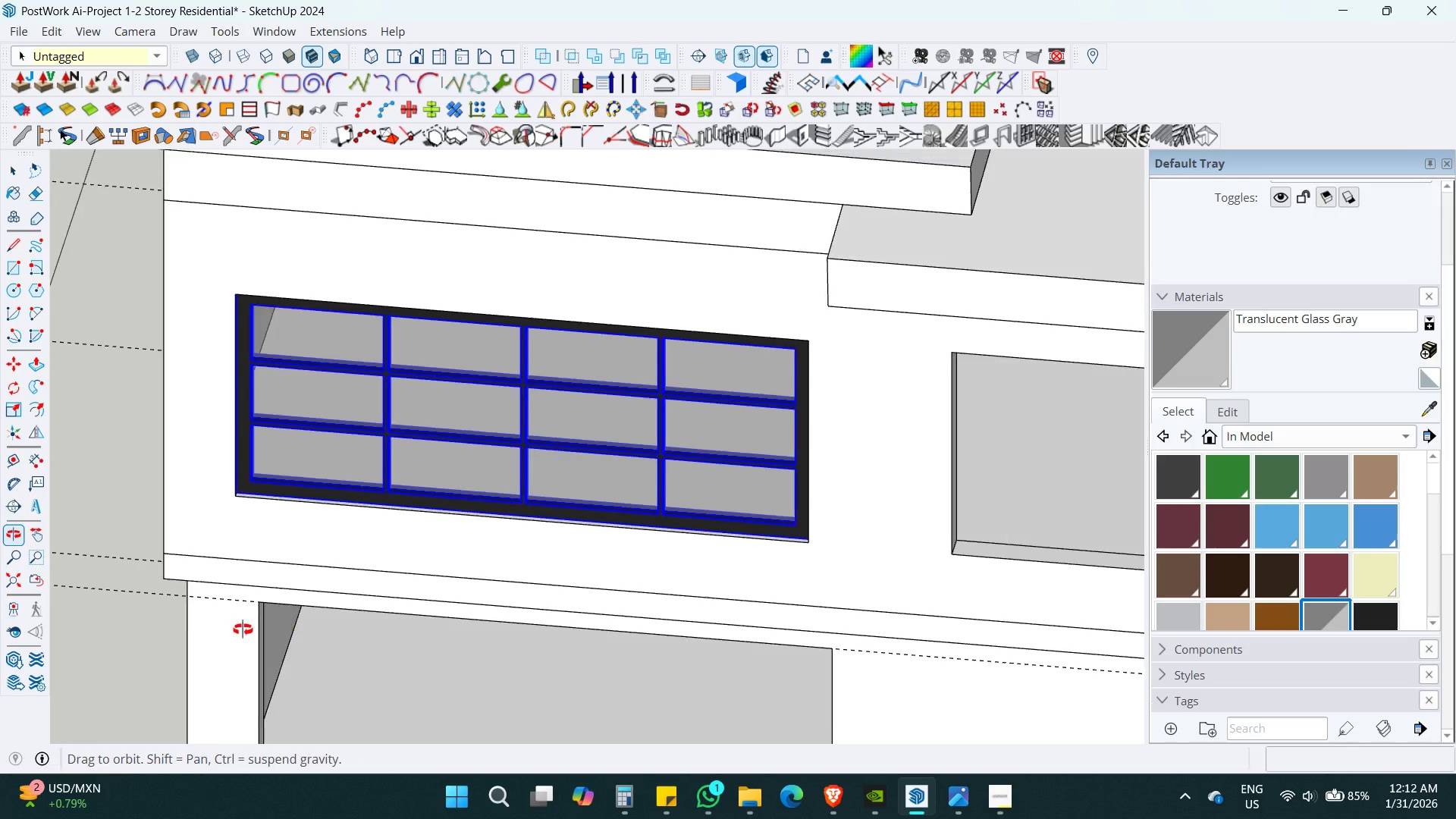 
key(M)
 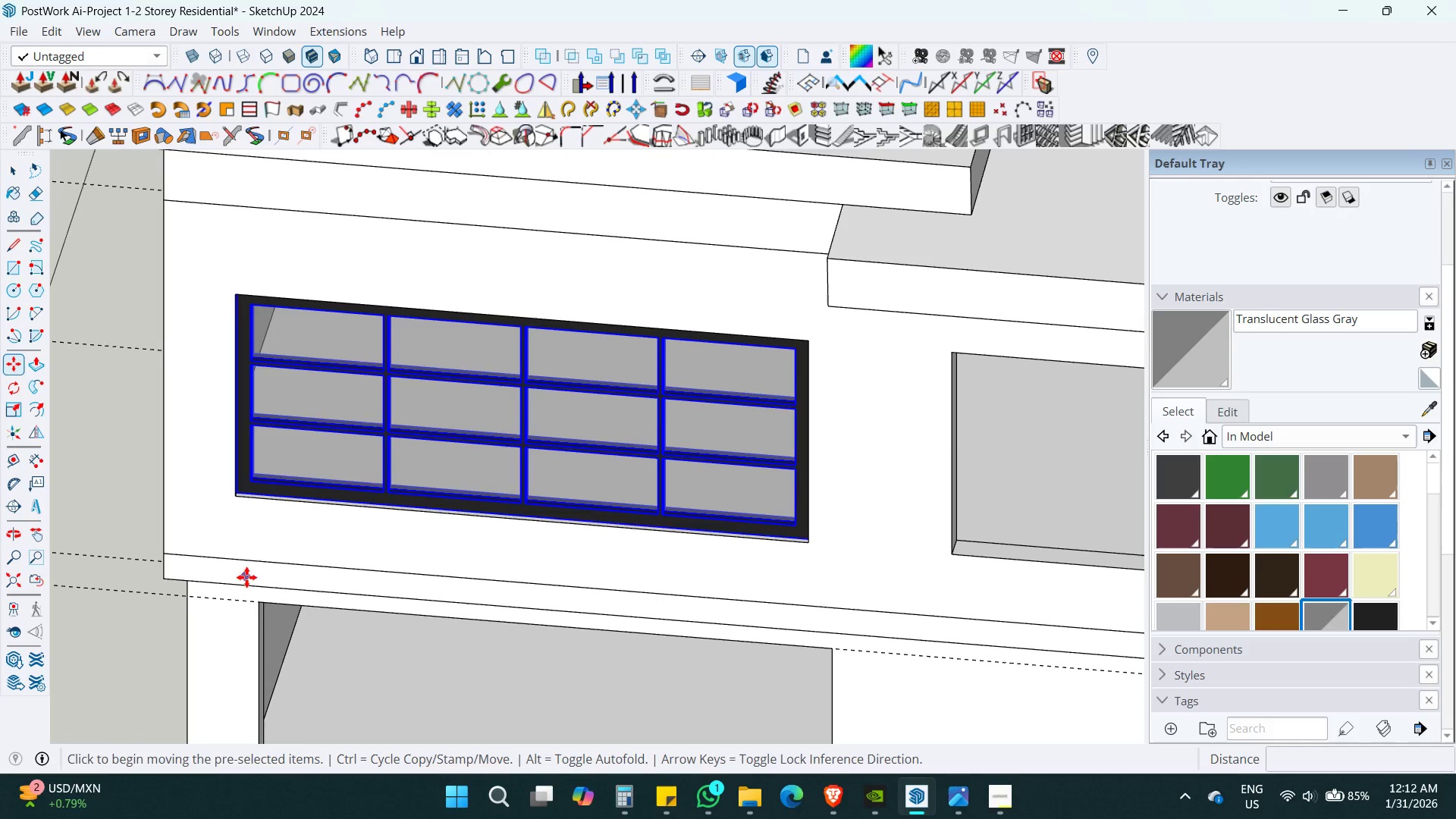 
key(Control+ControlLeft)
 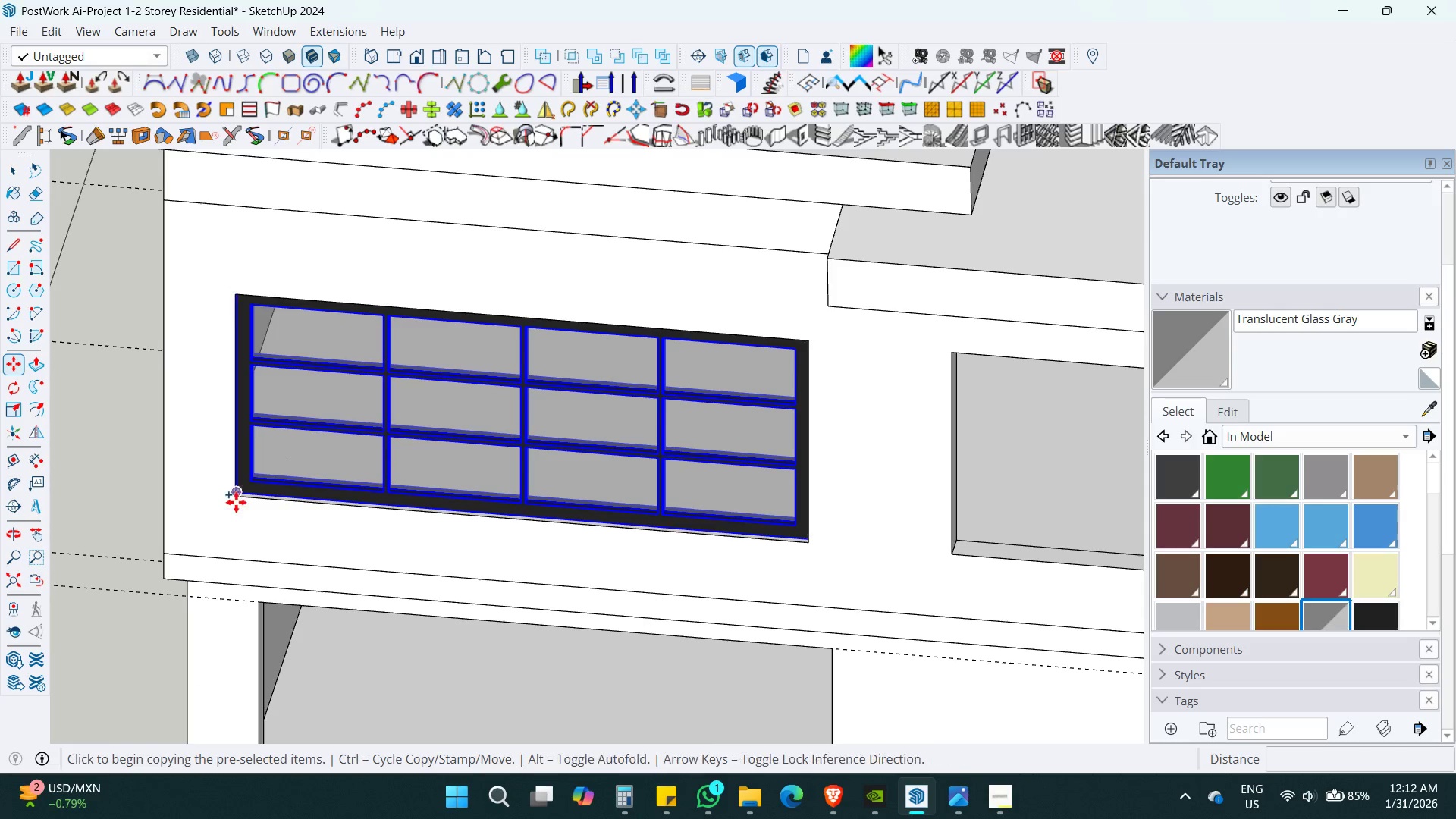 
left_click([238, 496])
 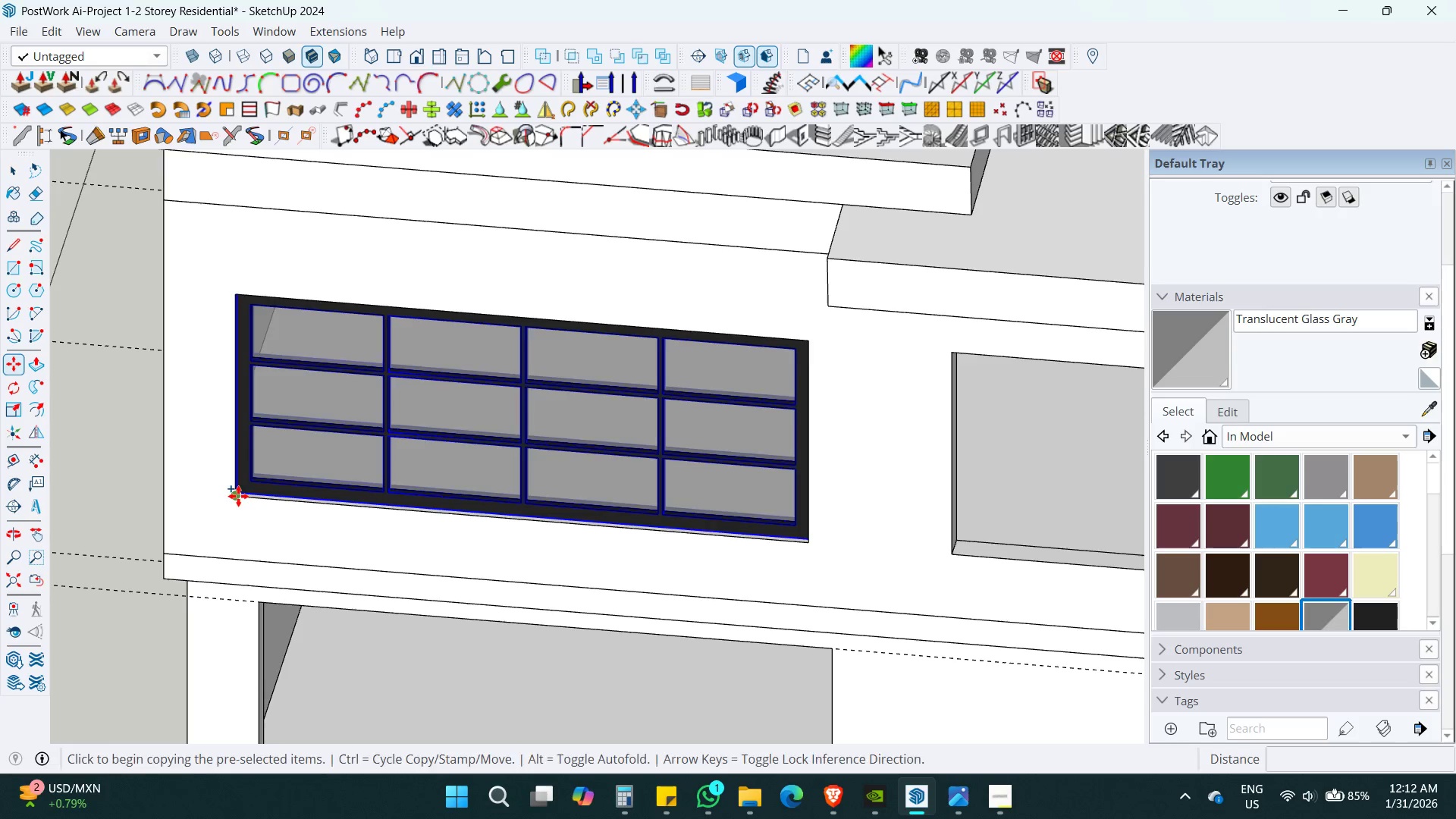 
hold_key(key=ShiftLeft, duration=0.36)
 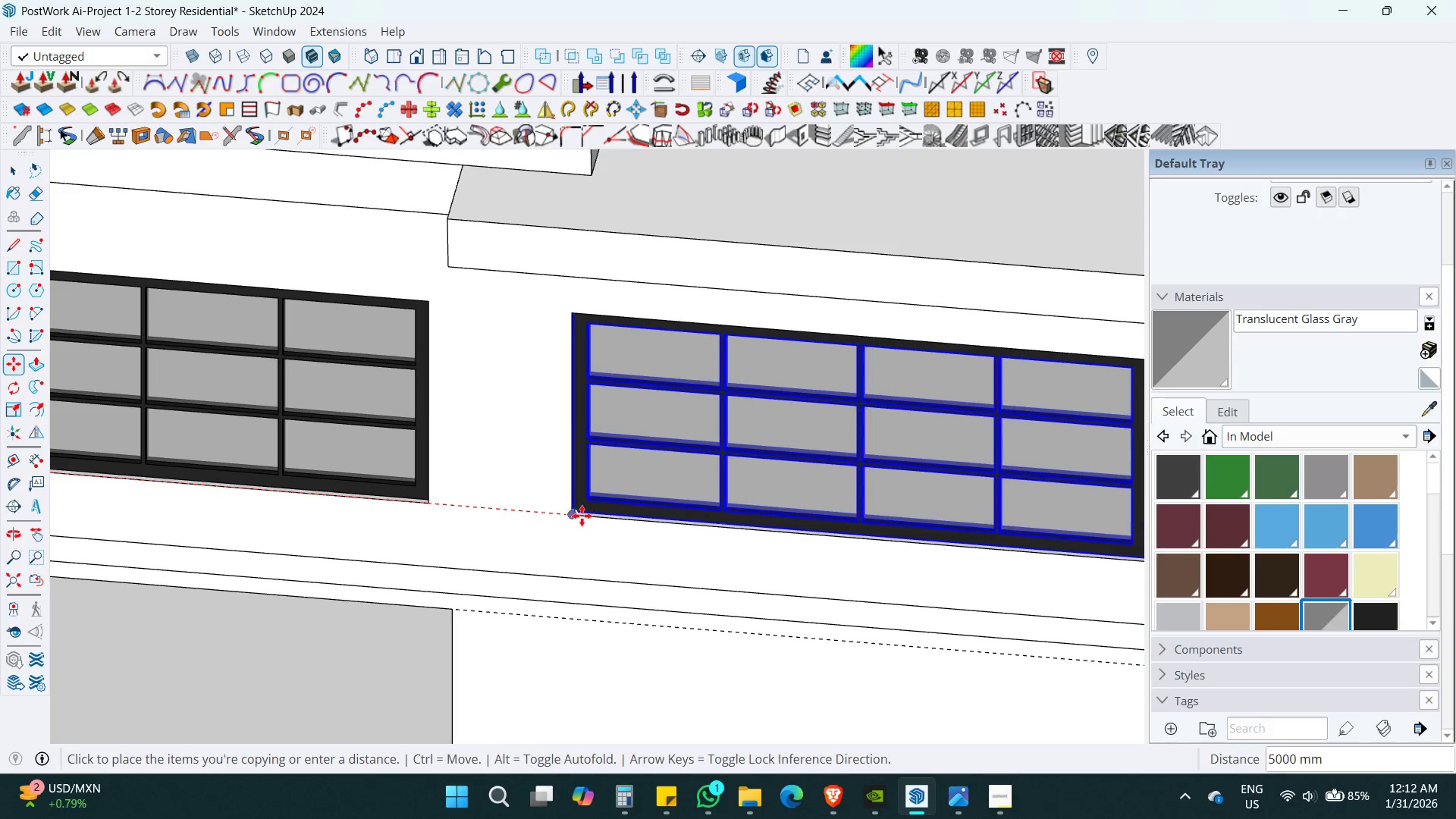 
left_click([578, 513])
 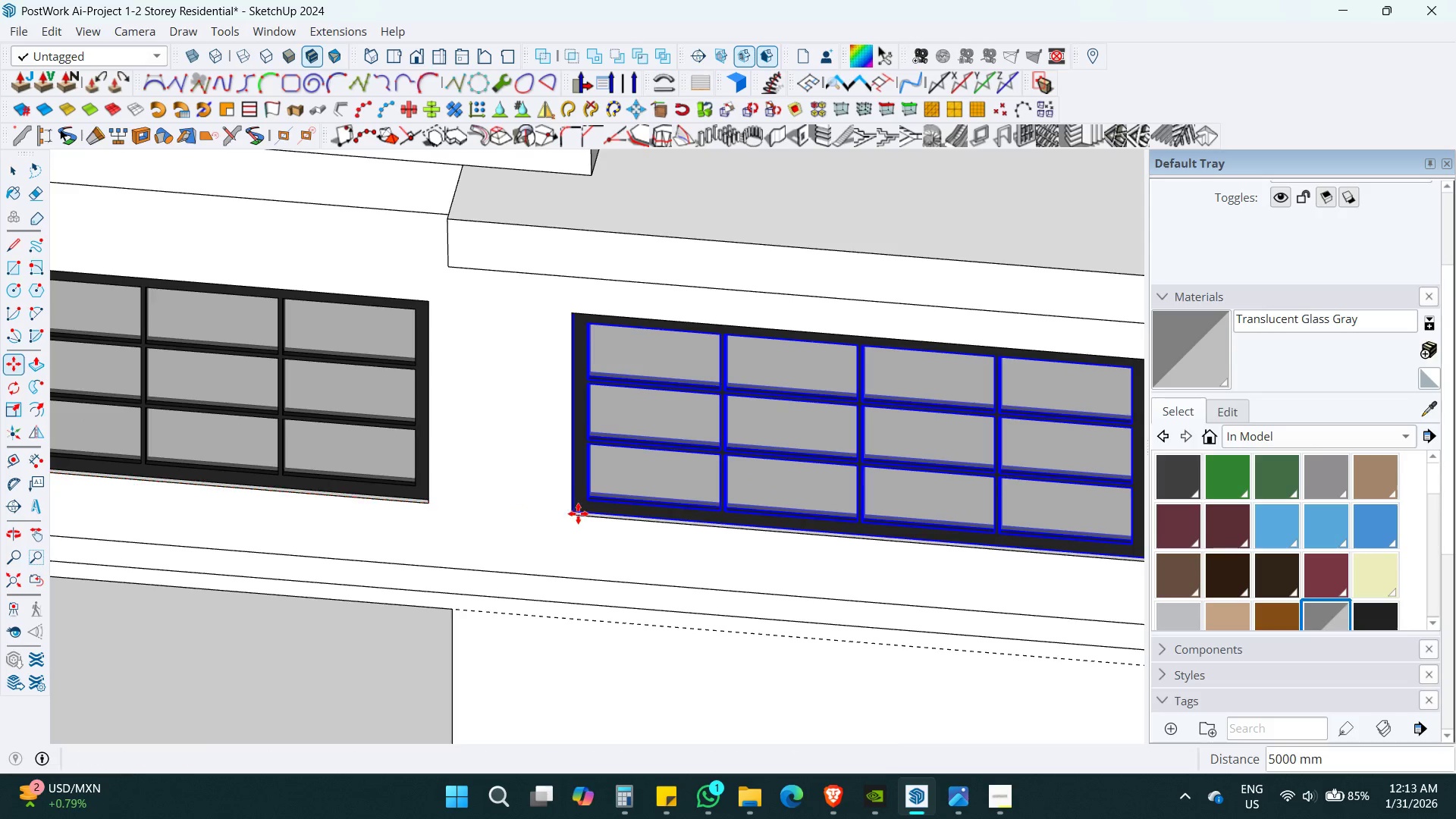 
key(Space)
 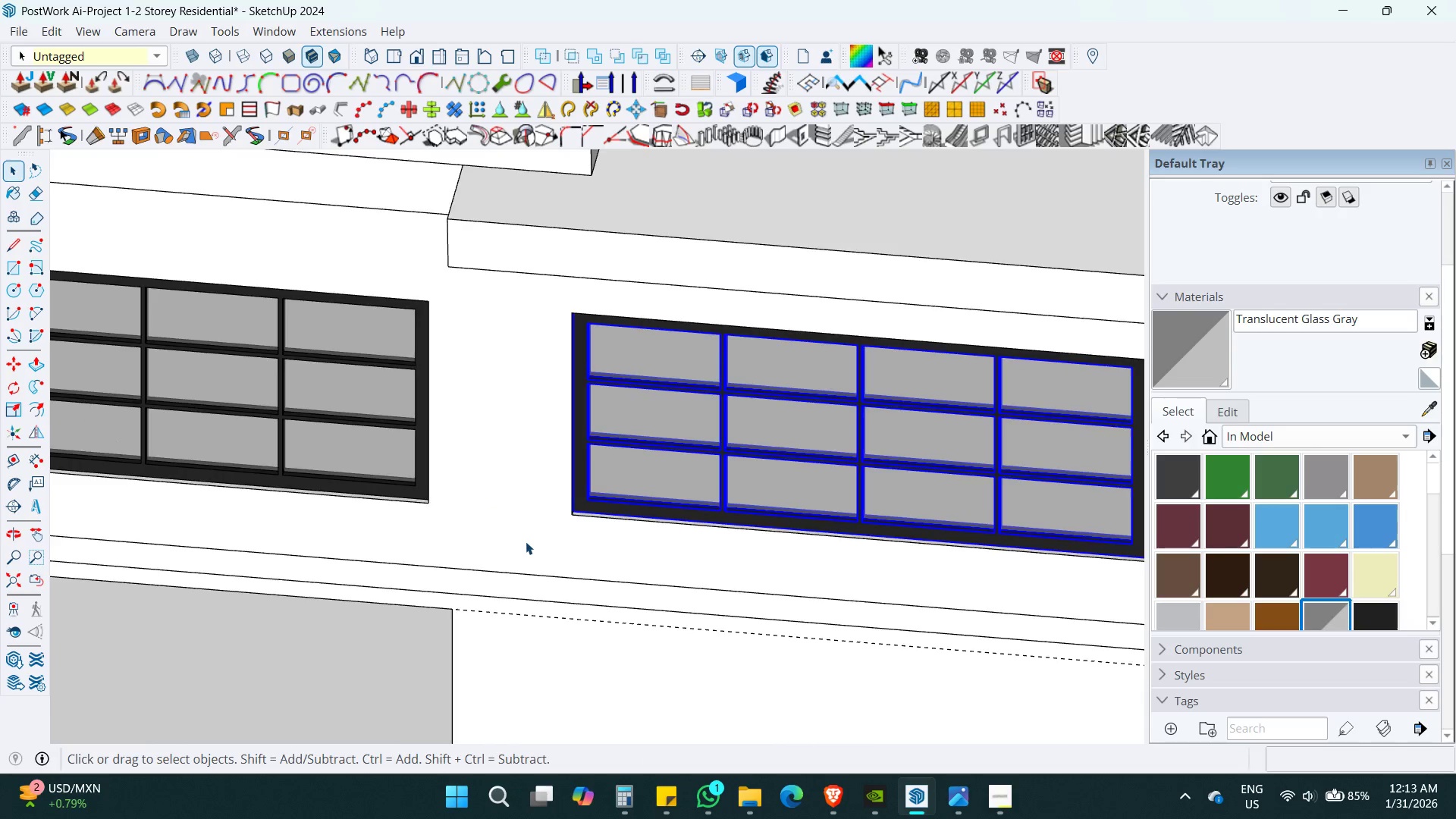 
key(Shift+ShiftLeft)
 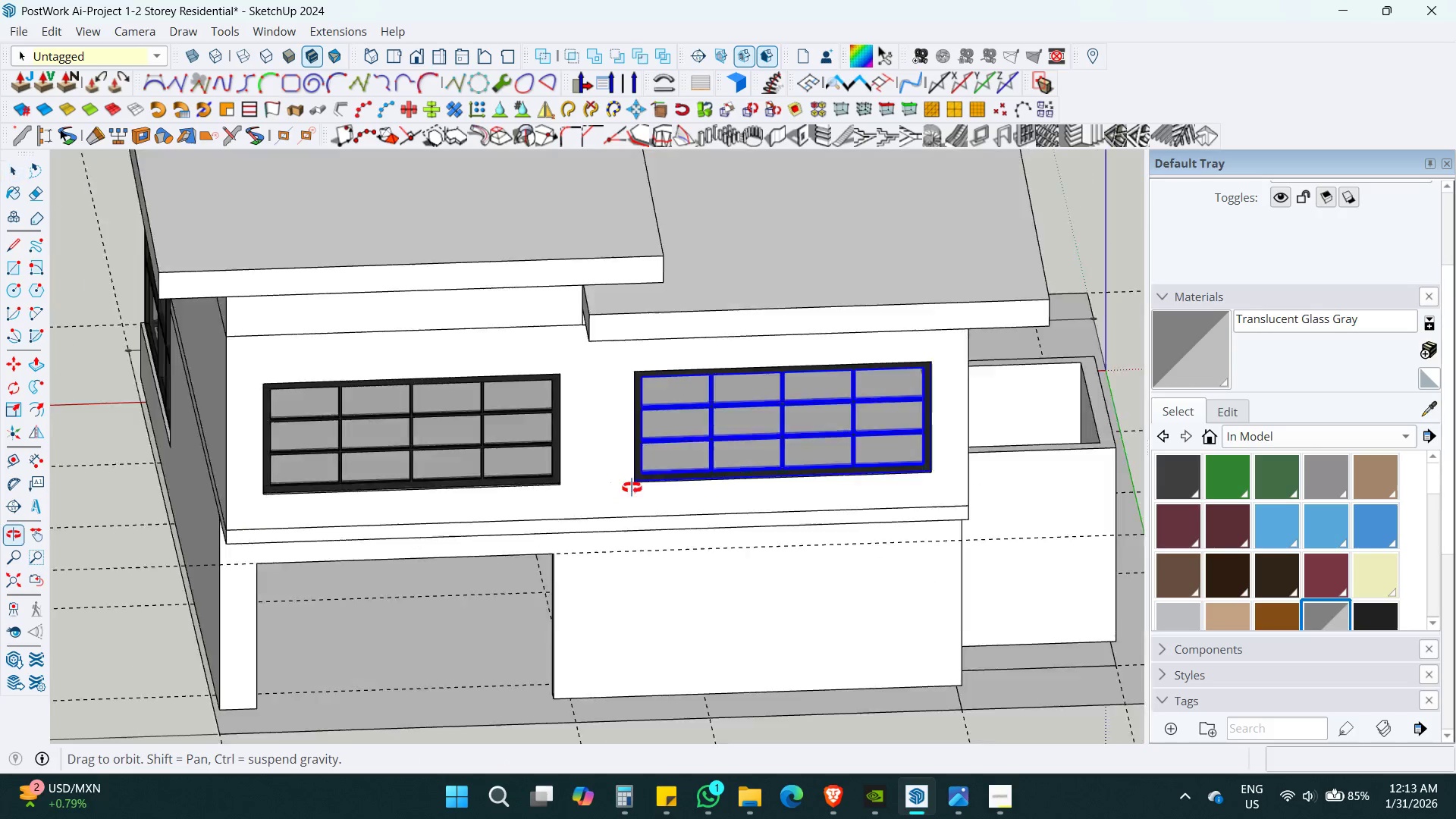 
scroll: coordinate [526, 541], scroll_direction: down, amount: 7.0
 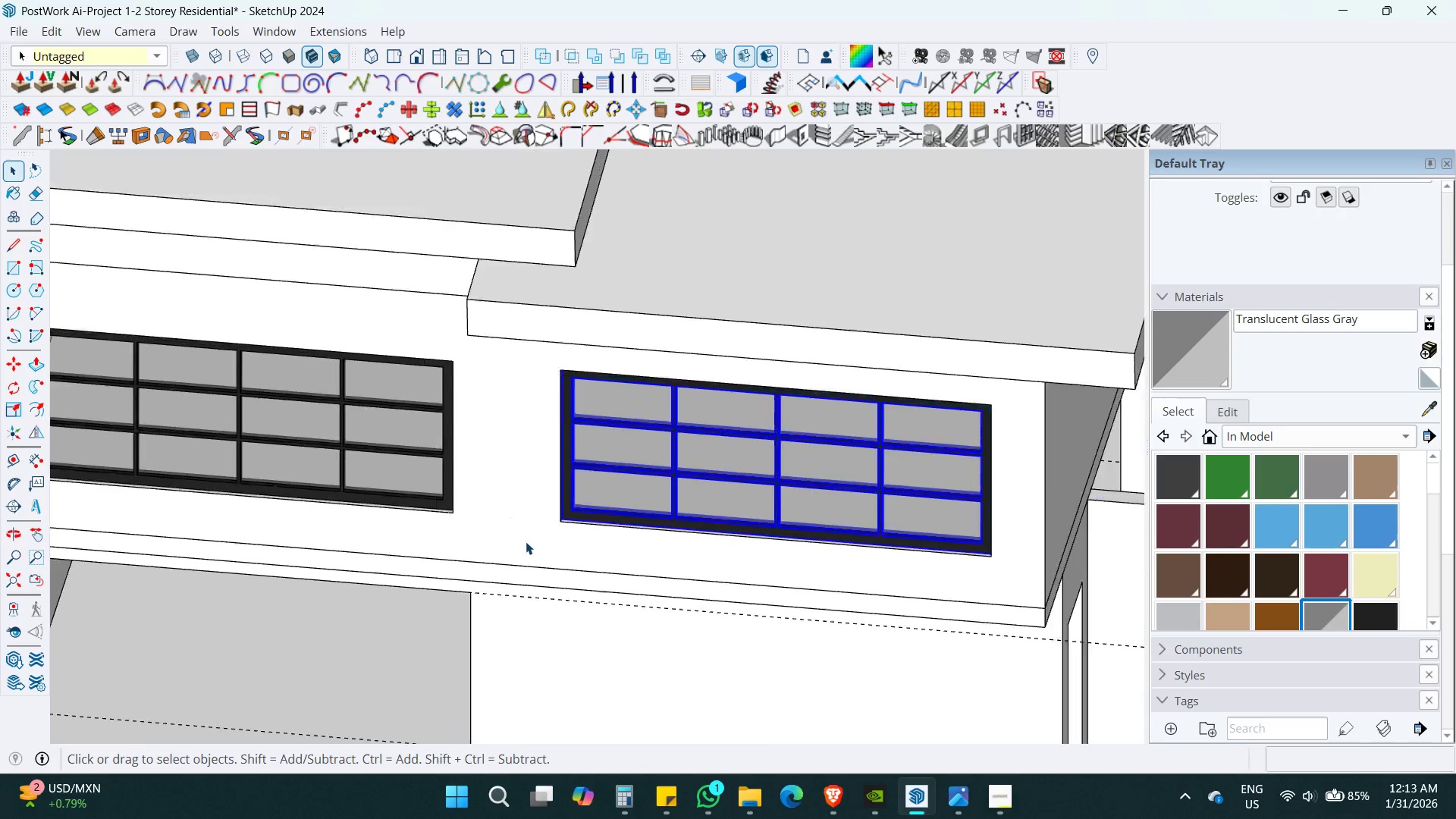 
key(Space)
 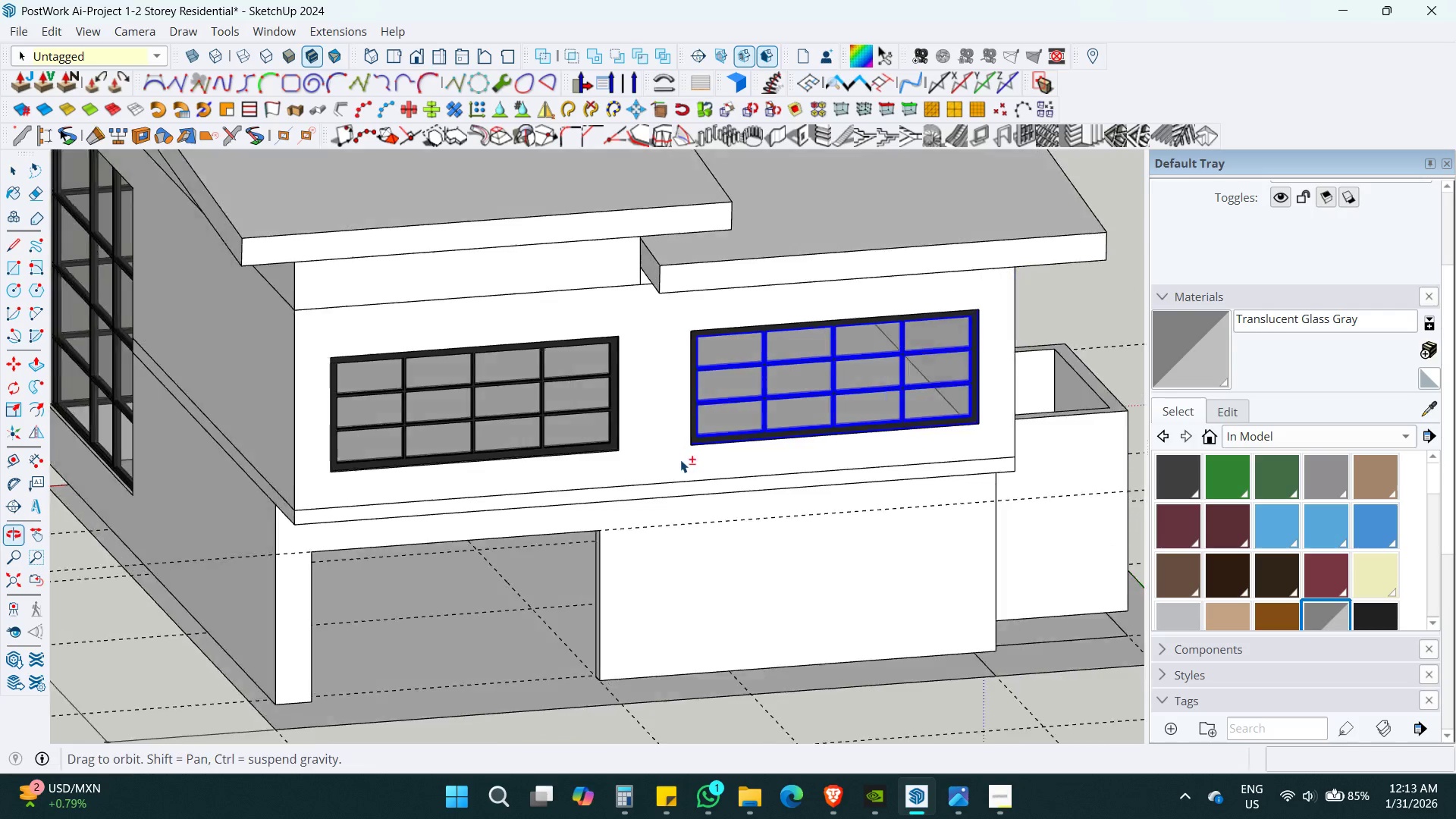 
key(Shift+ShiftLeft)
 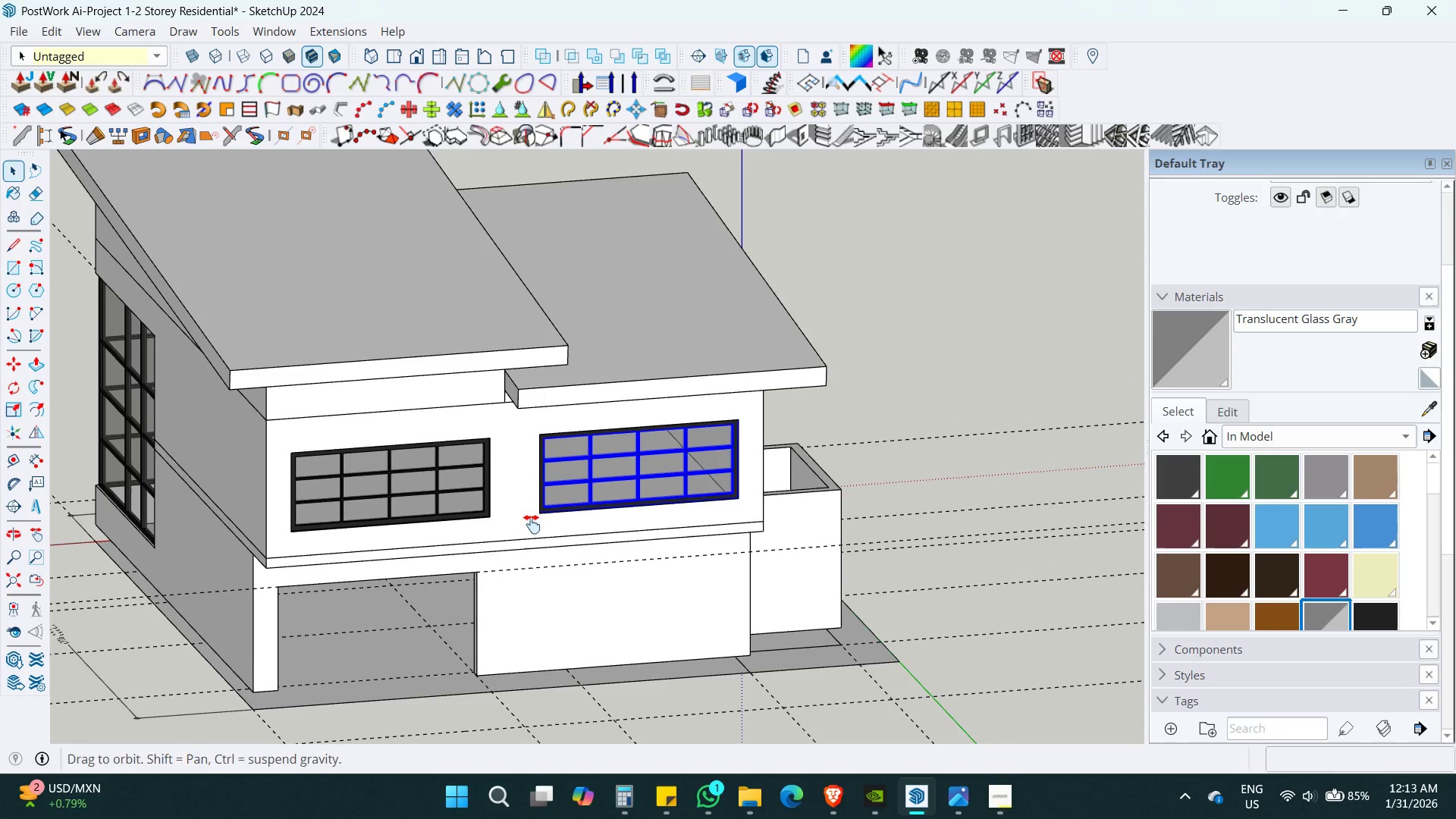 
key(Space)
 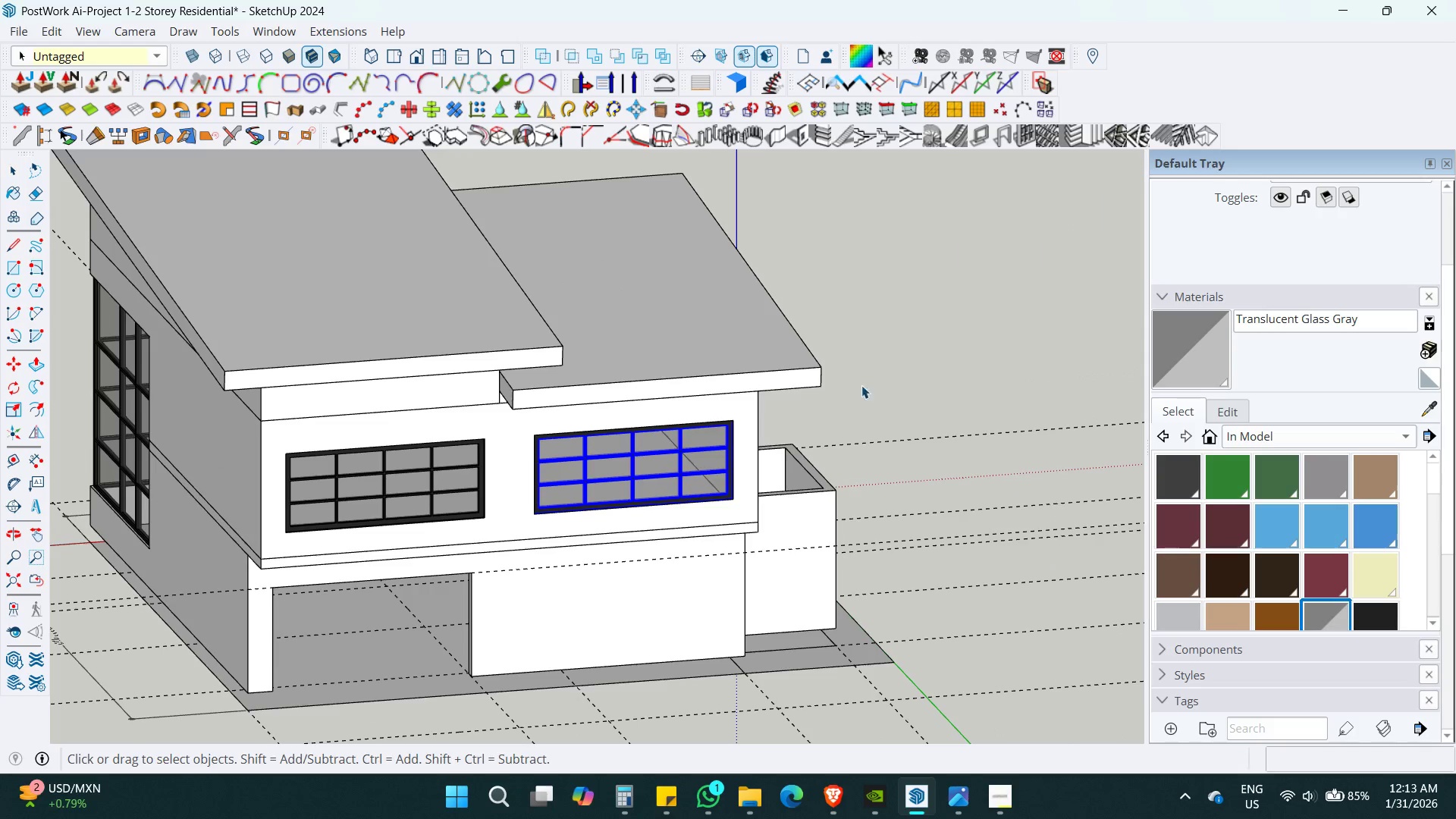 
scroll: coordinate [680, 460], scroll_direction: down, amount: 4.0
 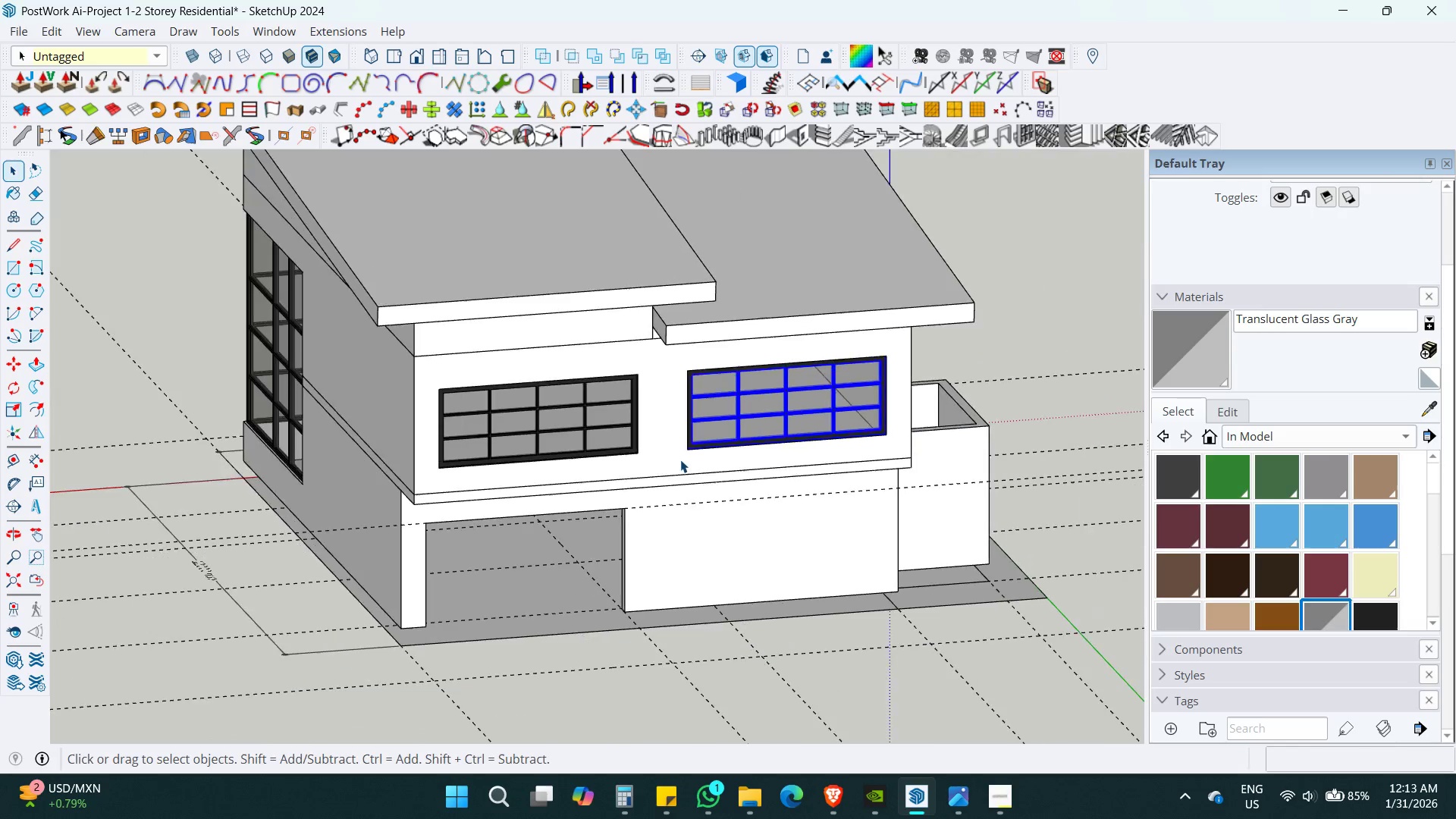 
left_click([877, 354])
 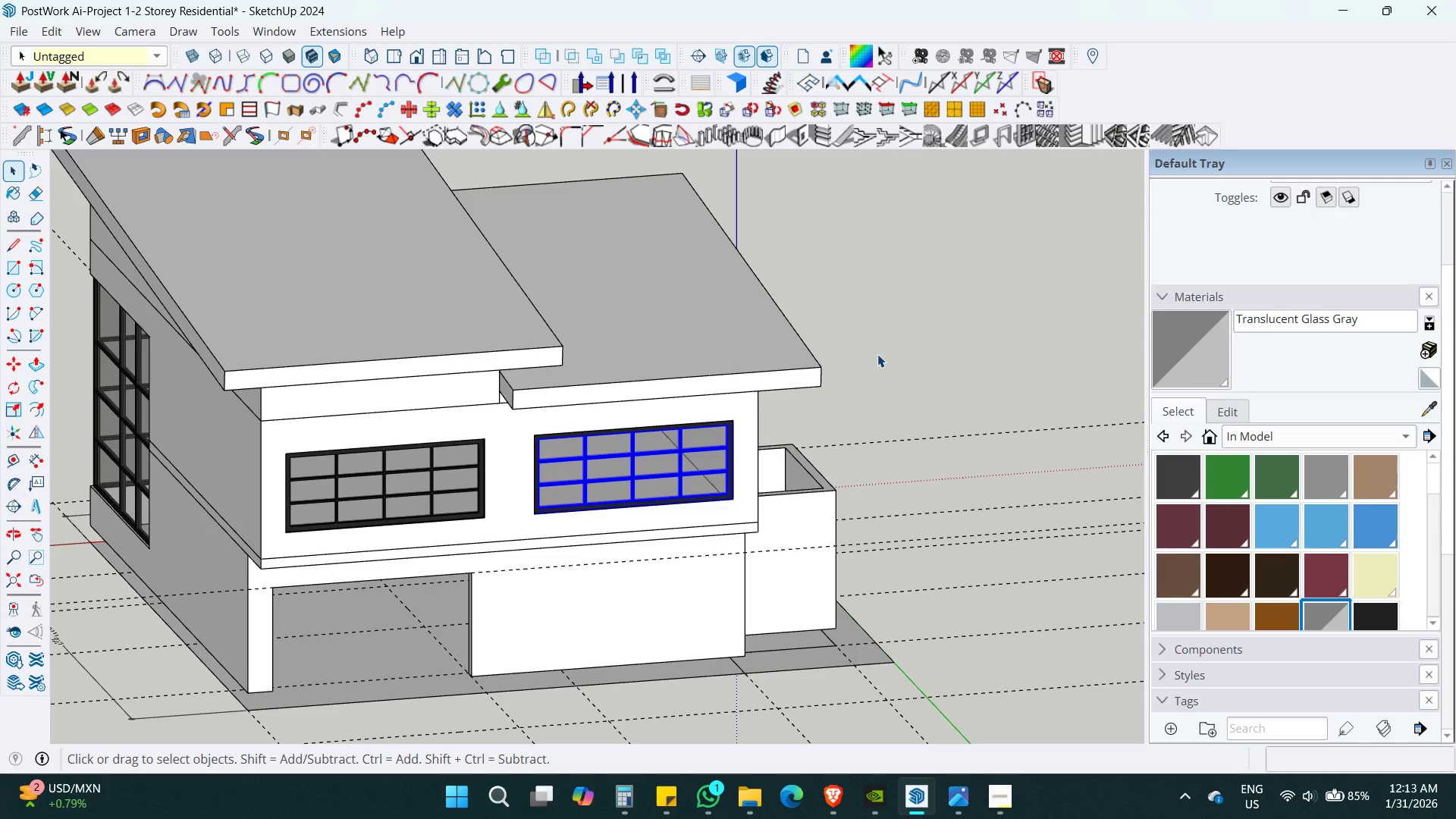 
key(Control+S)
 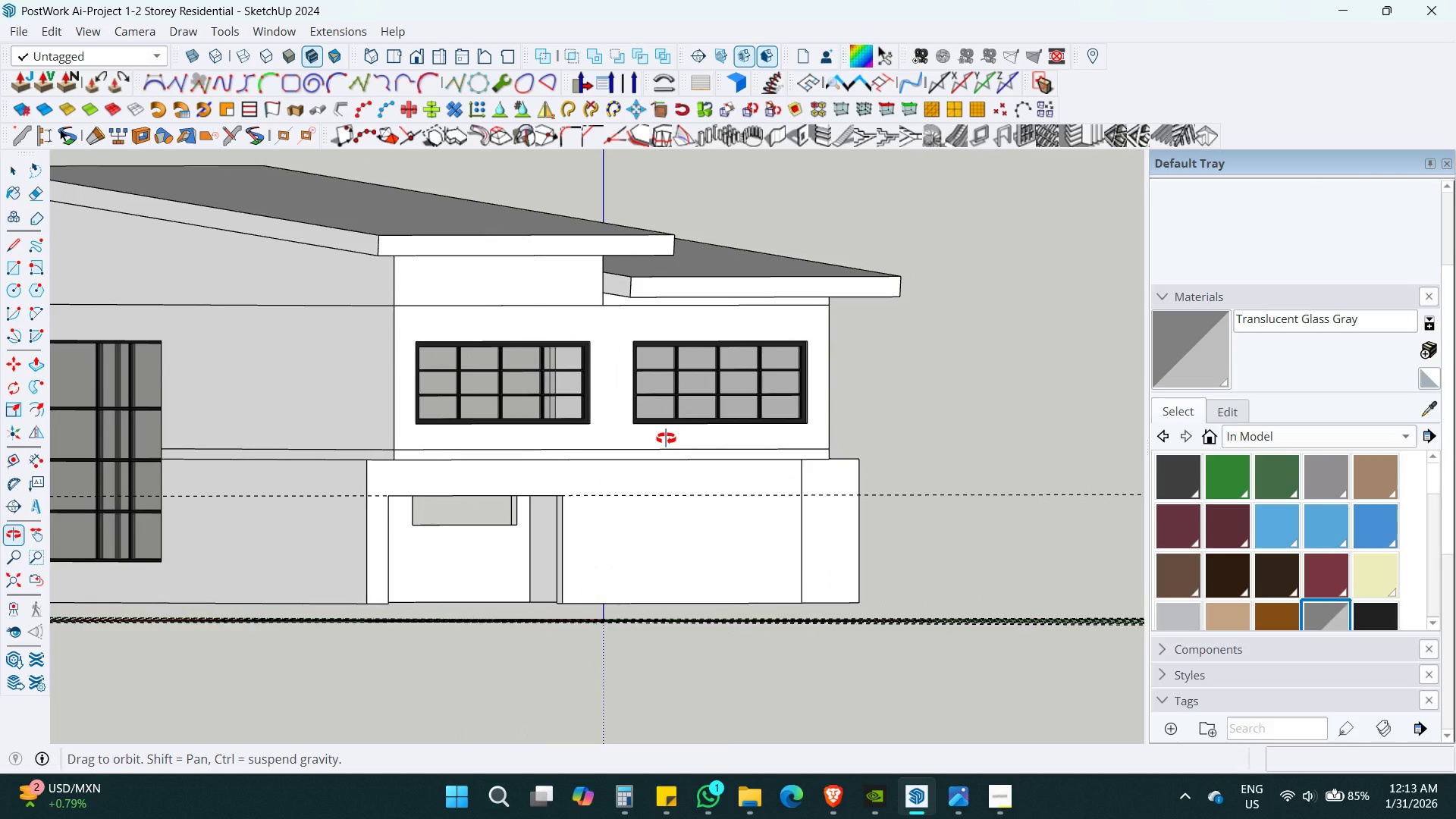 
wait(8.27)
 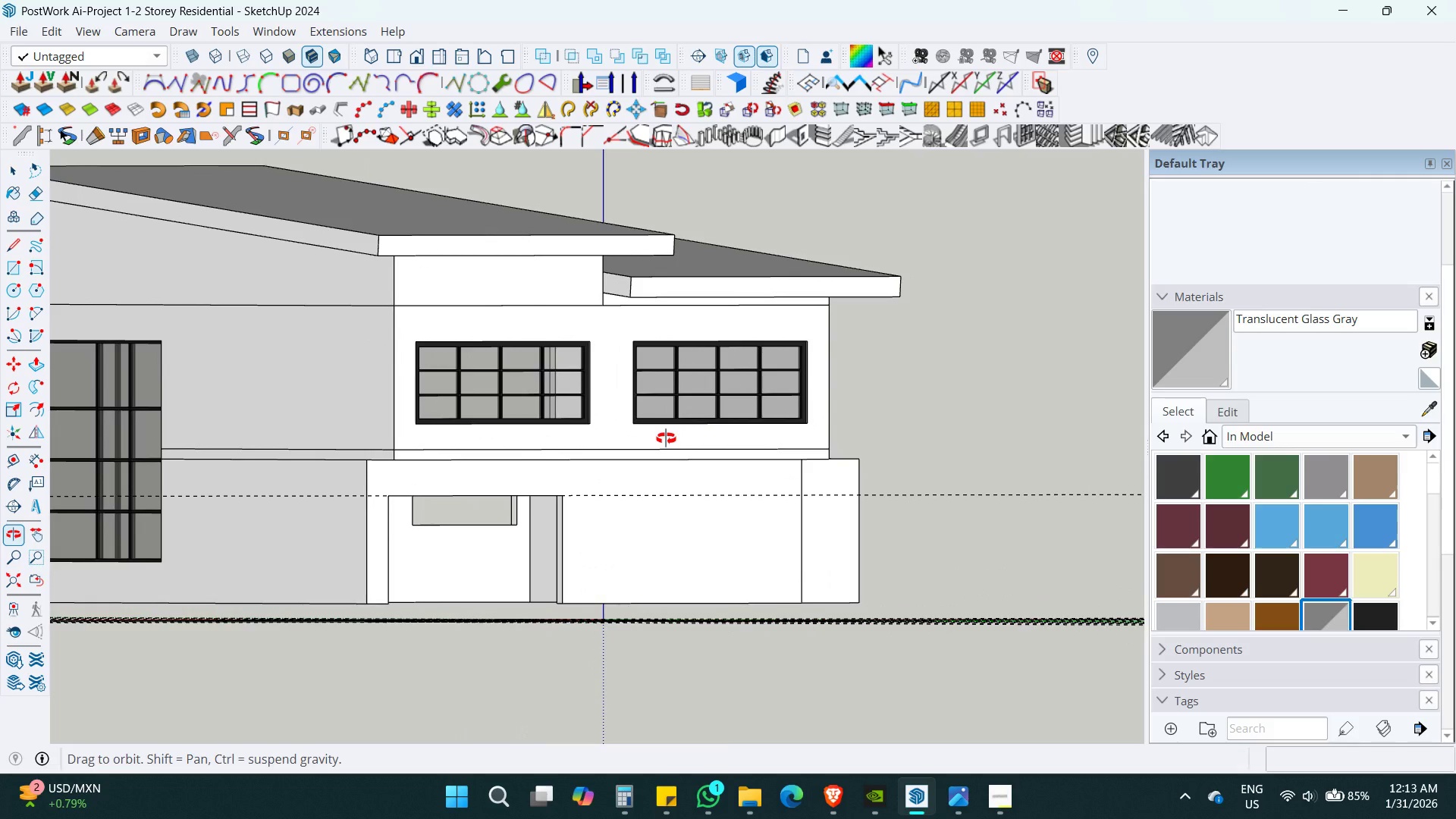 
scroll: coordinate [780, 431], scroll_direction: down, amount: 6.0
 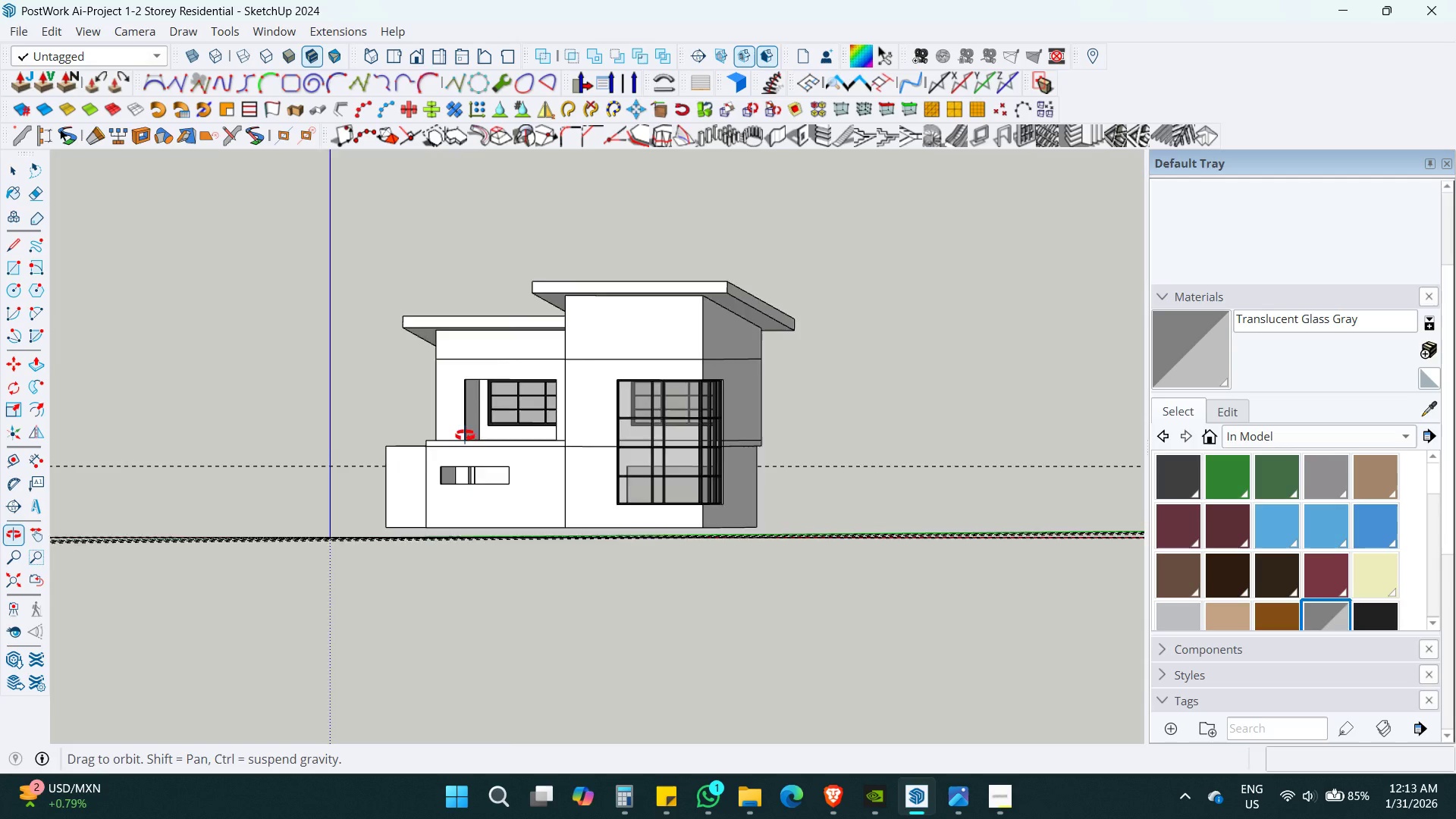 
hold_key(key=ShiftLeft, duration=0.34)
 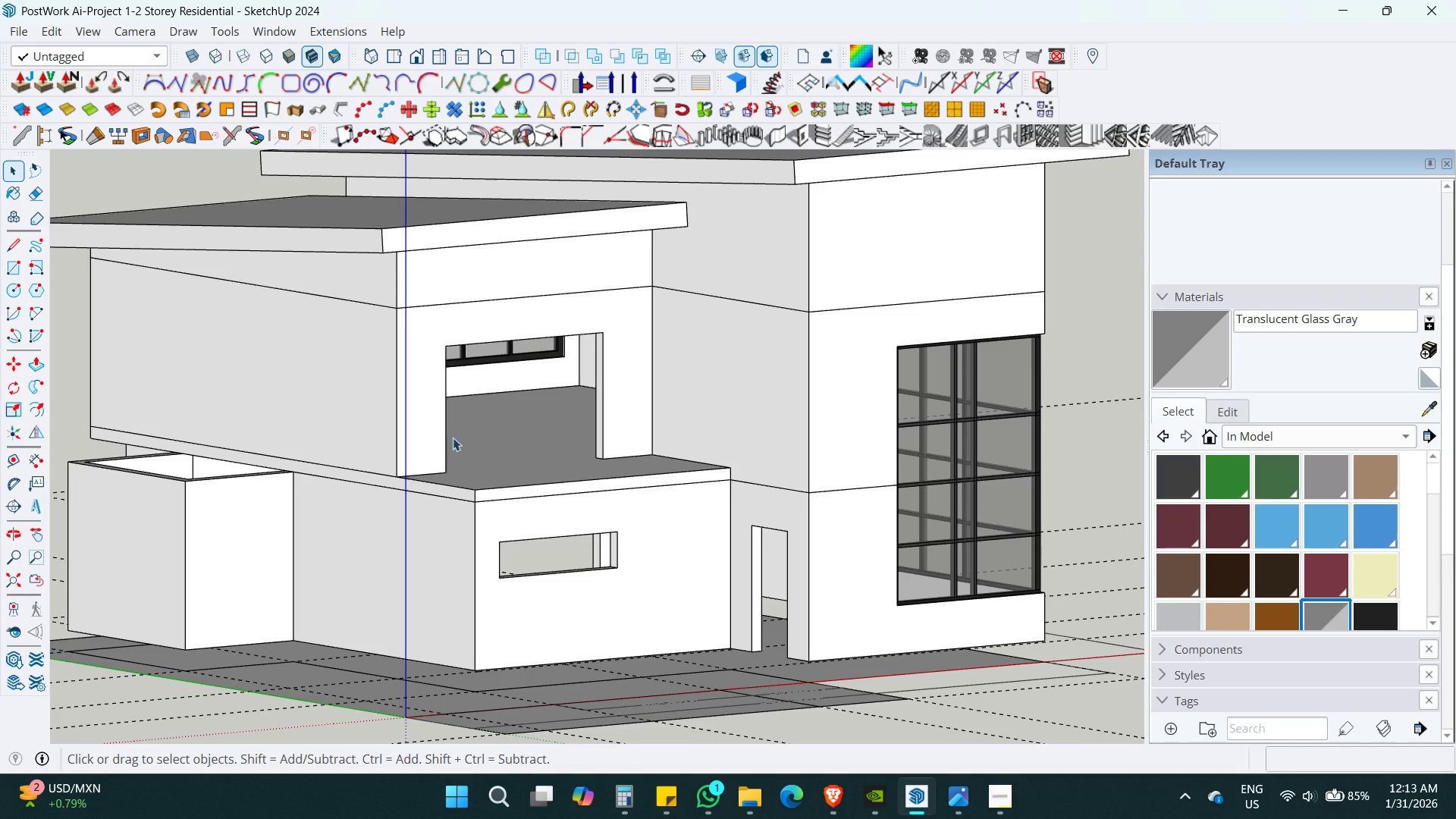 
key(Control+S)
 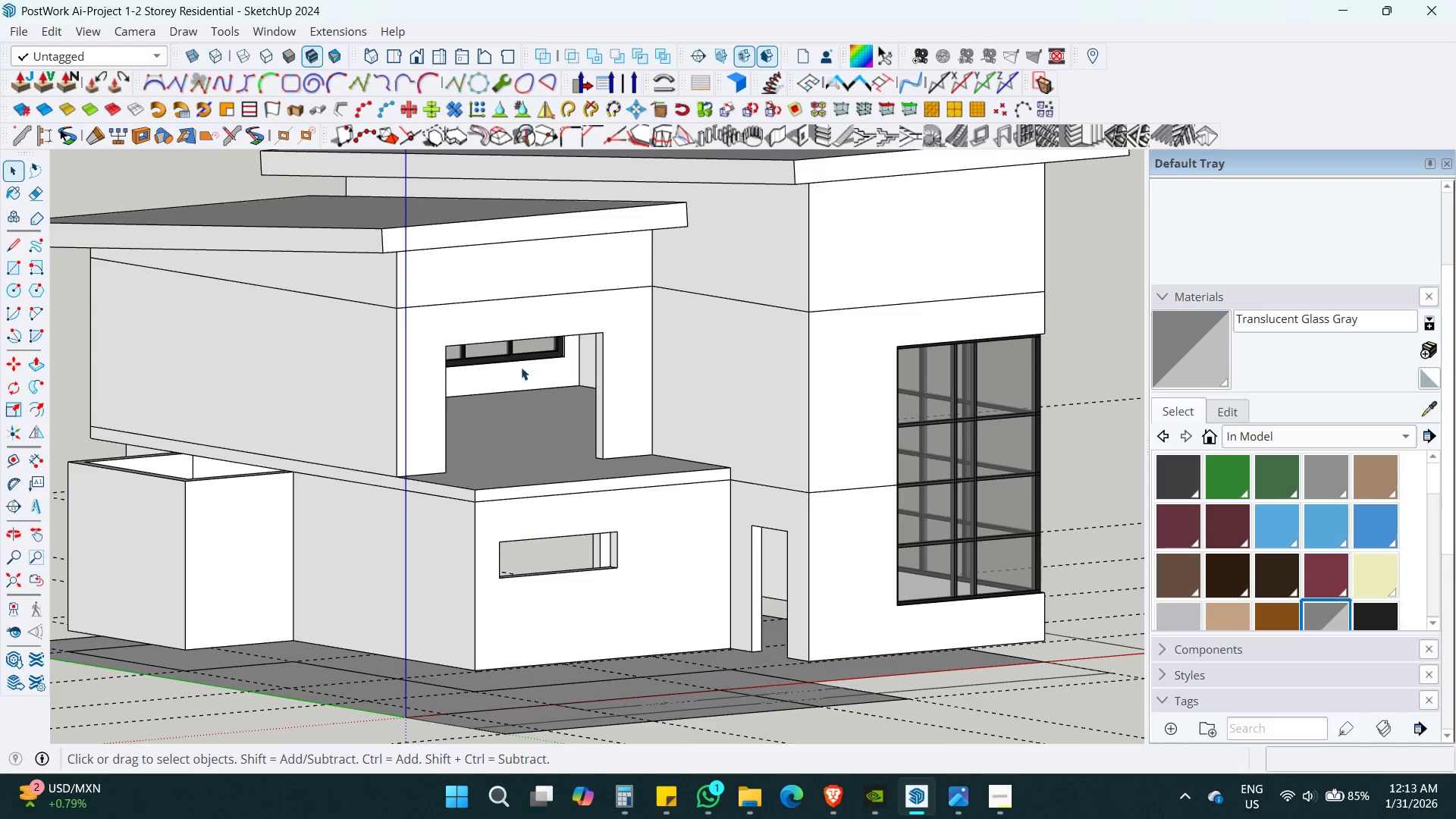 
scroll: coordinate [438, 457], scroll_direction: up, amount: 7.0
 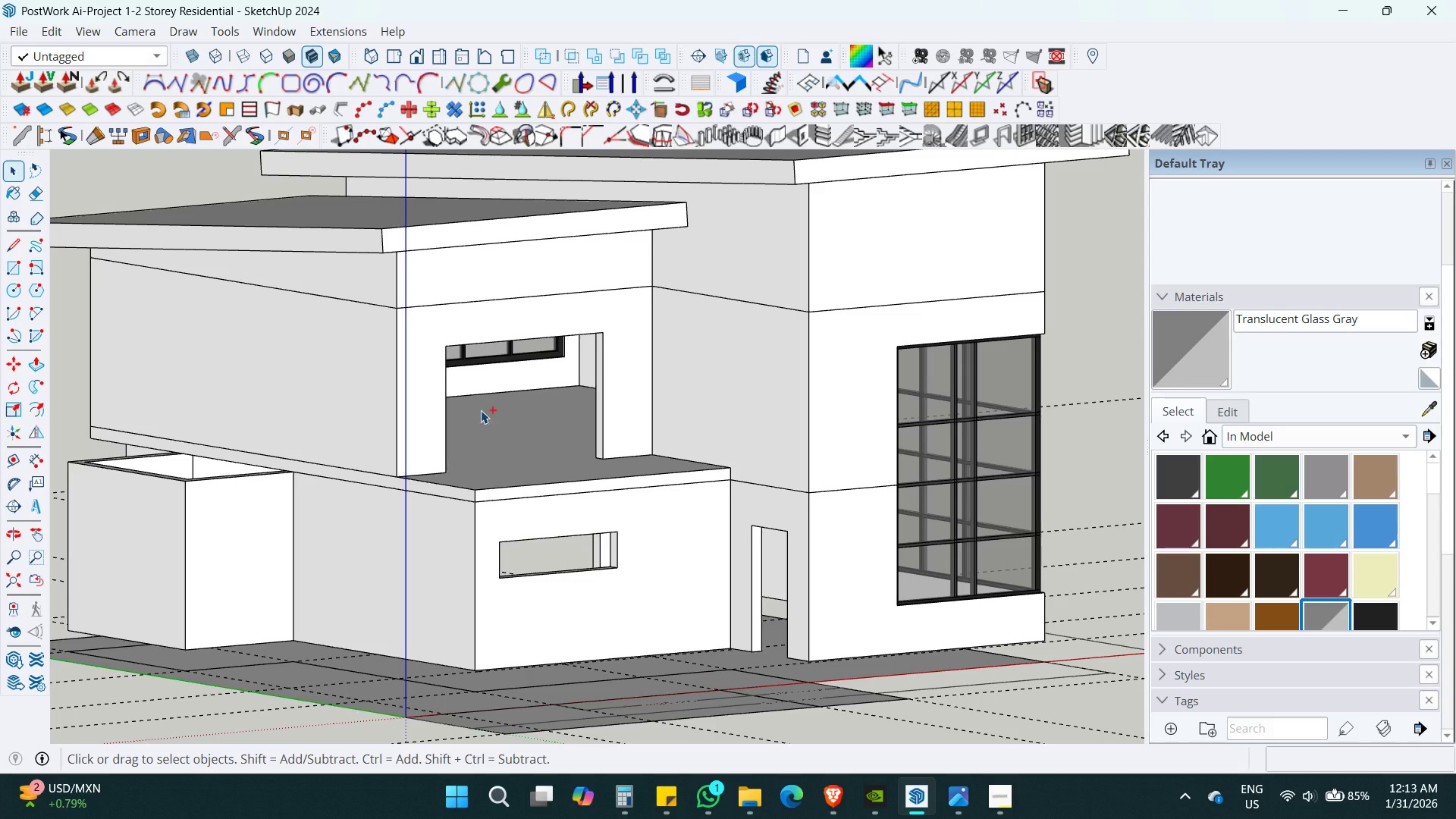 
key(Space)
 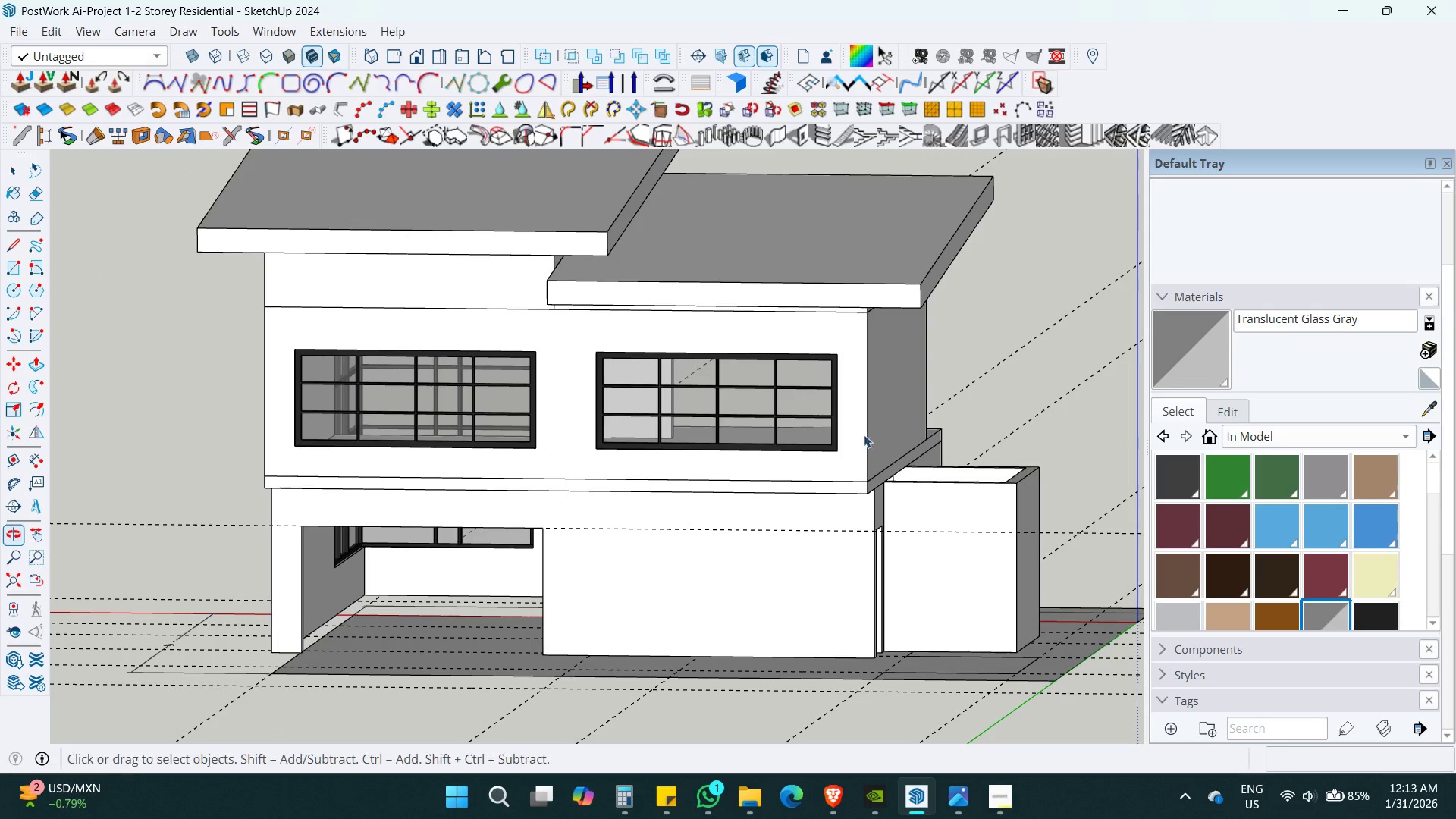 
left_click([708, 407])
 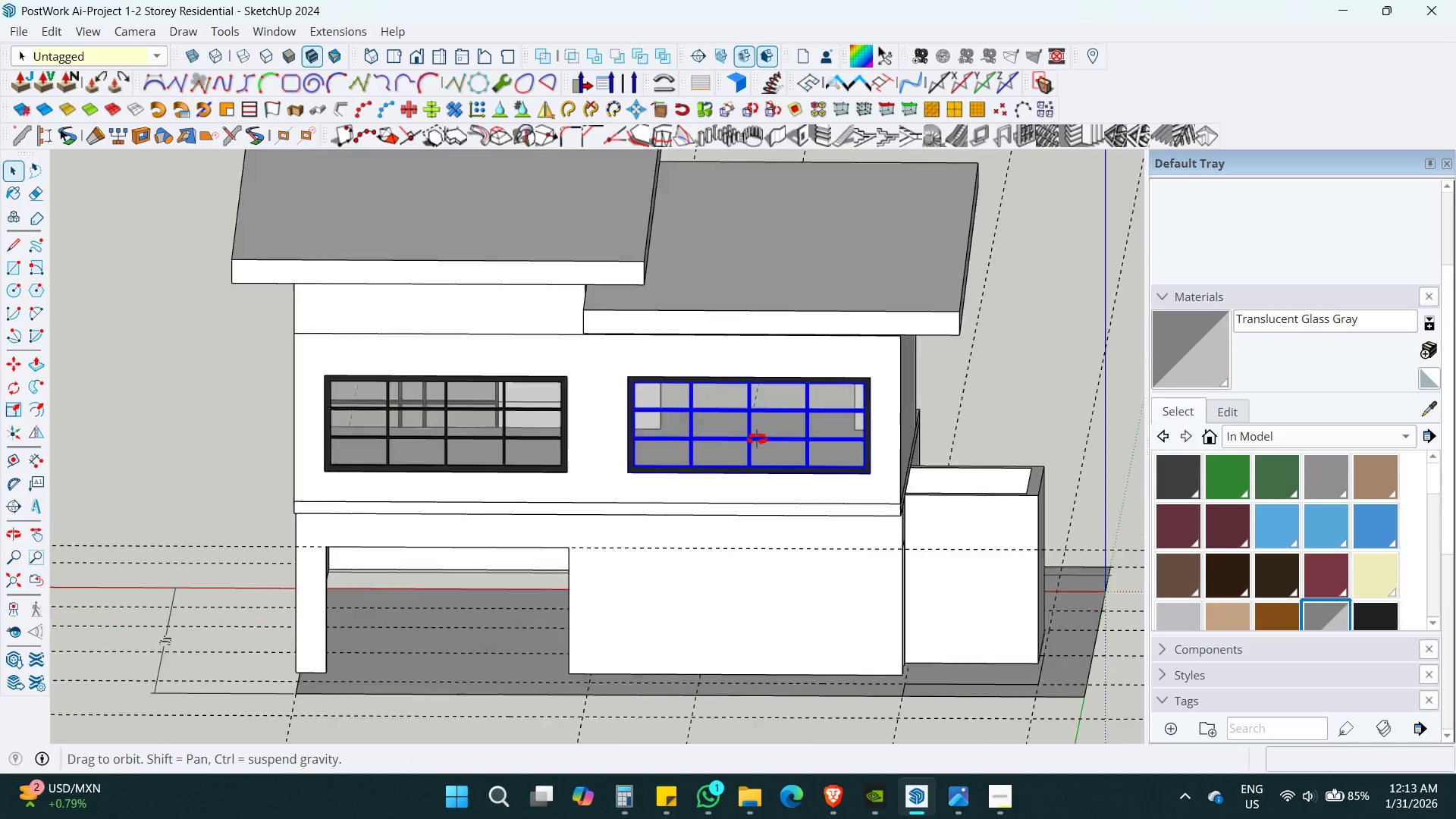 
key(Delete)
 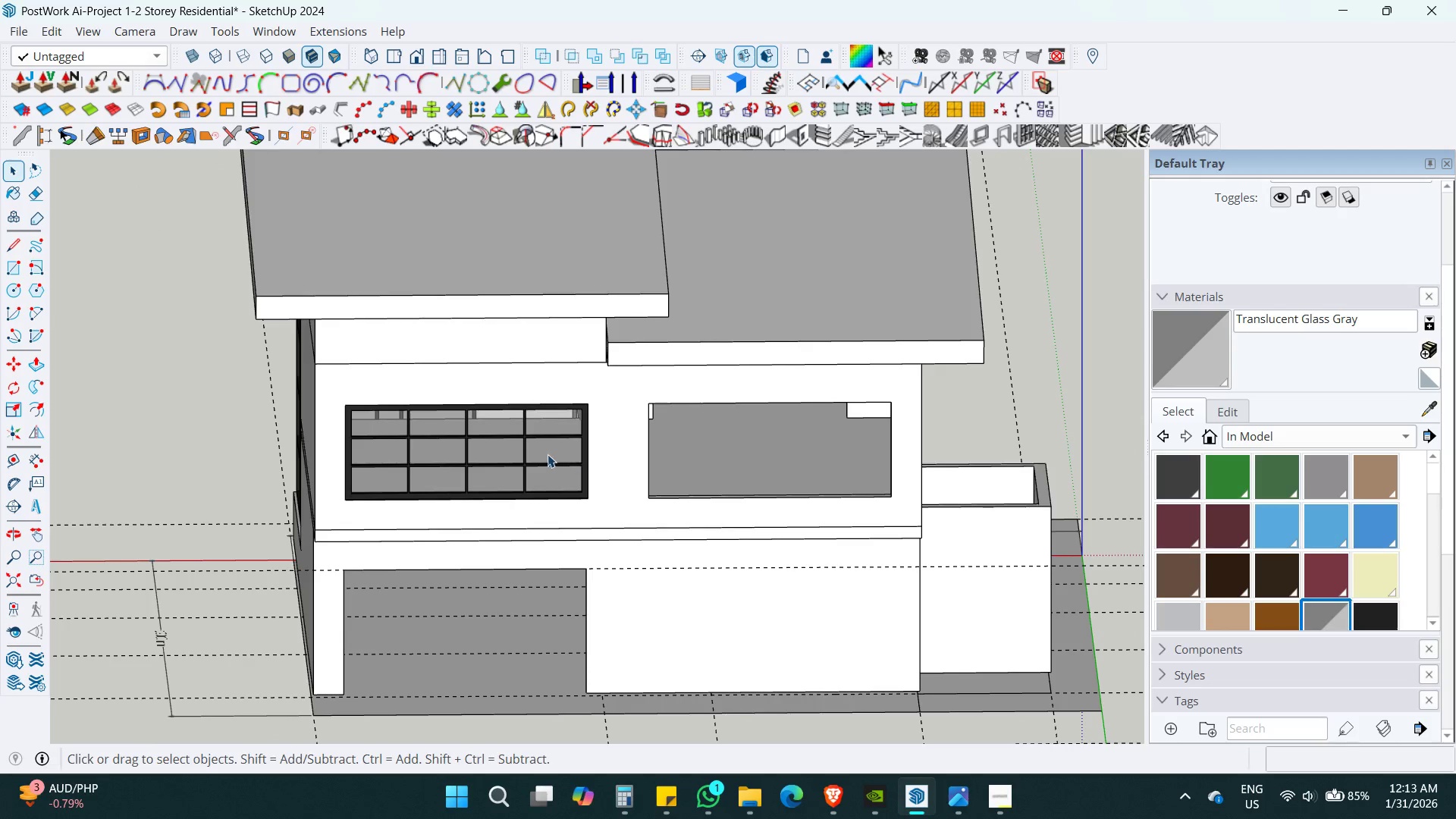 
left_click([544, 454])
 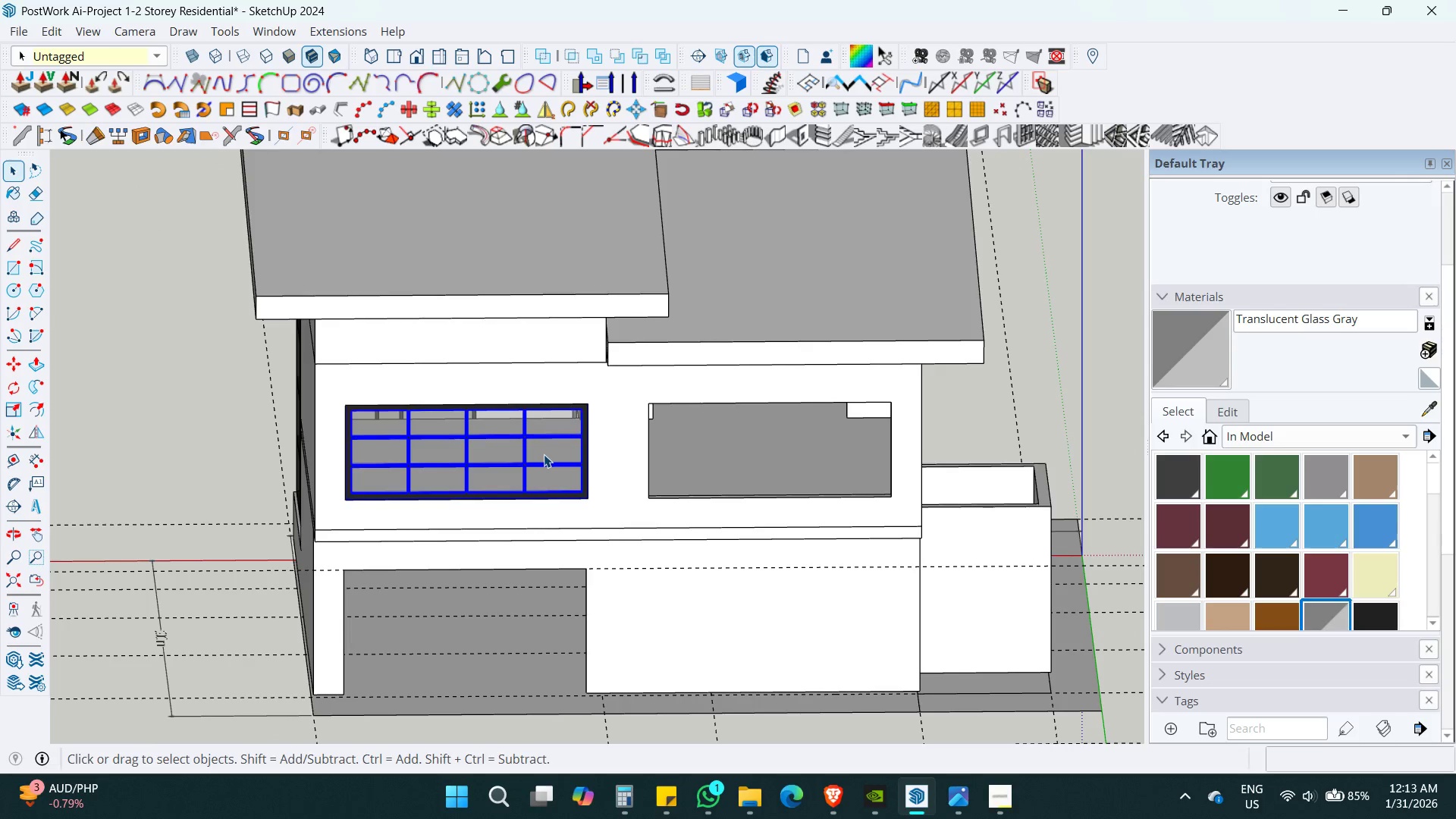 
key(G)
 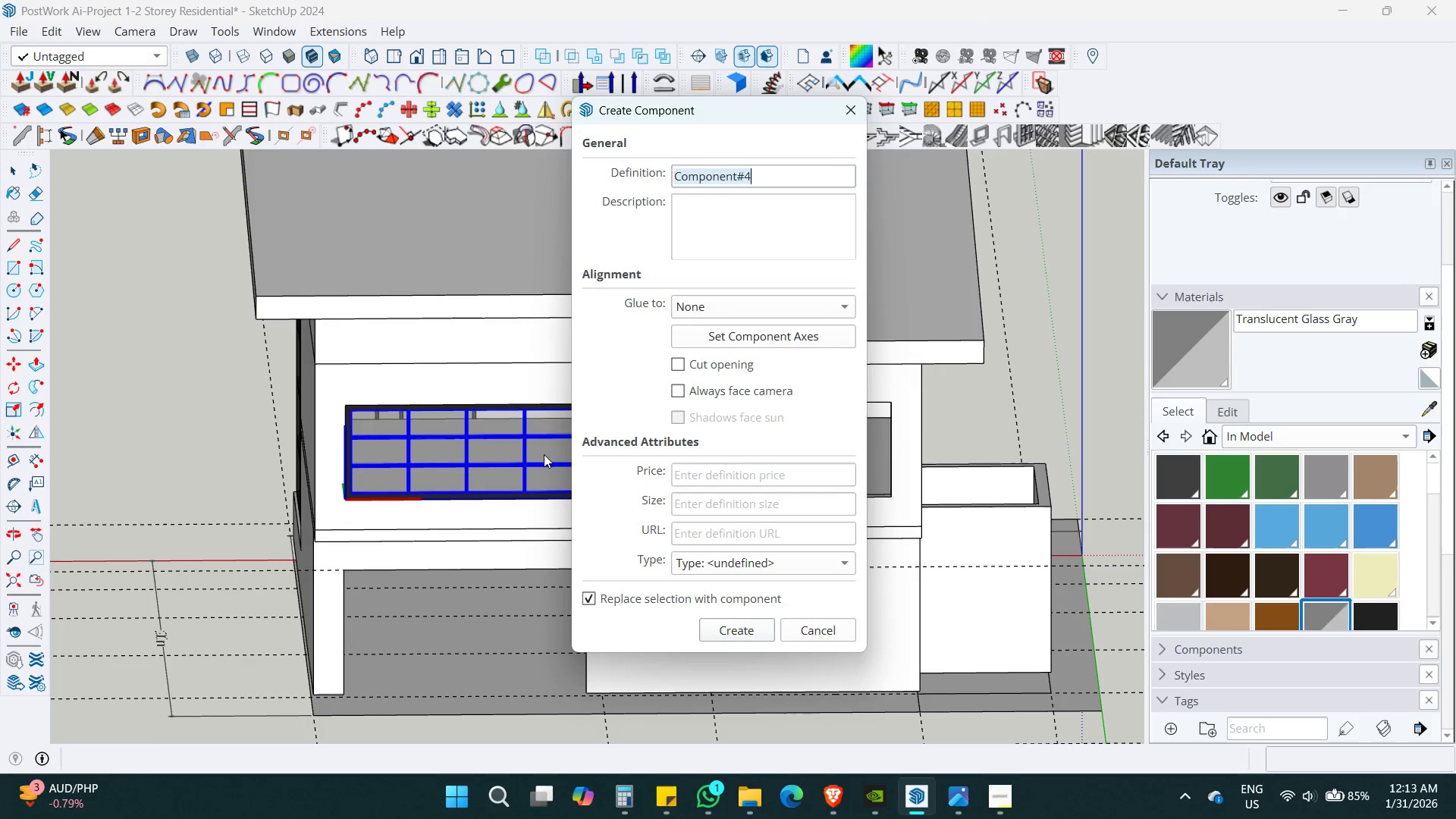 
key(Enter)
 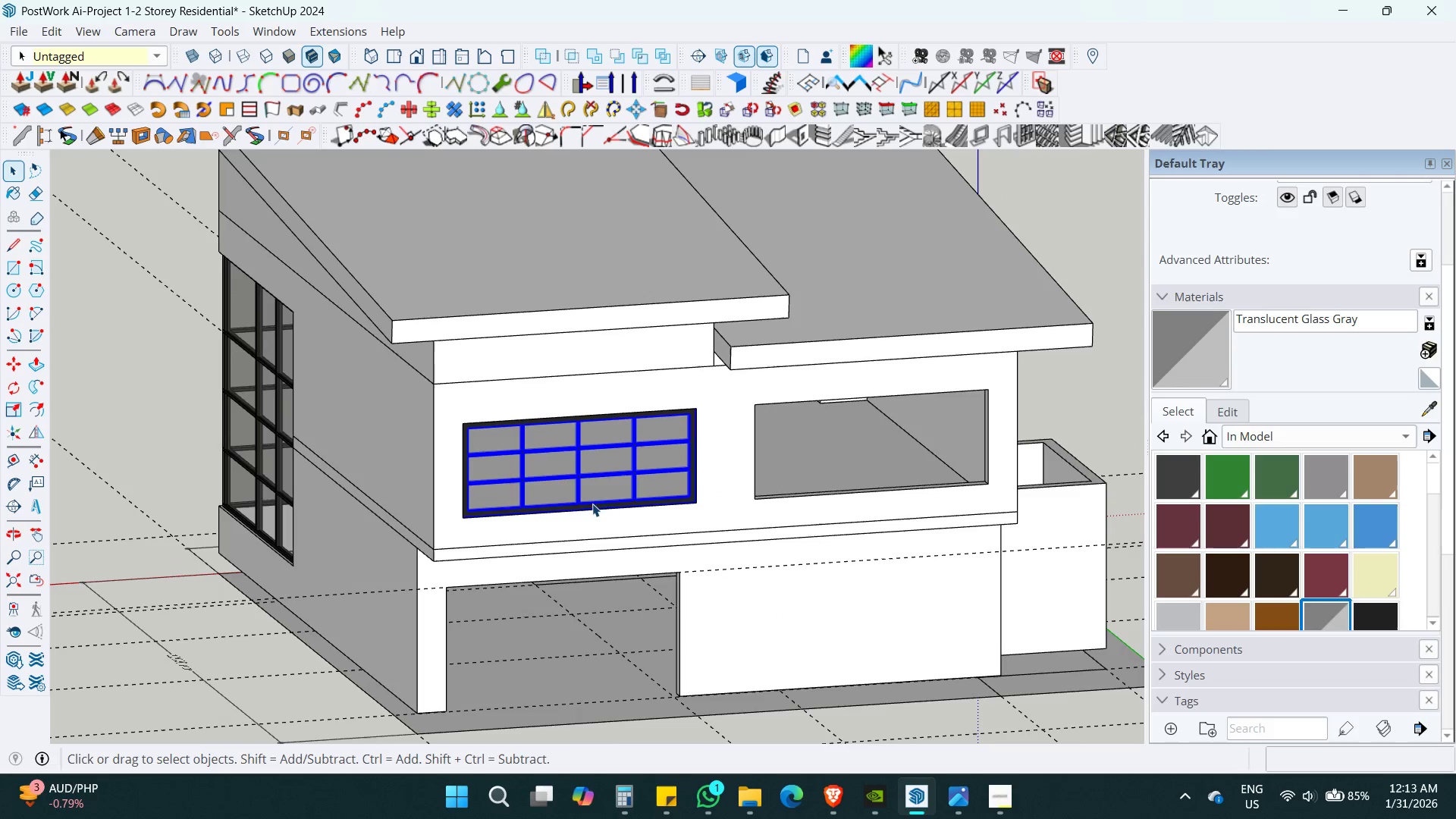 
key(M)
 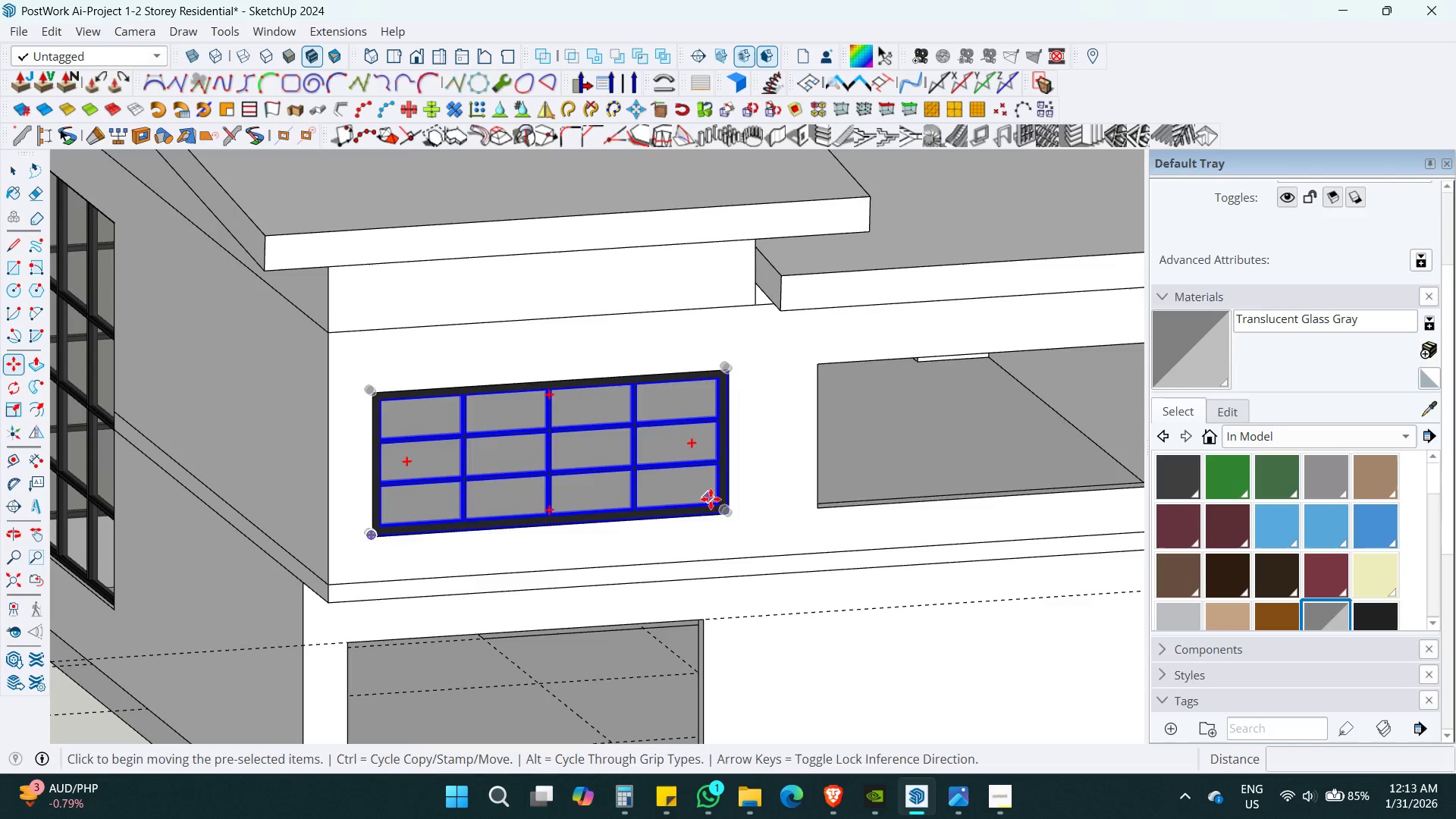 
key(Control+ControlLeft)
 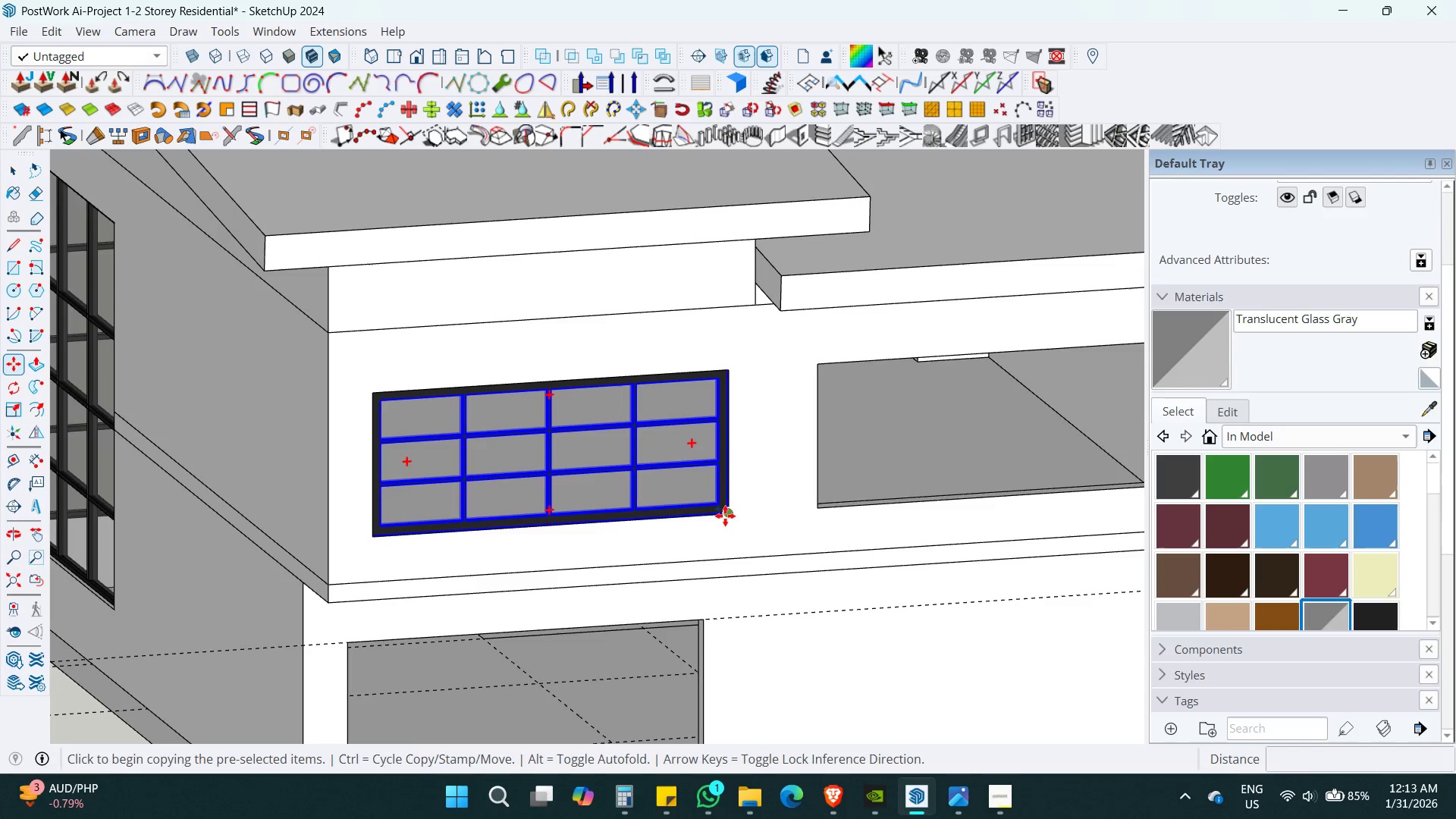 
scroll: coordinate [635, 482], scroll_direction: up, amount: 4.0
 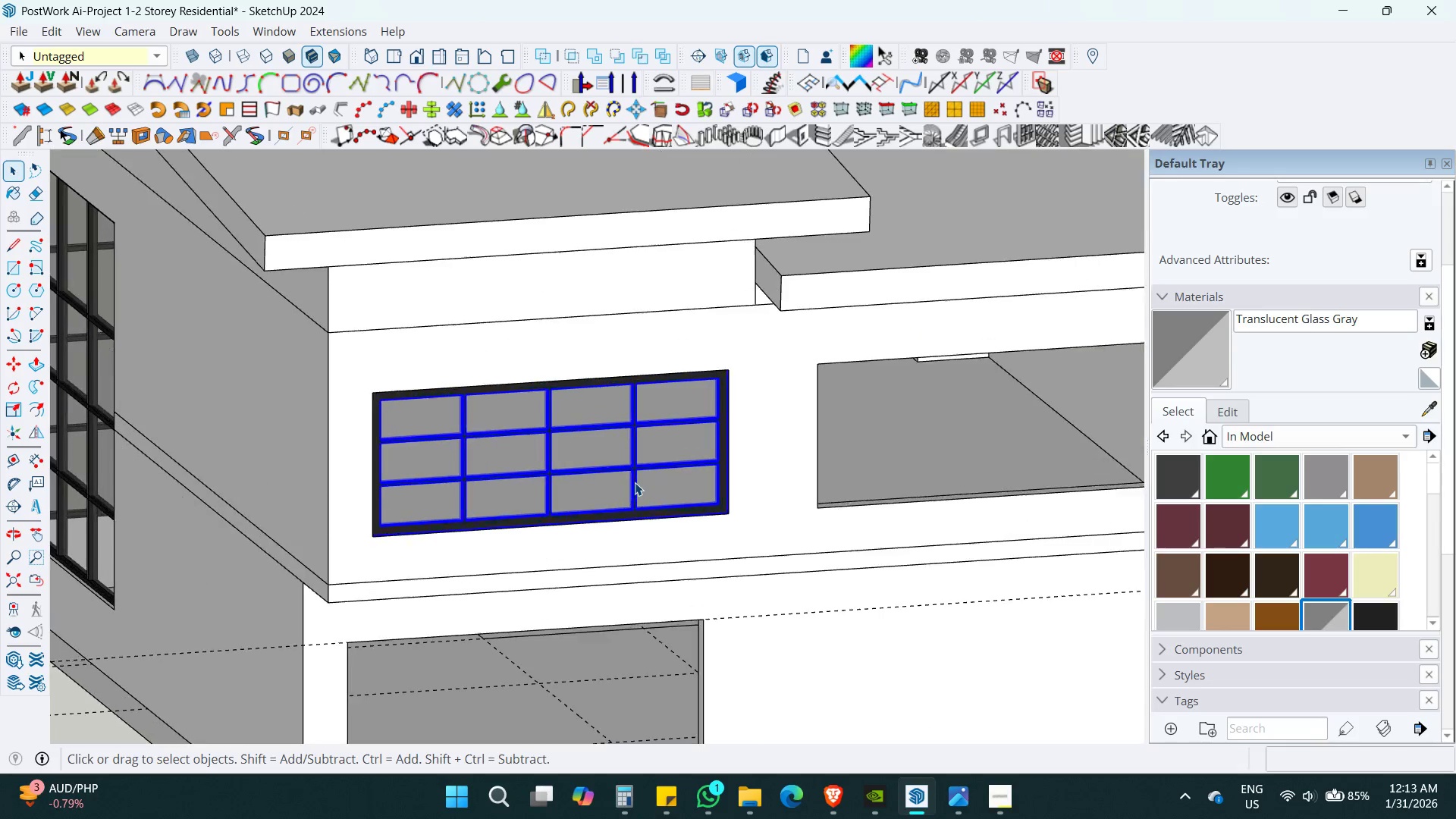 
left_click([725, 516])
 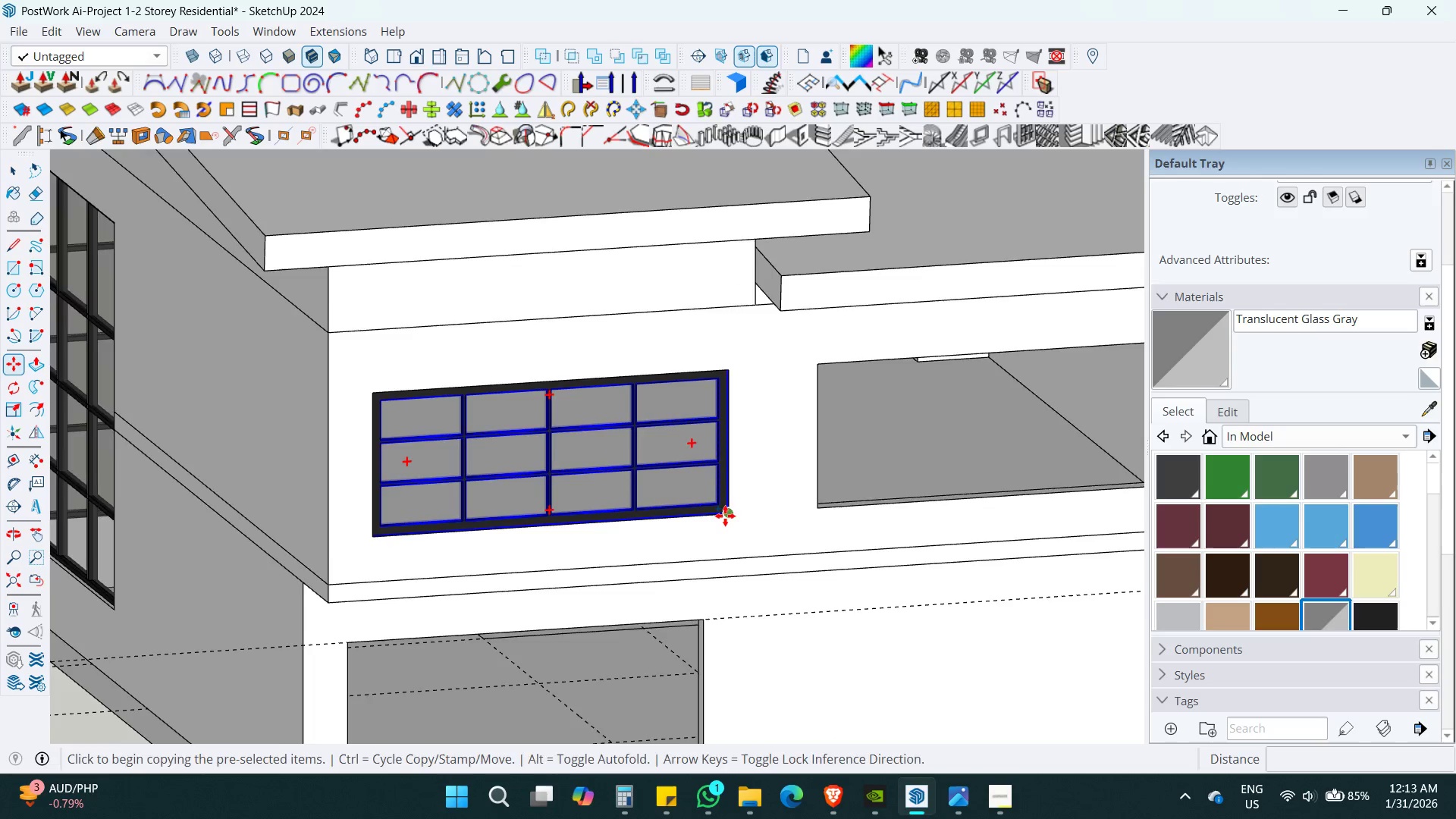 
key(Escape)
 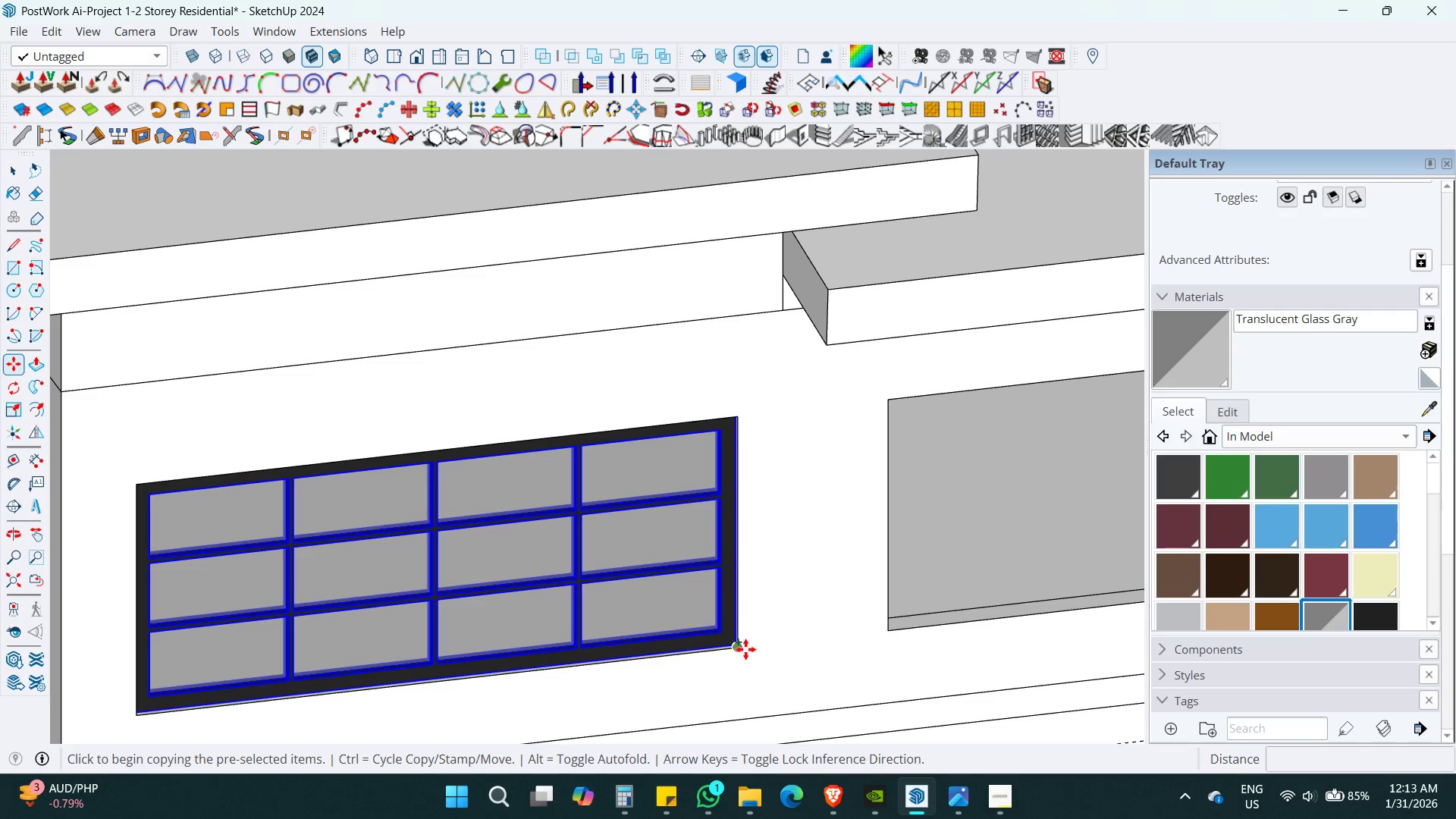 
scroll: coordinate [725, 516], scroll_direction: up, amount: 5.0
 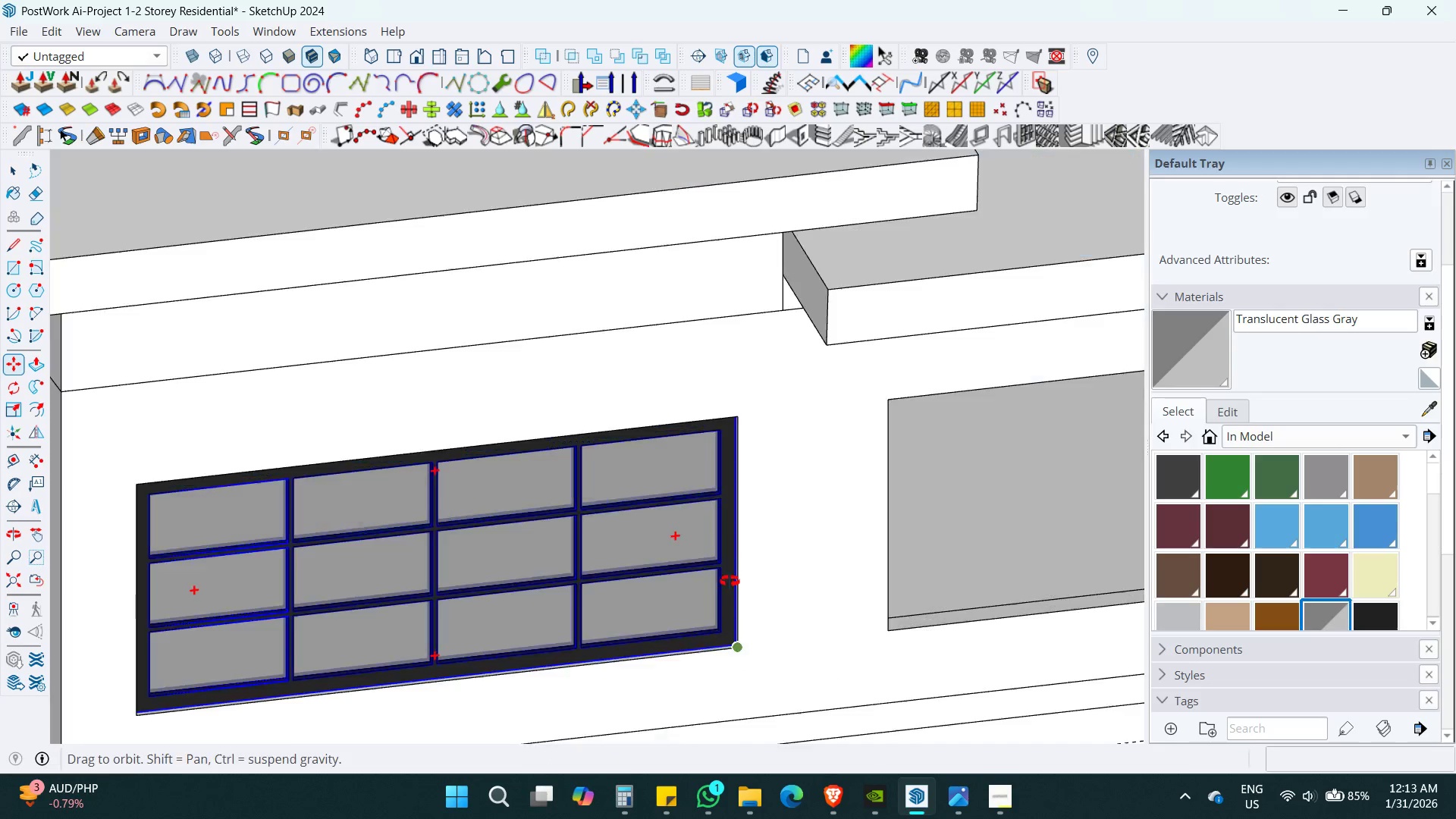 
key(Control+ControlLeft)
 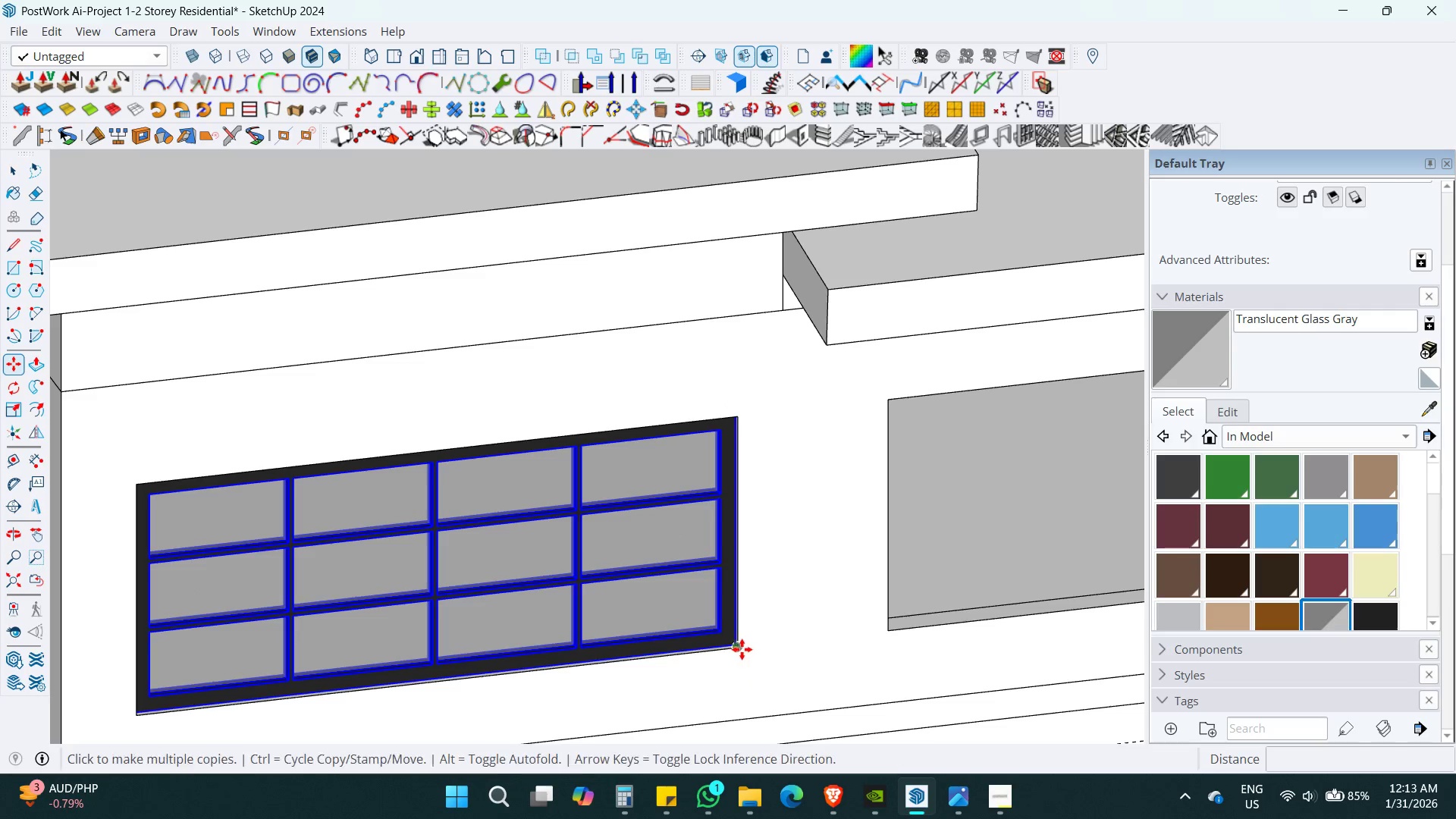 
left_click([740, 649])
 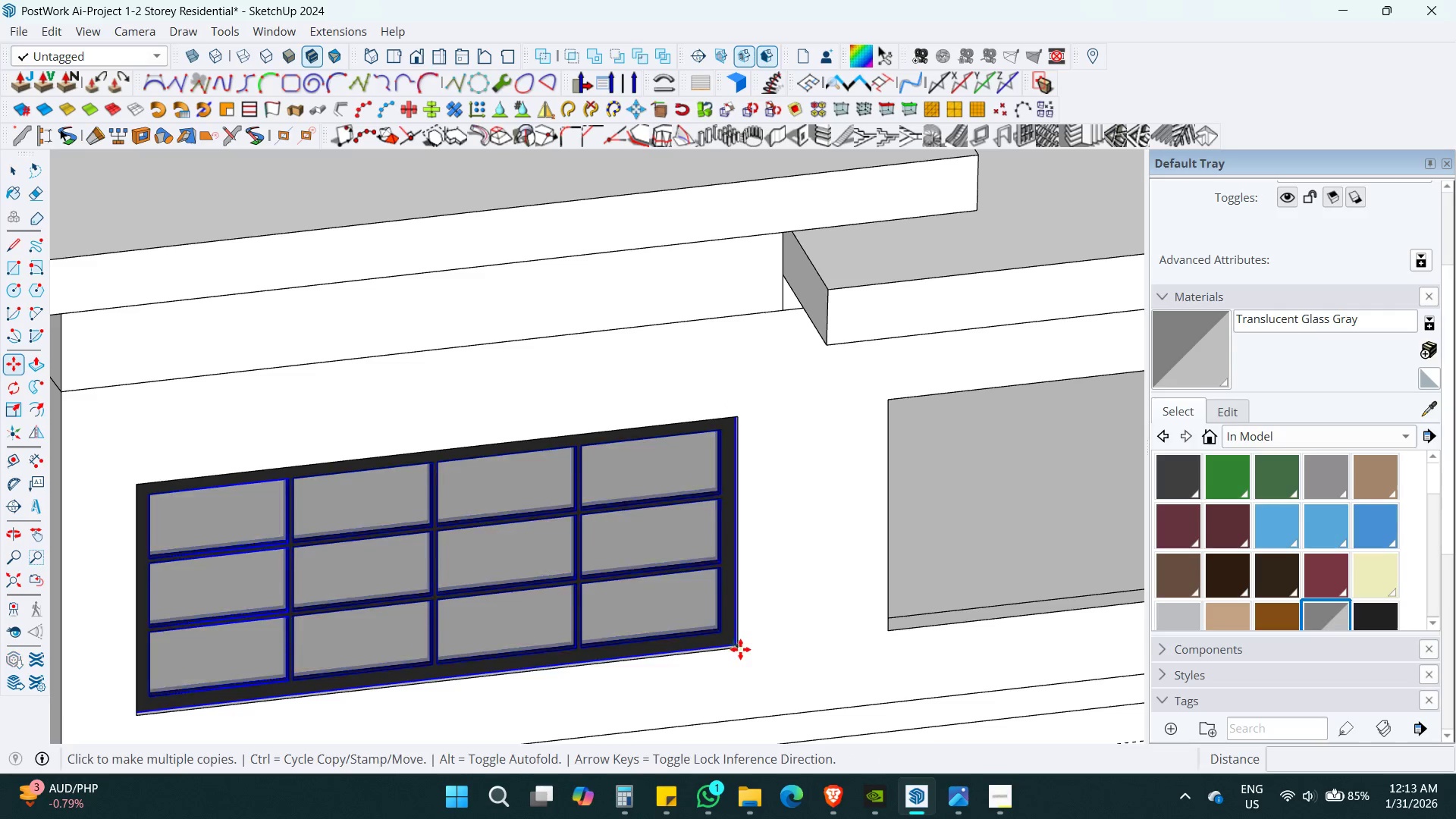 
hold_key(key=ShiftLeft, duration=0.36)
 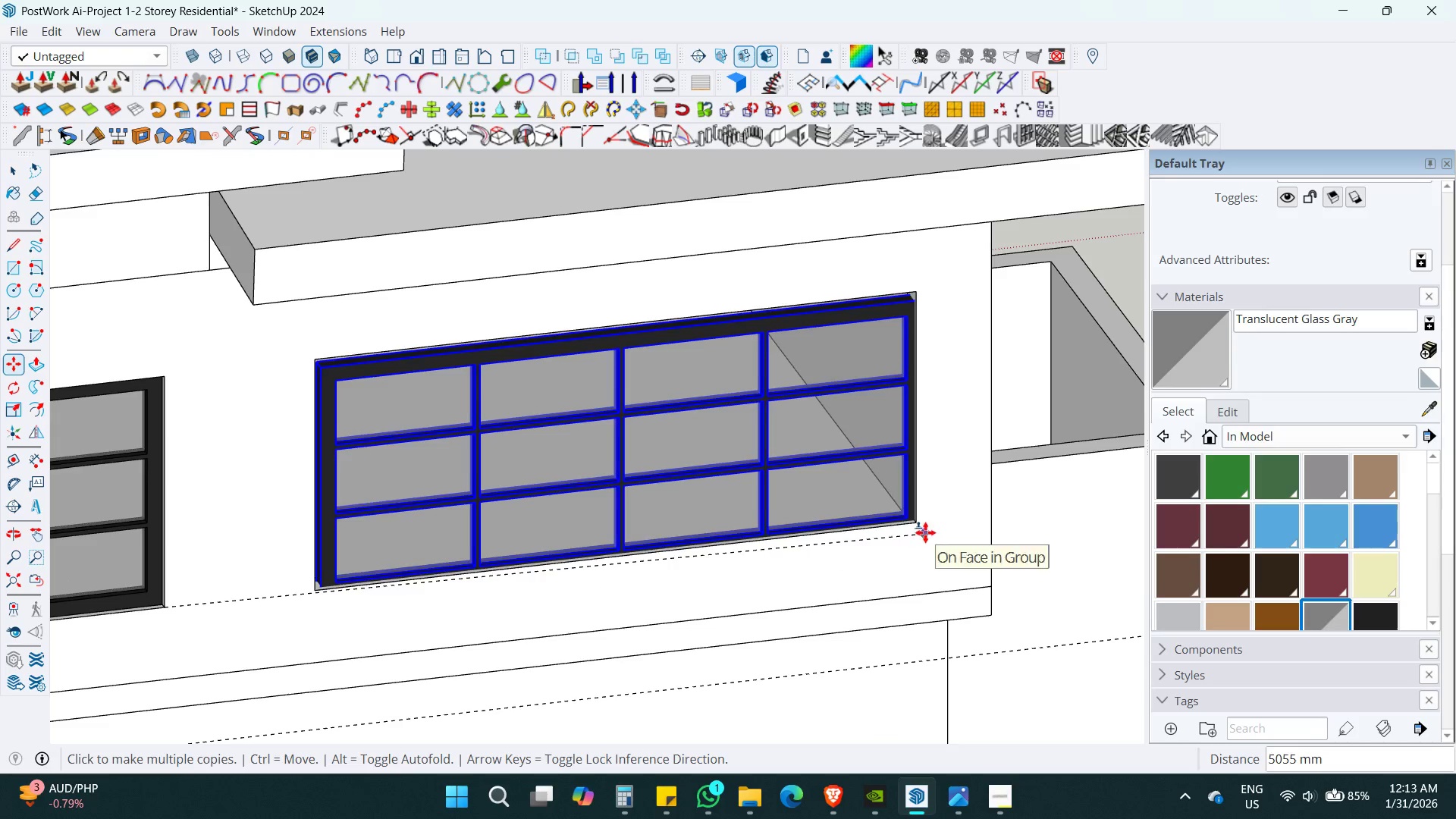 
left_click([921, 522])
 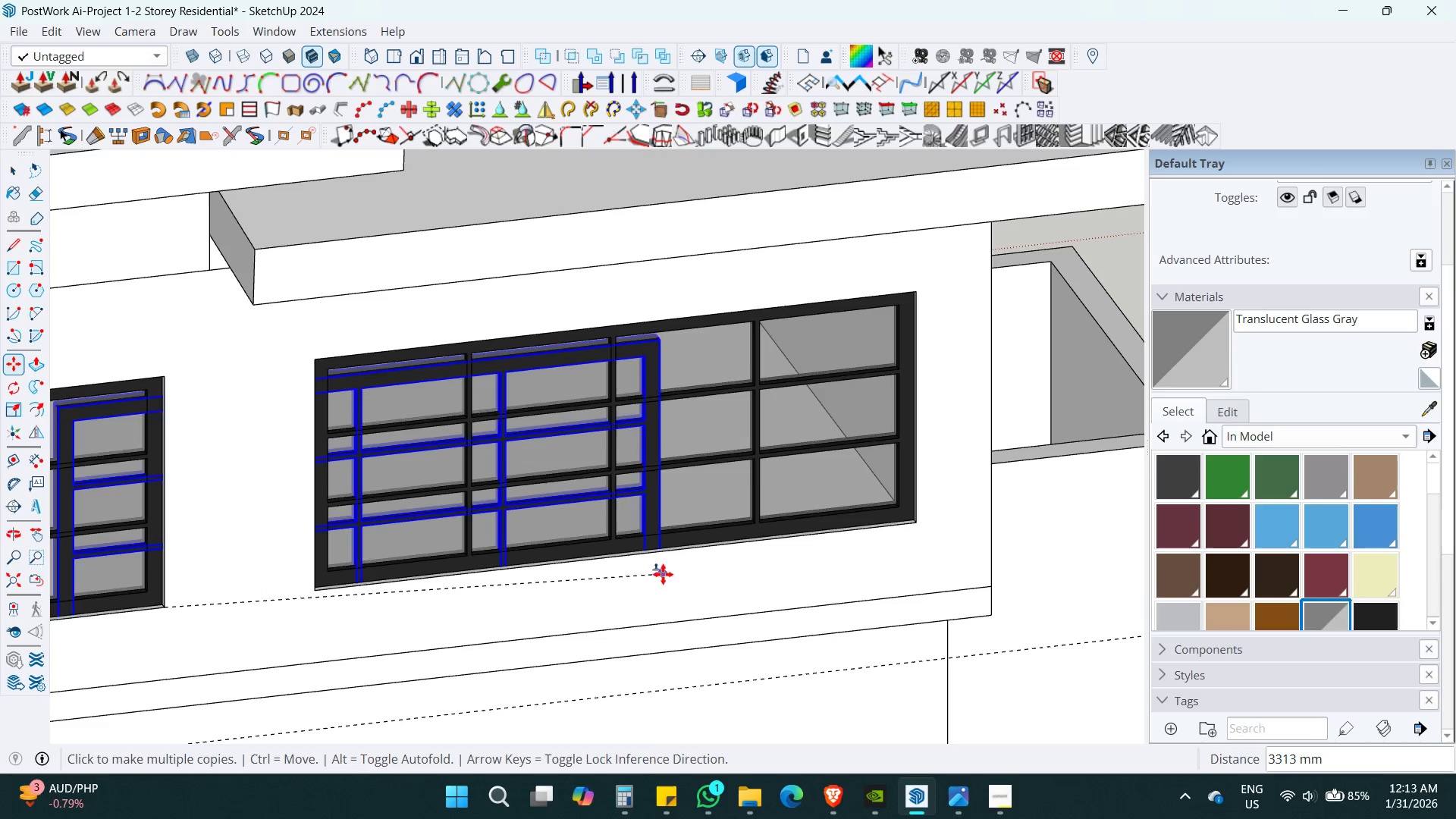 
key(Space)
 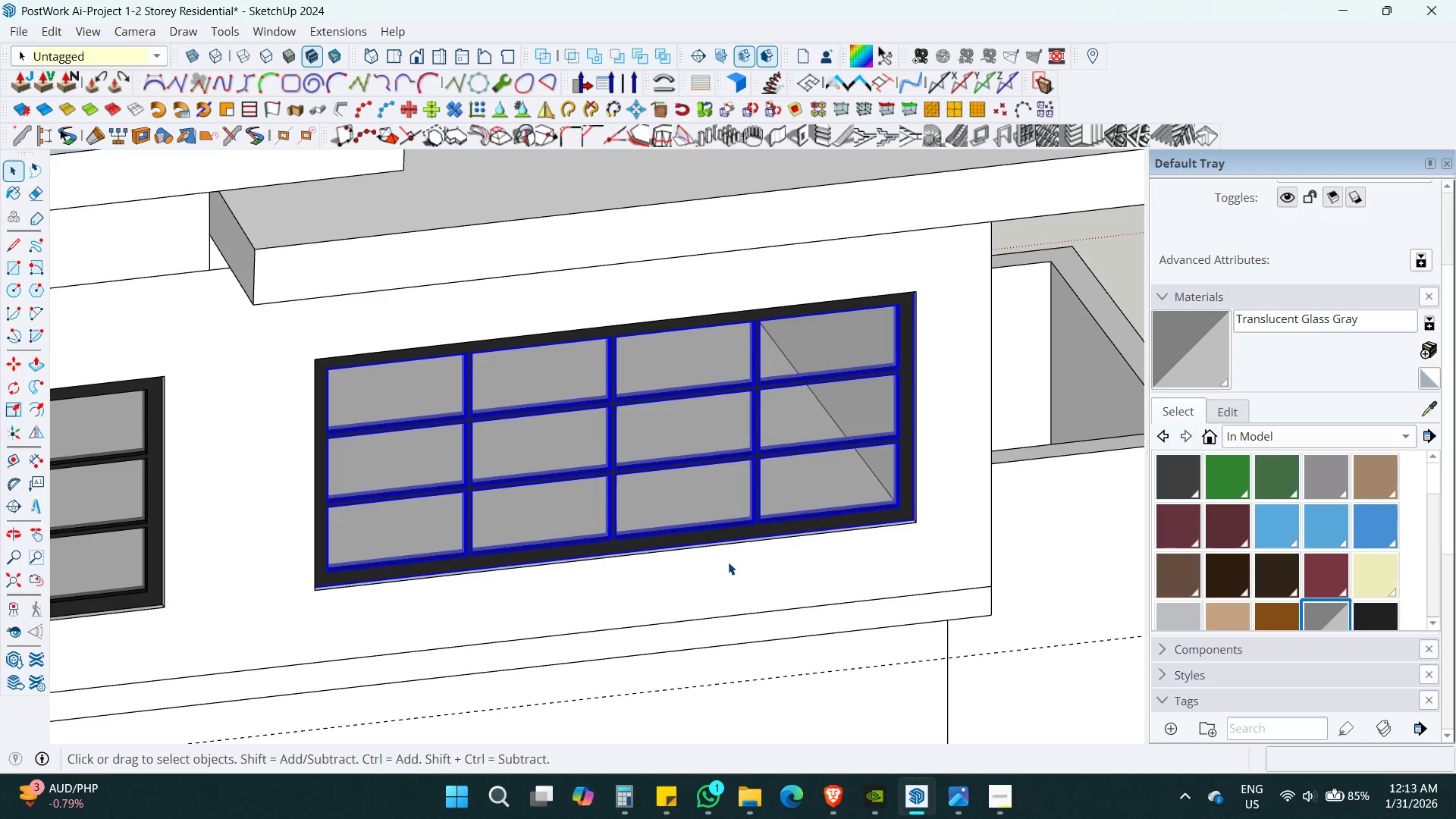 
key(Escape)
 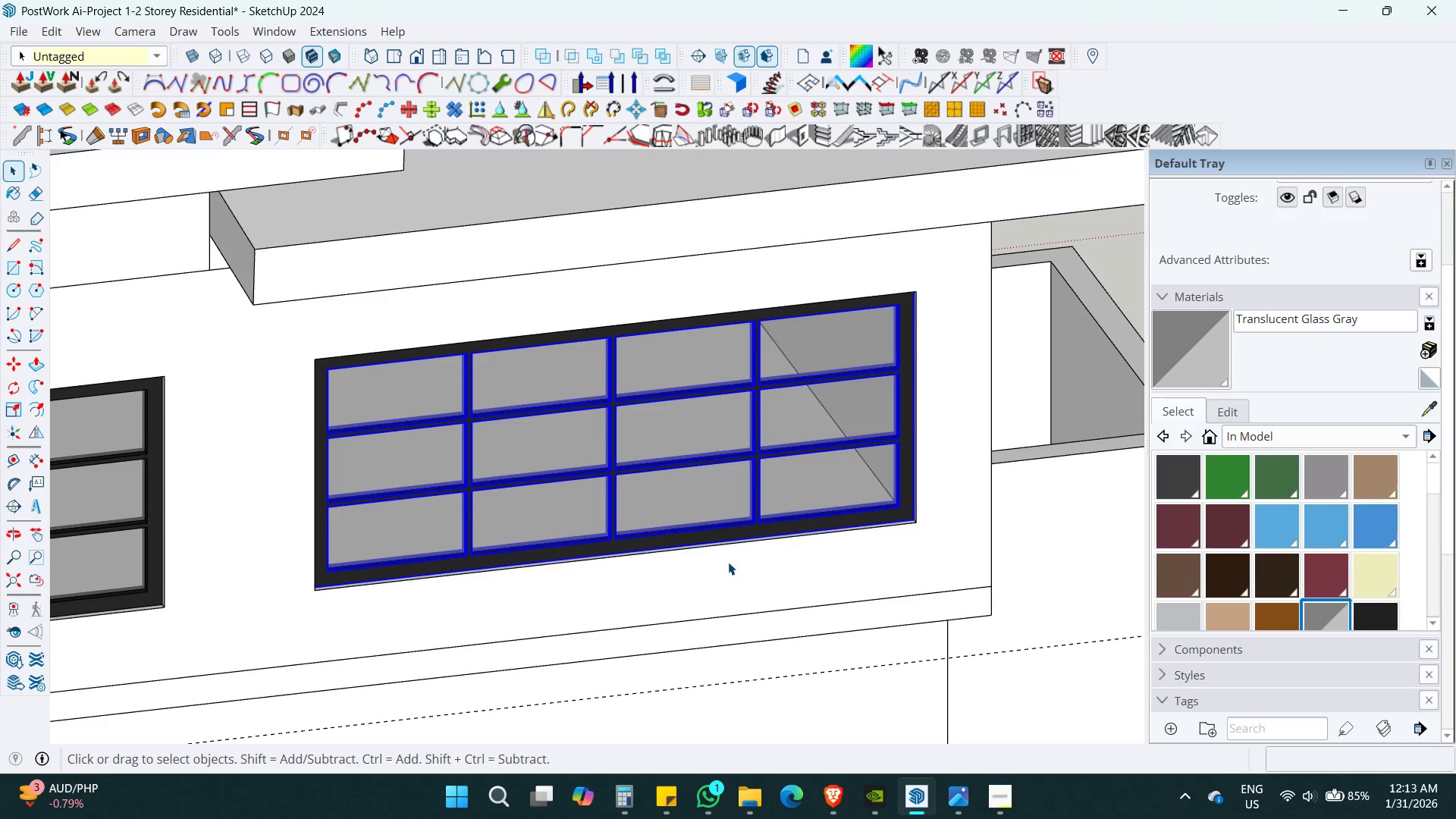 
key(Escape)
 